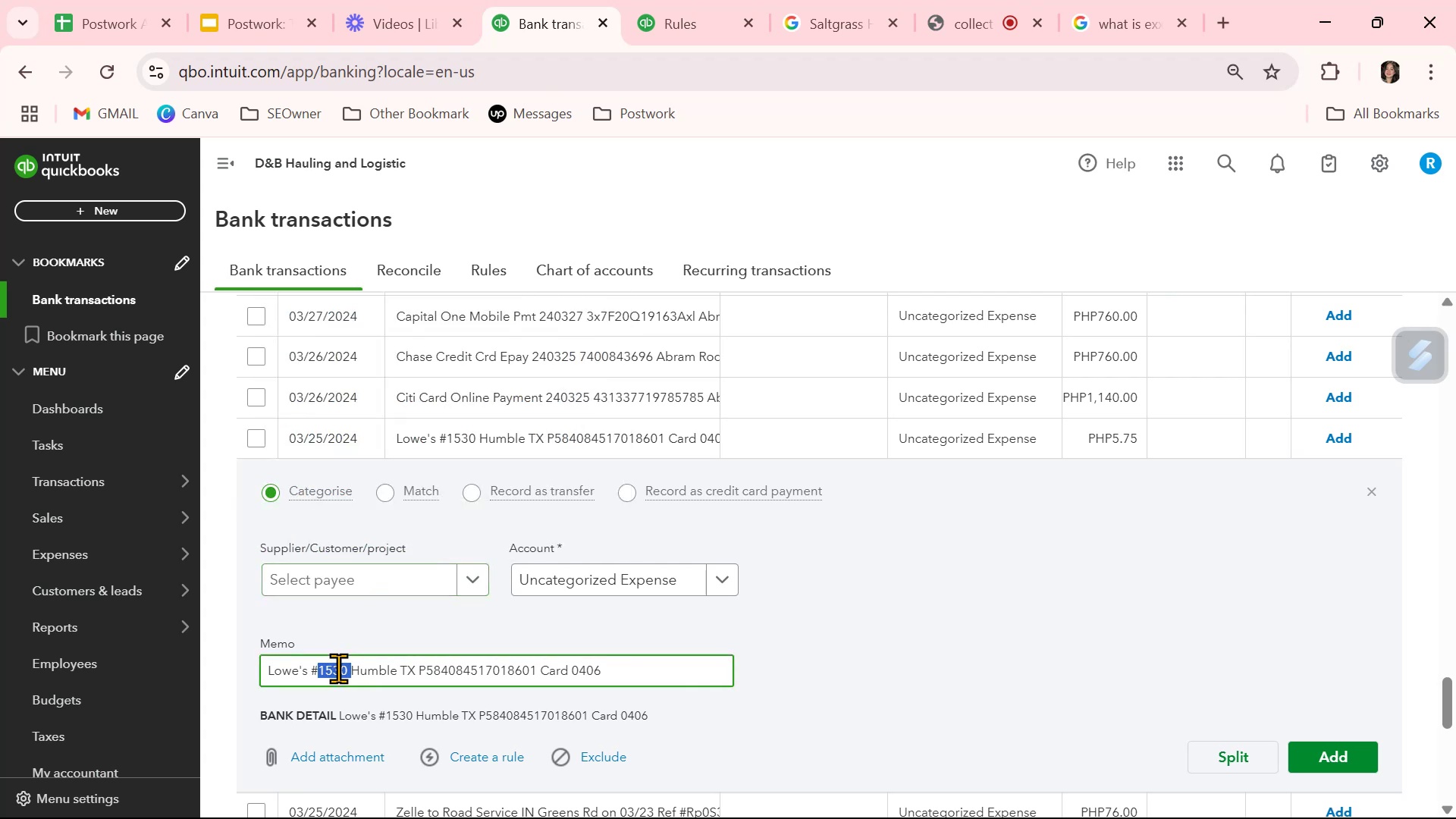 
triple_click([338, 668])
 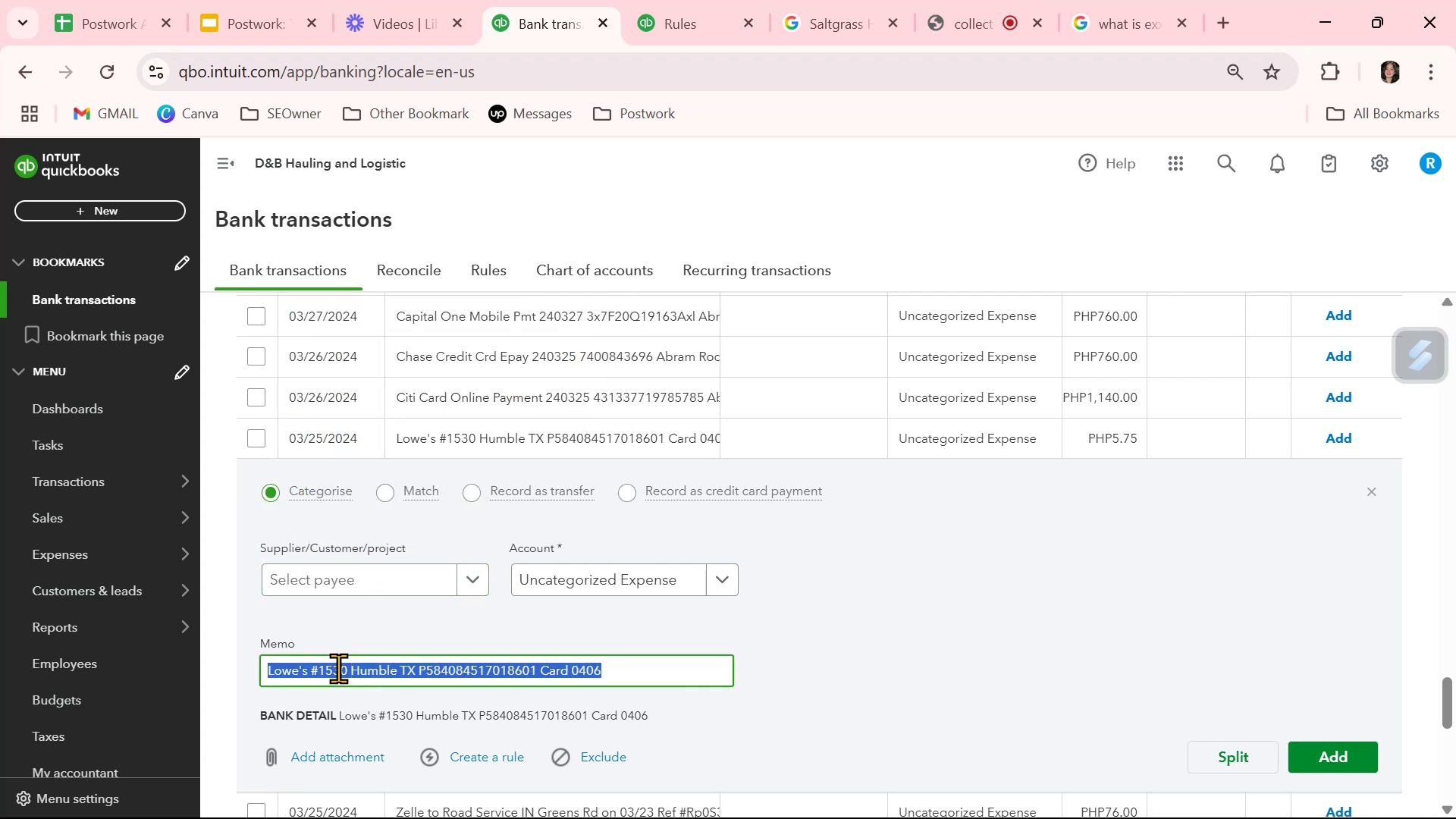 
key(Control+ControlLeft)
 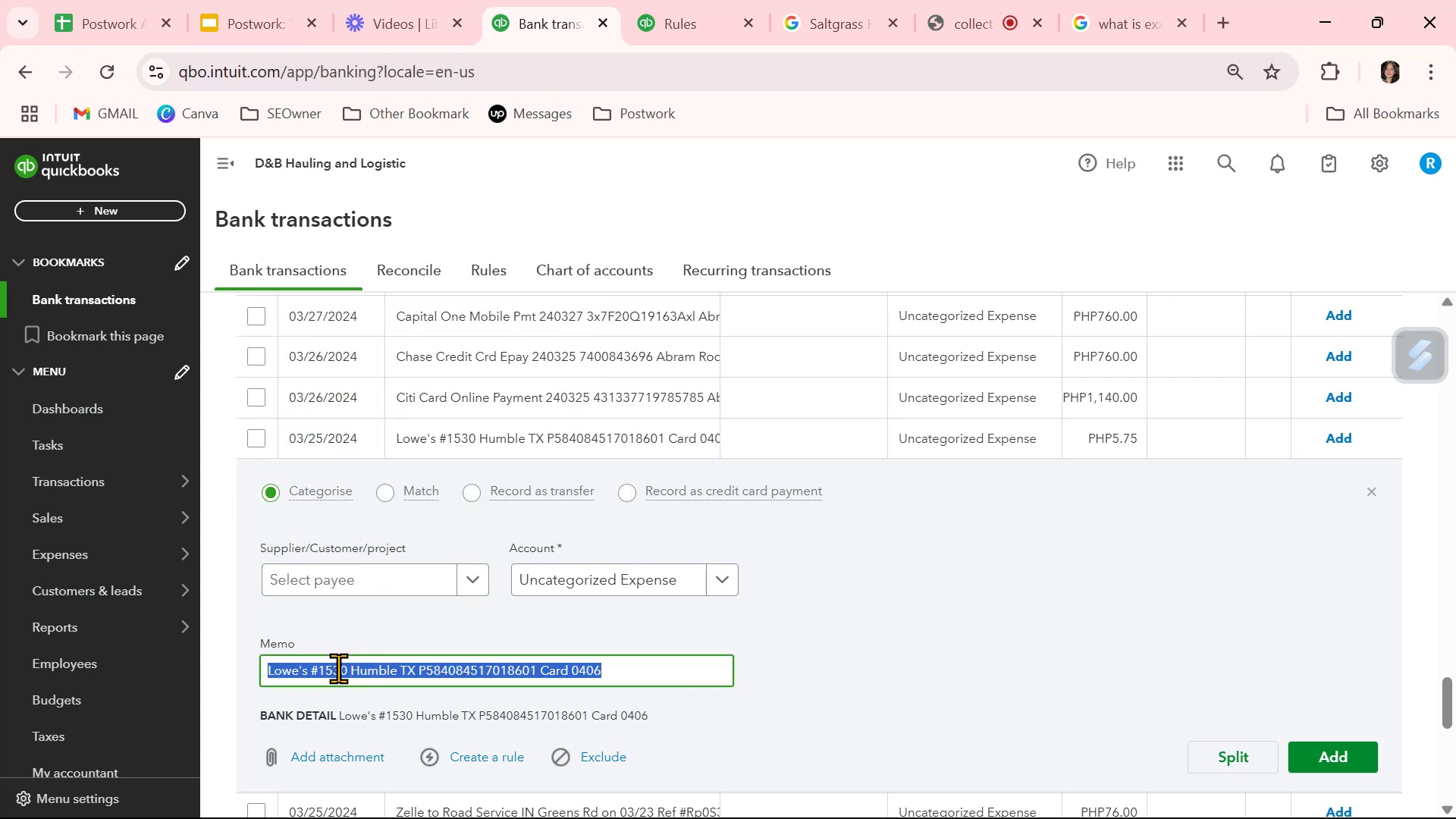 
key(Control+C)
 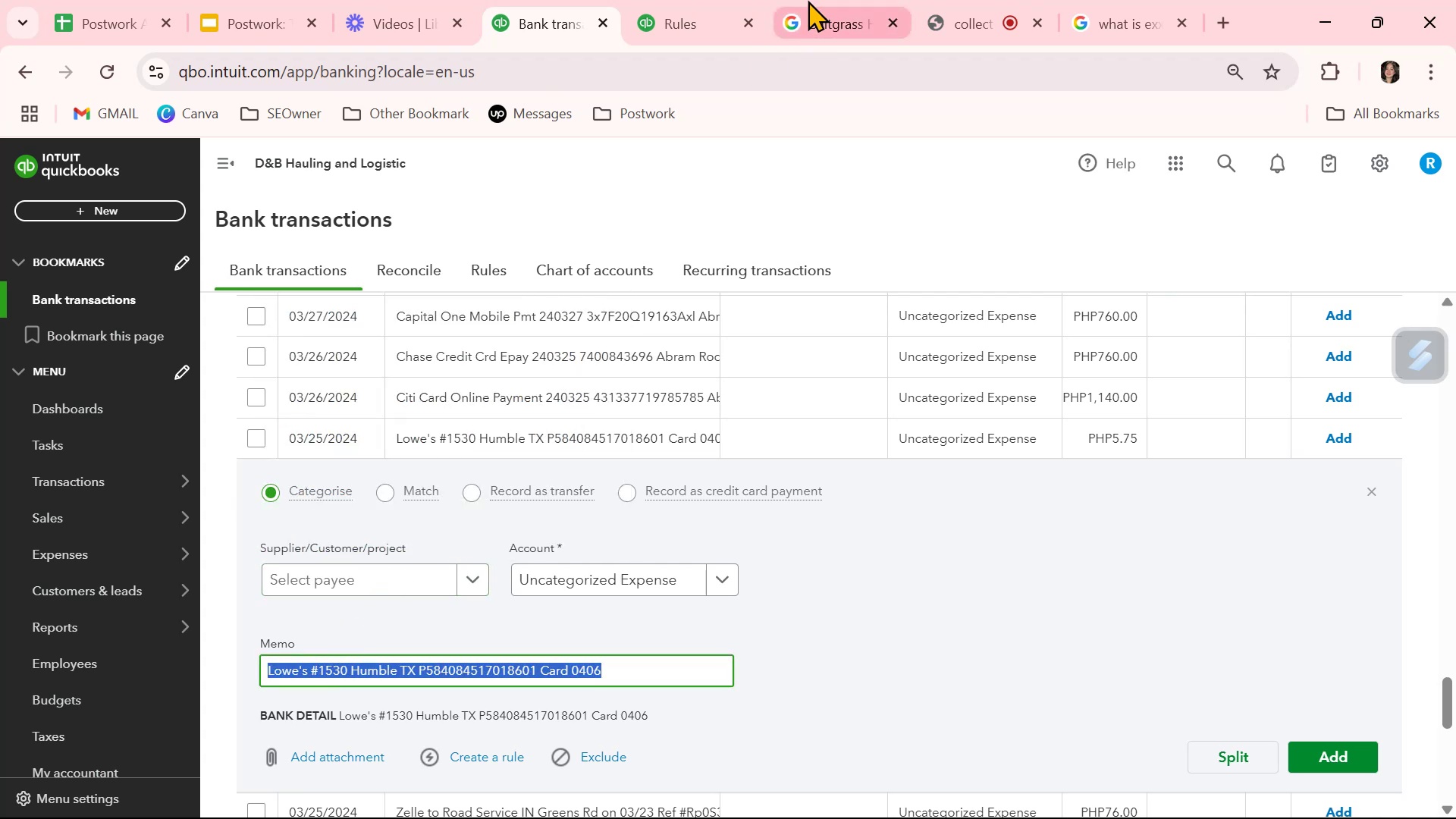 
left_click([693, 20])
 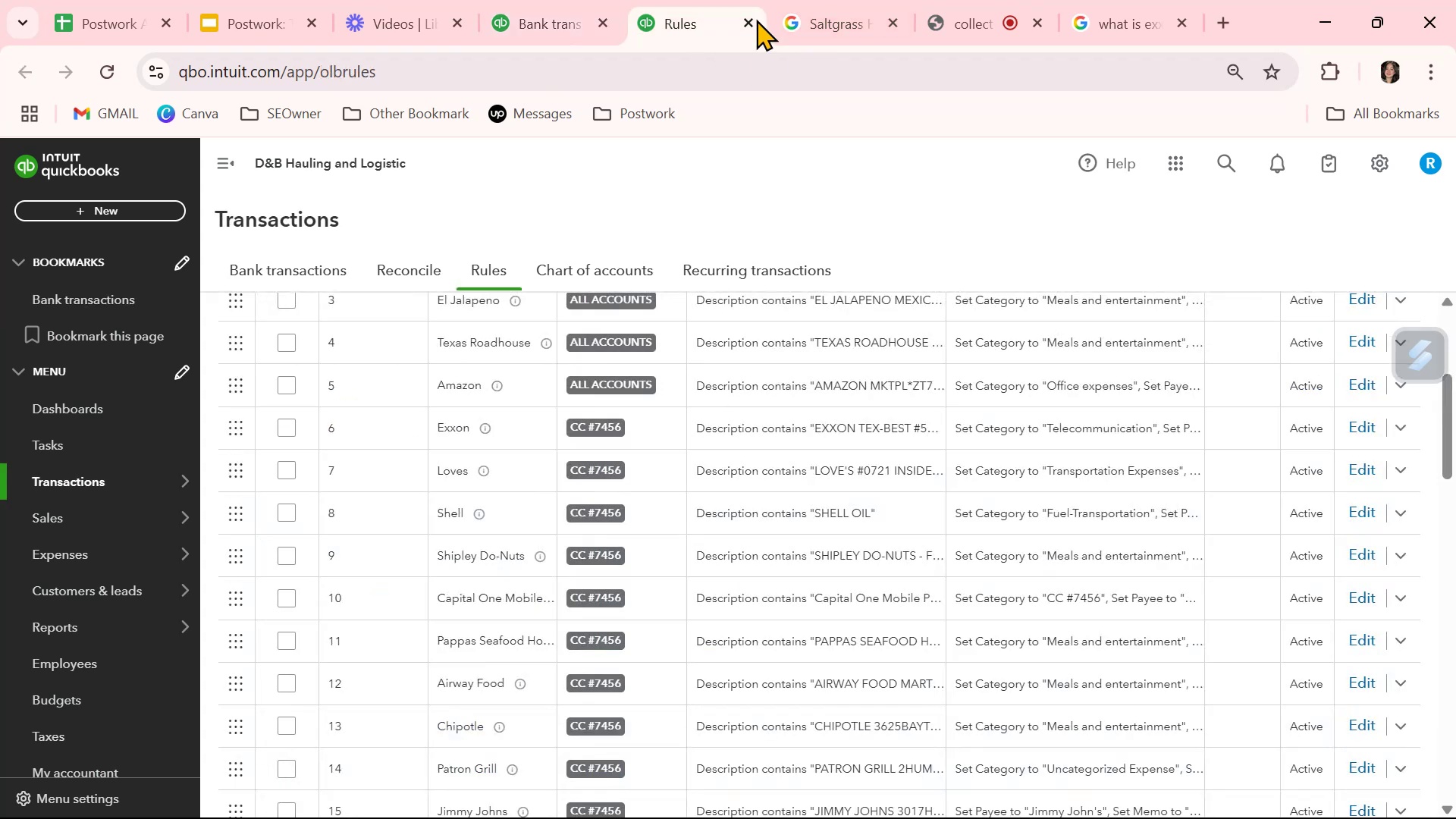 
left_click([855, 24])
 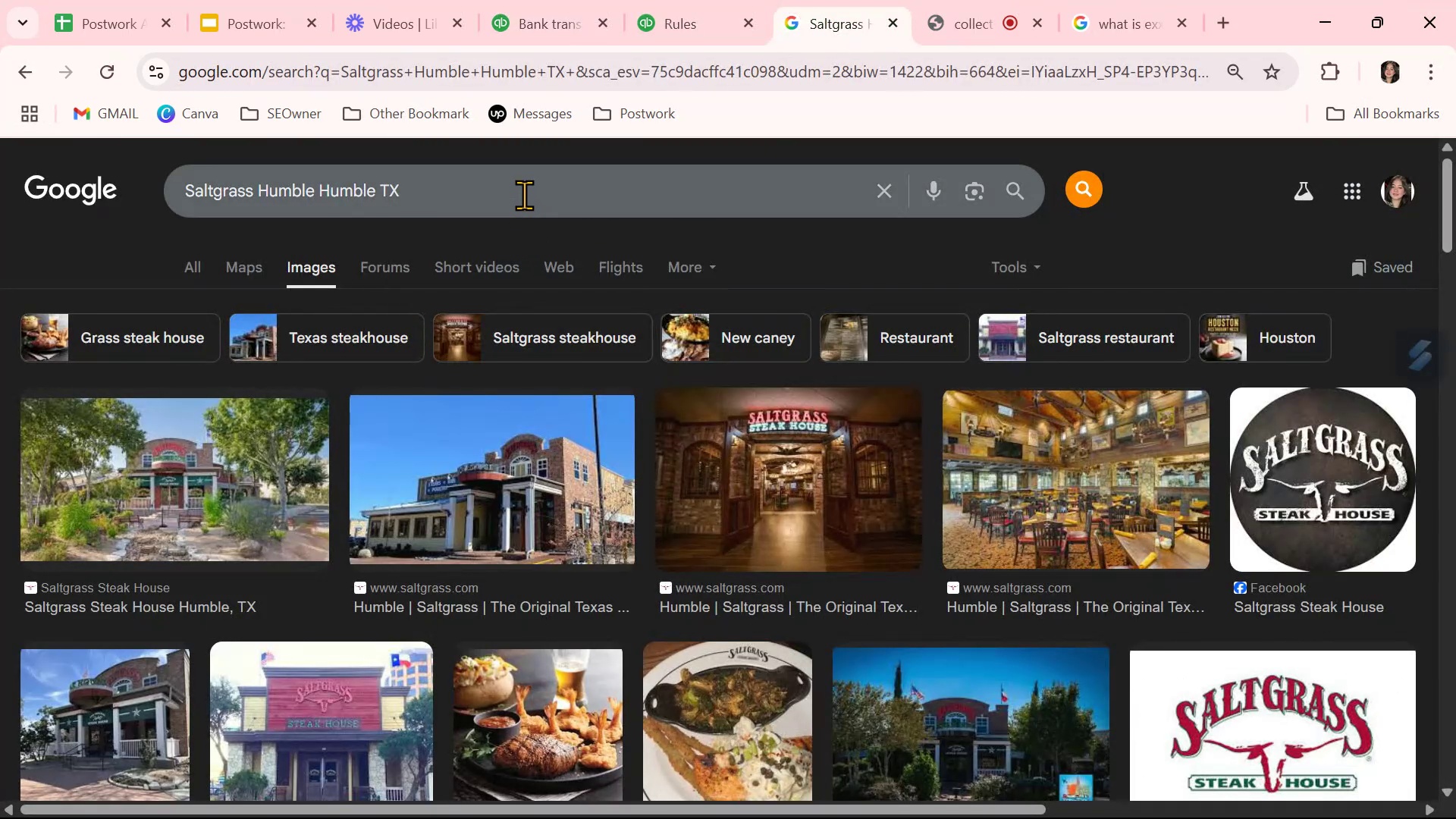 
double_click([525, 193])
 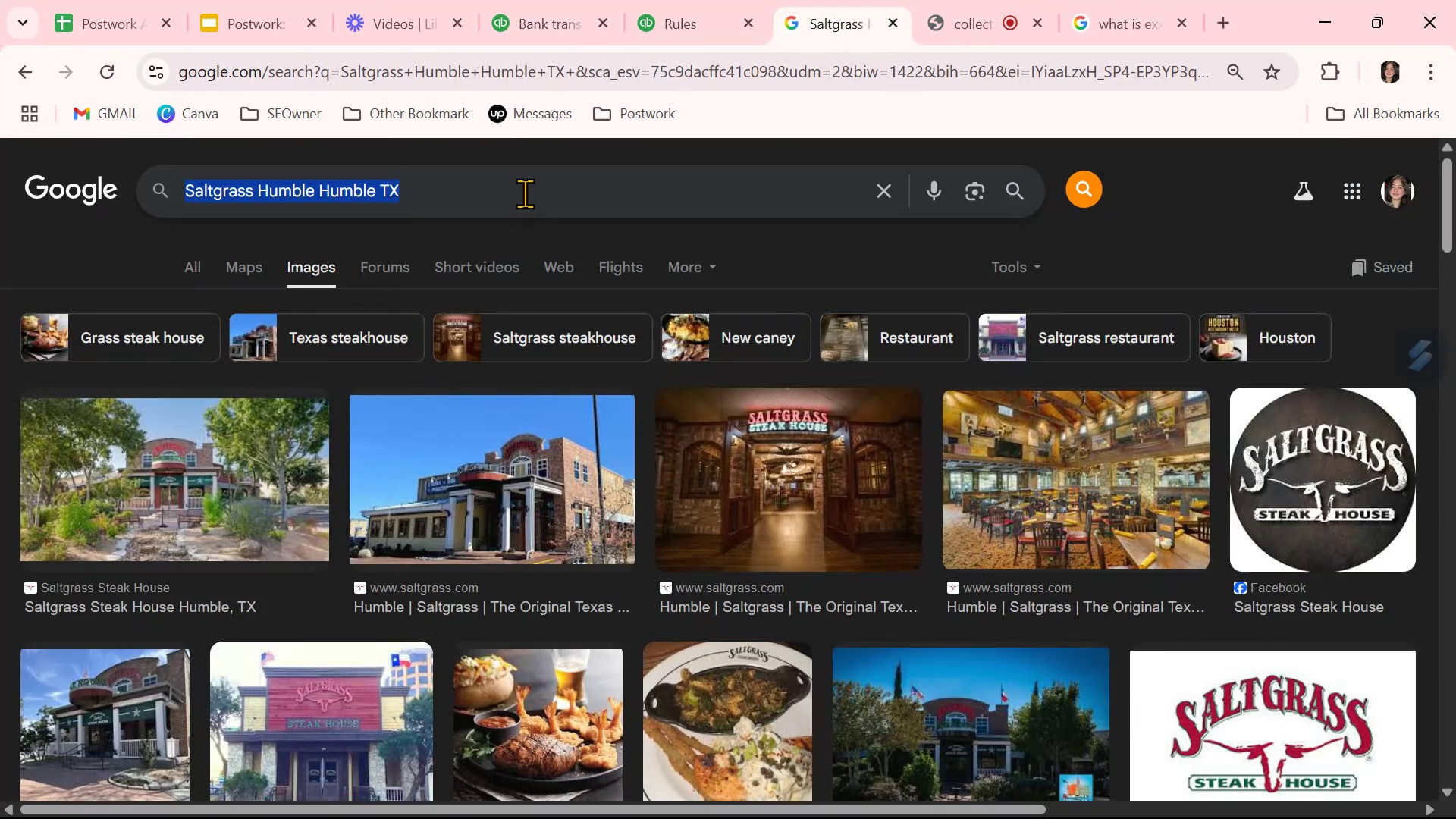 
triple_click([525, 193])
 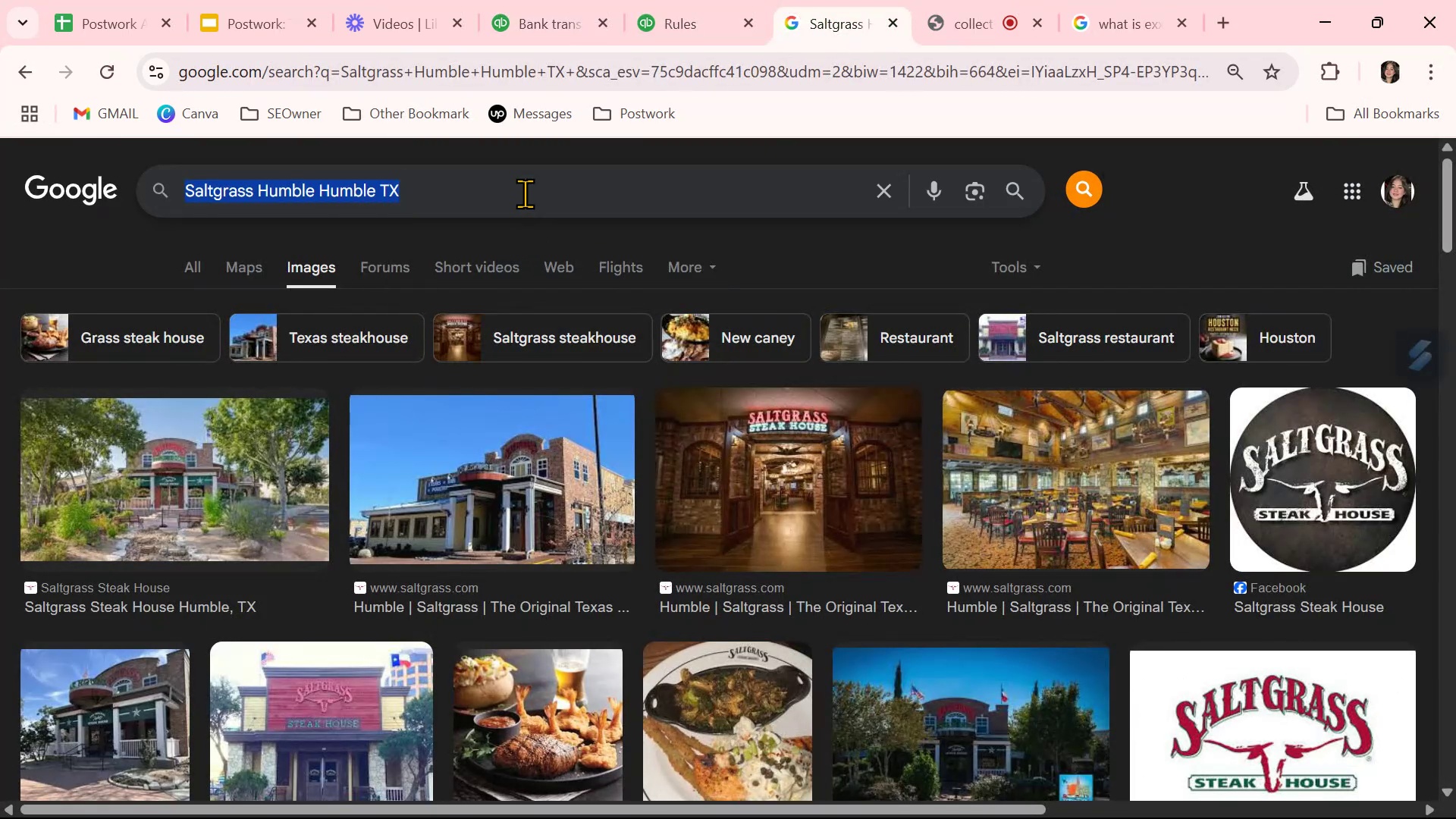 
key(Control+ControlLeft)
 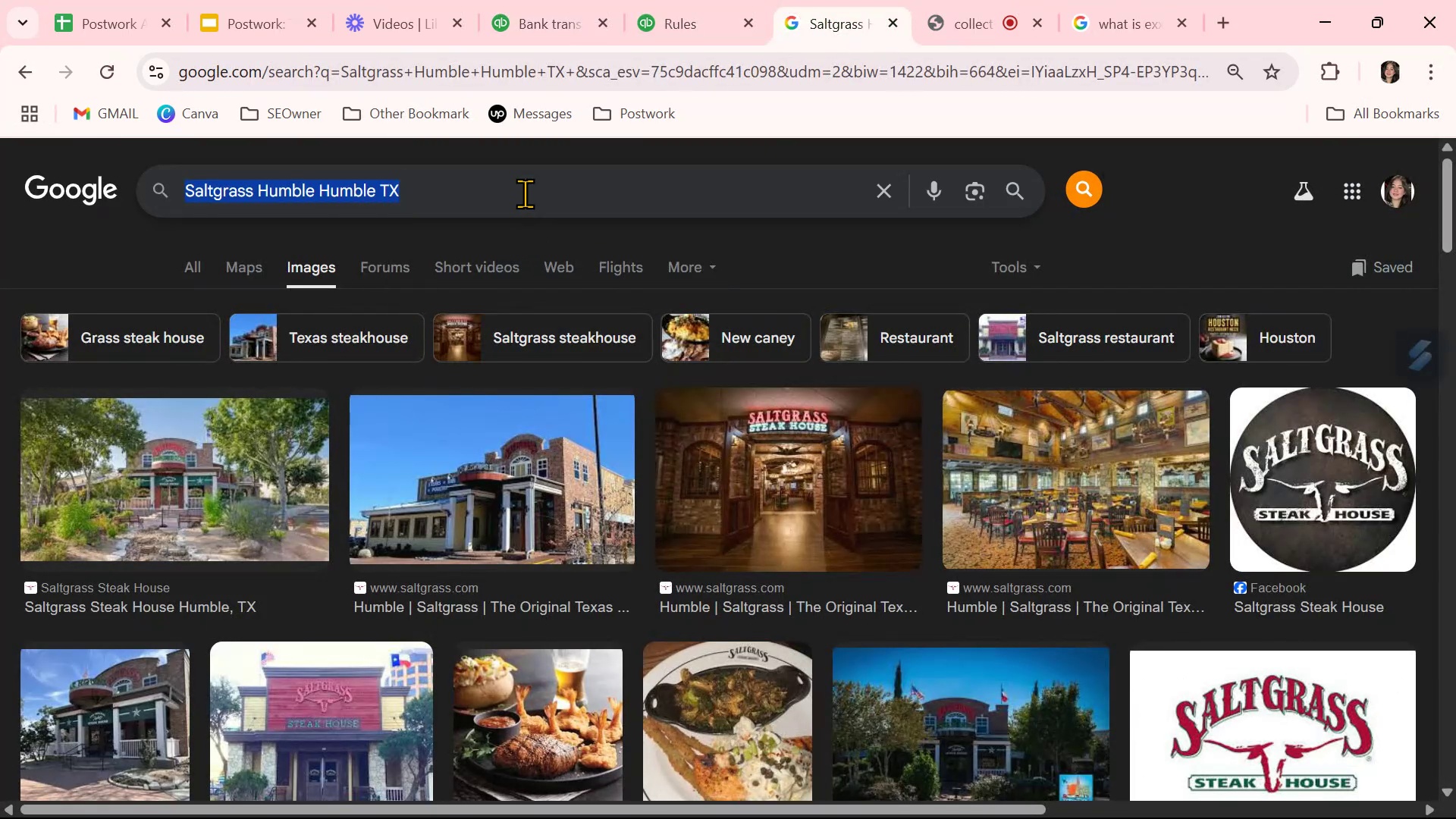 
key(Control+V)
 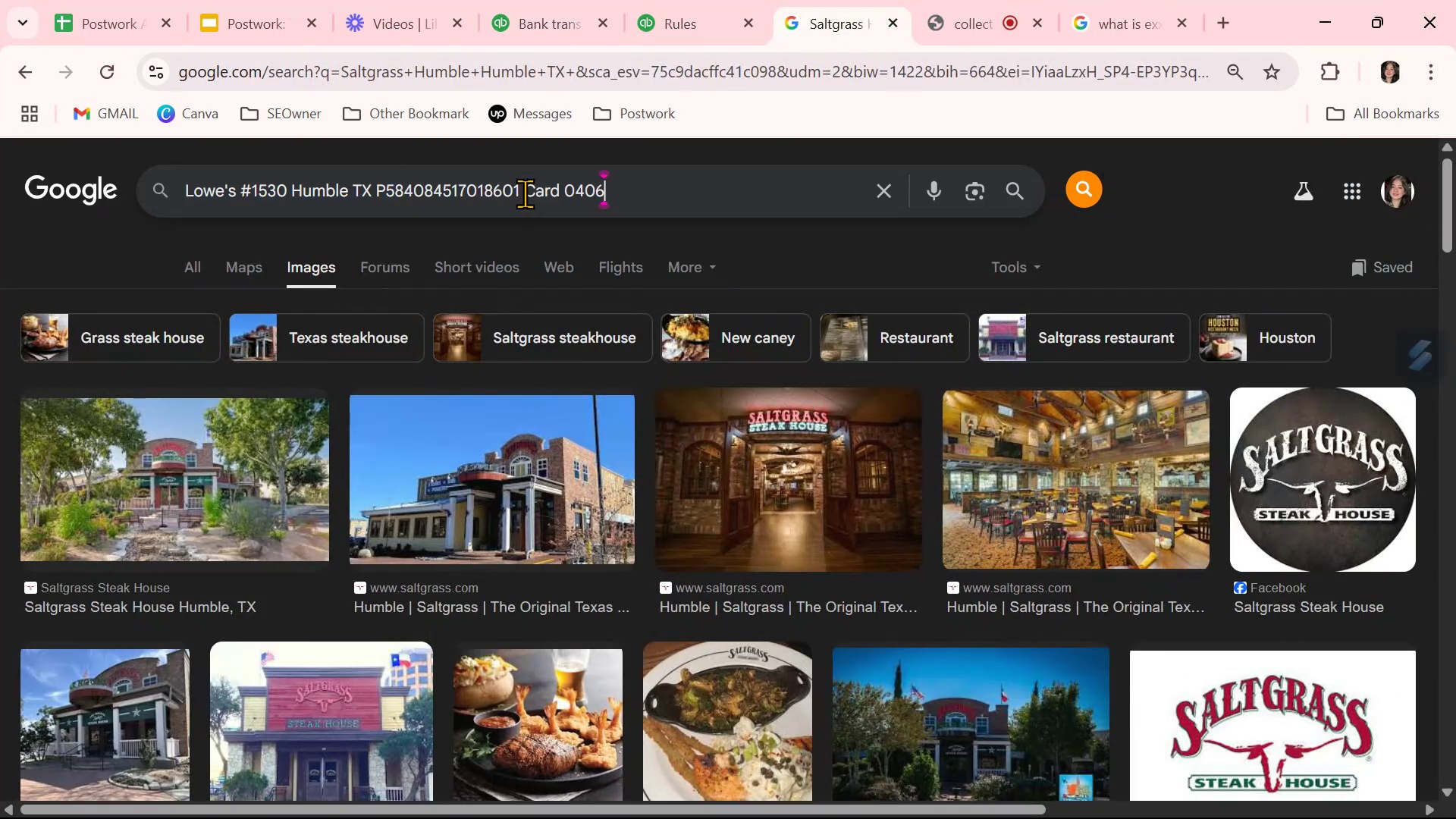 
key(NumpadEnter)
 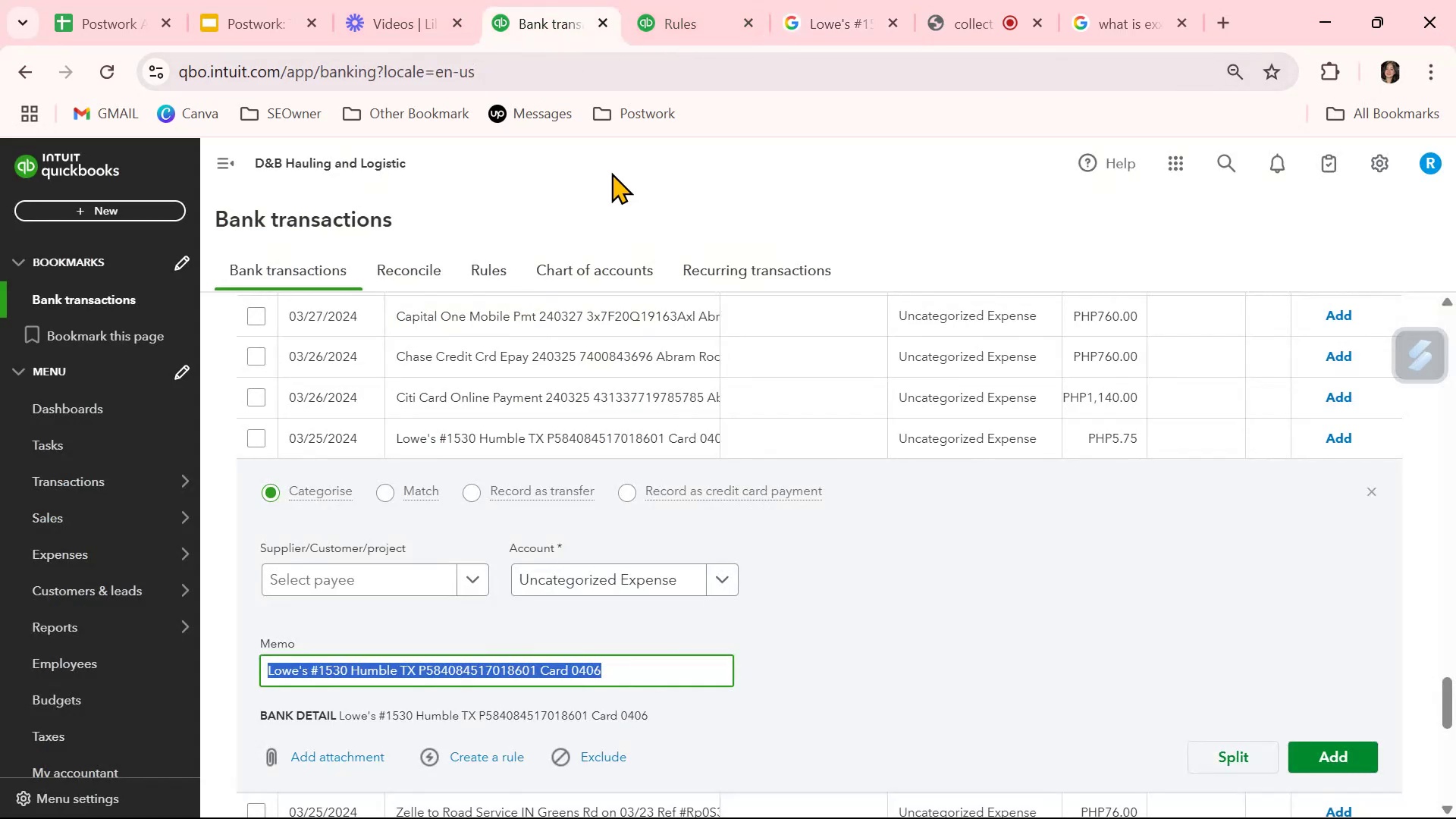 
wait(11.62)
 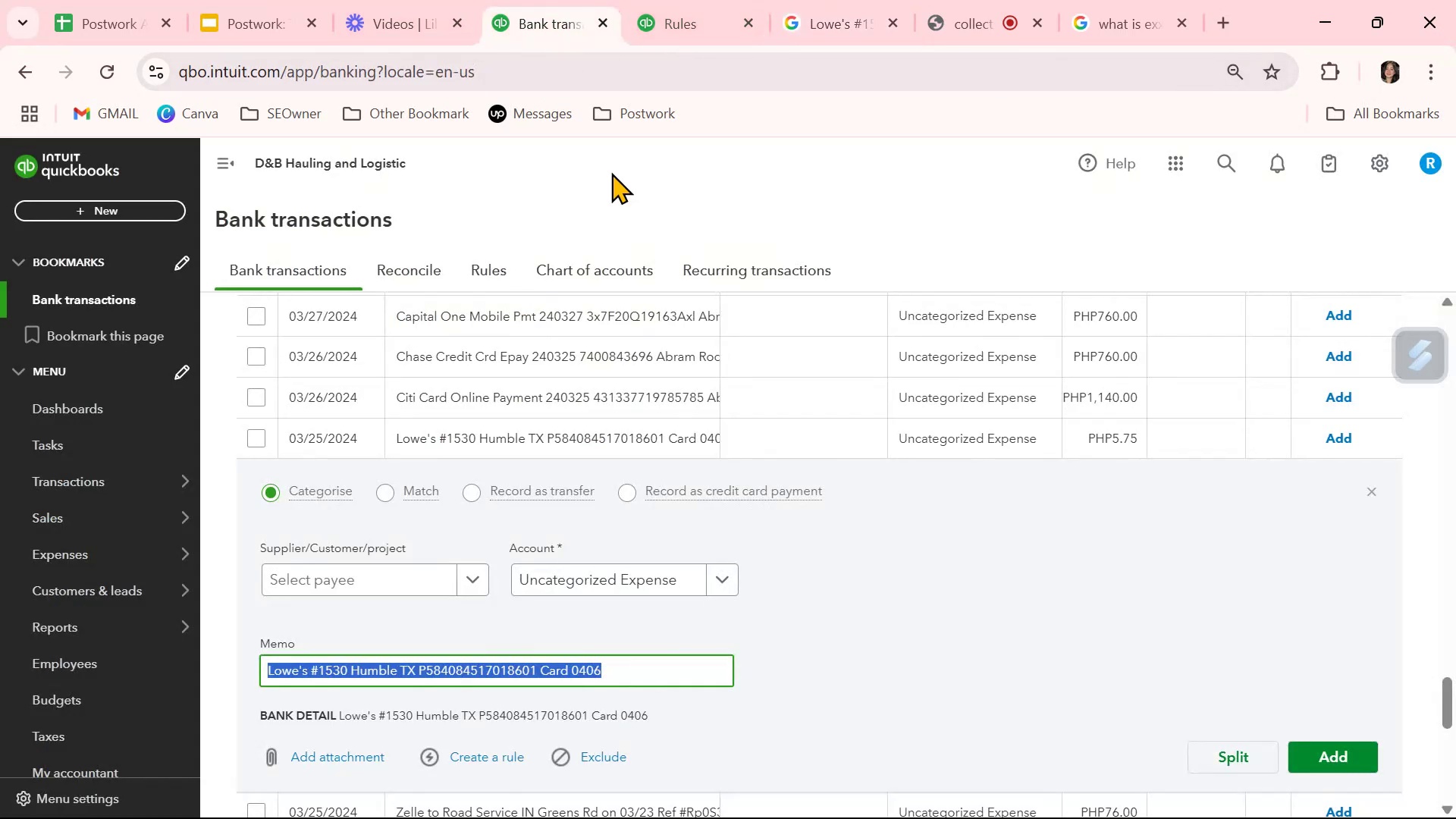 
left_click([583, 583])
 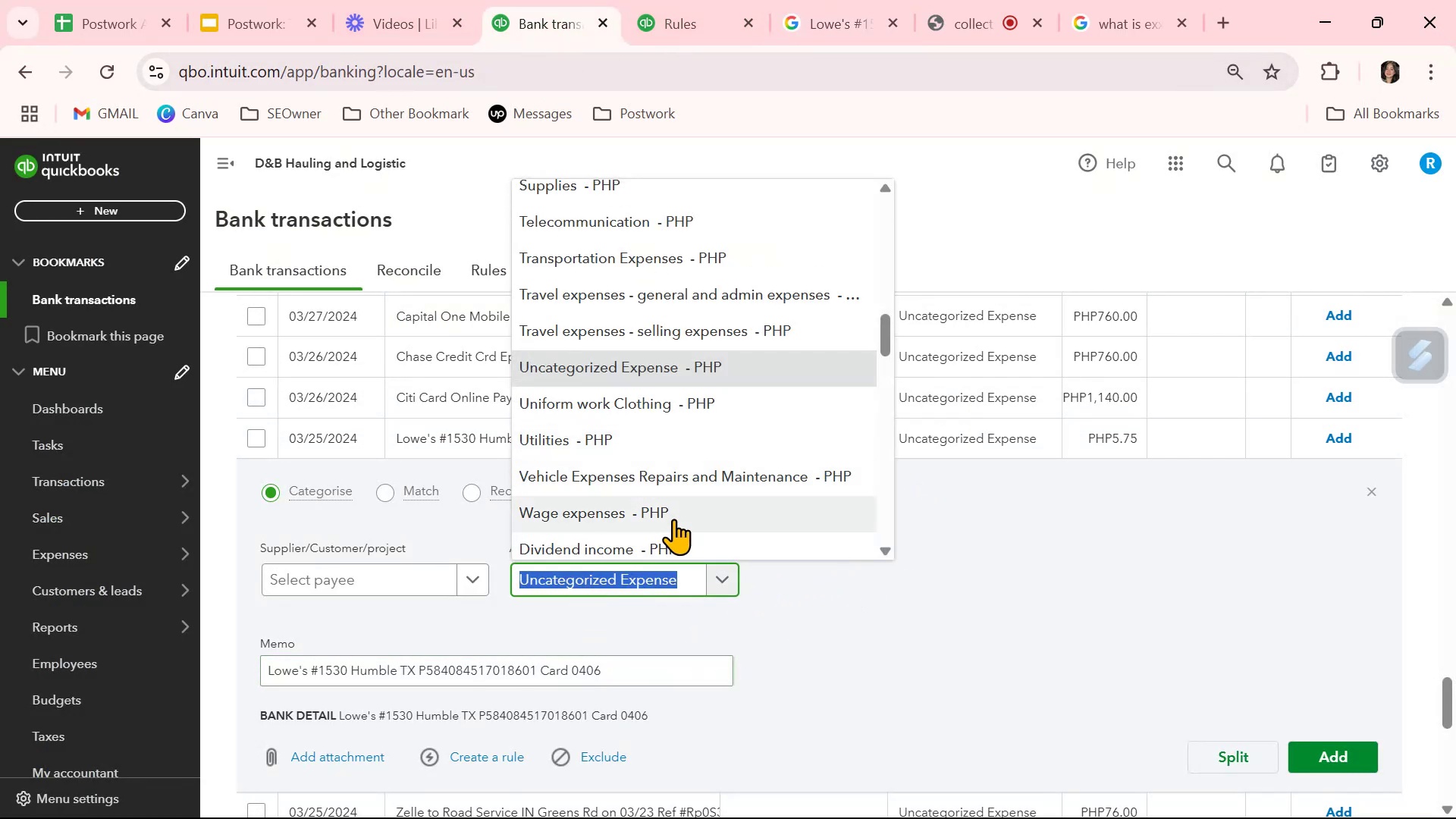 
left_click([853, 5])
 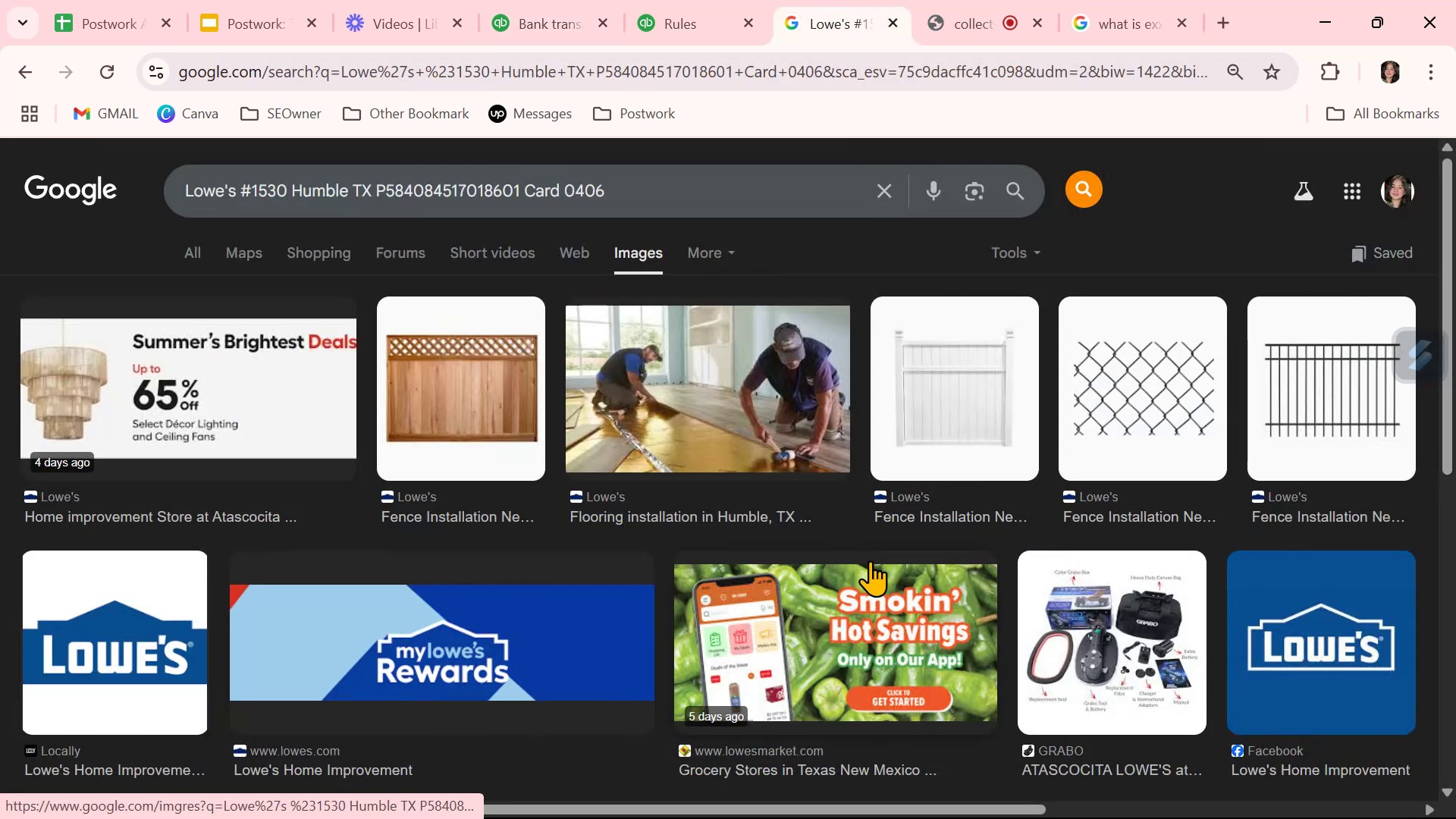 
scroll: coordinate [871, 560], scroll_direction: down, amount: 3.0
 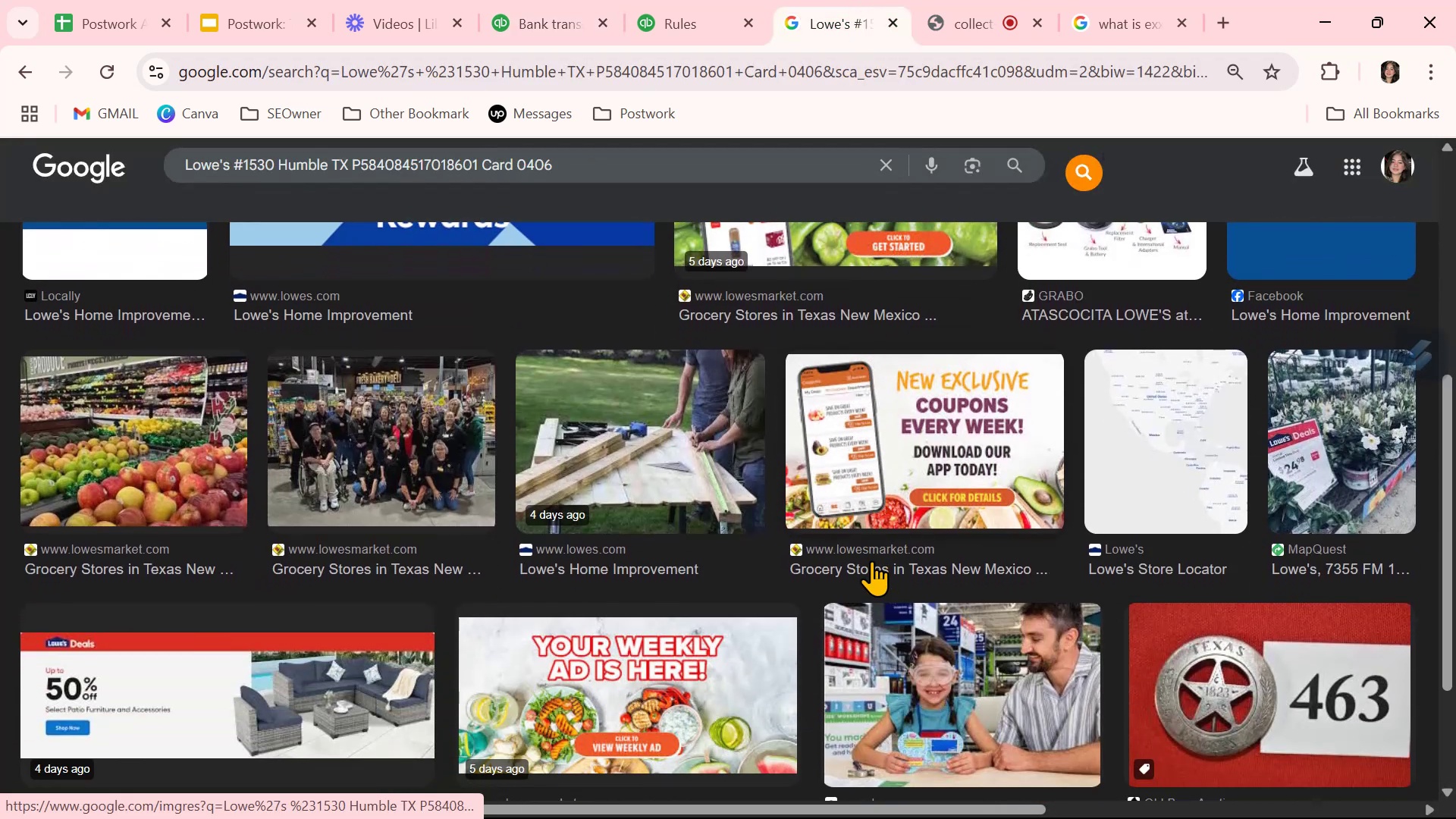 
scroll: coordinate [871, 560], scroll_direction: up, amount: 3.0
 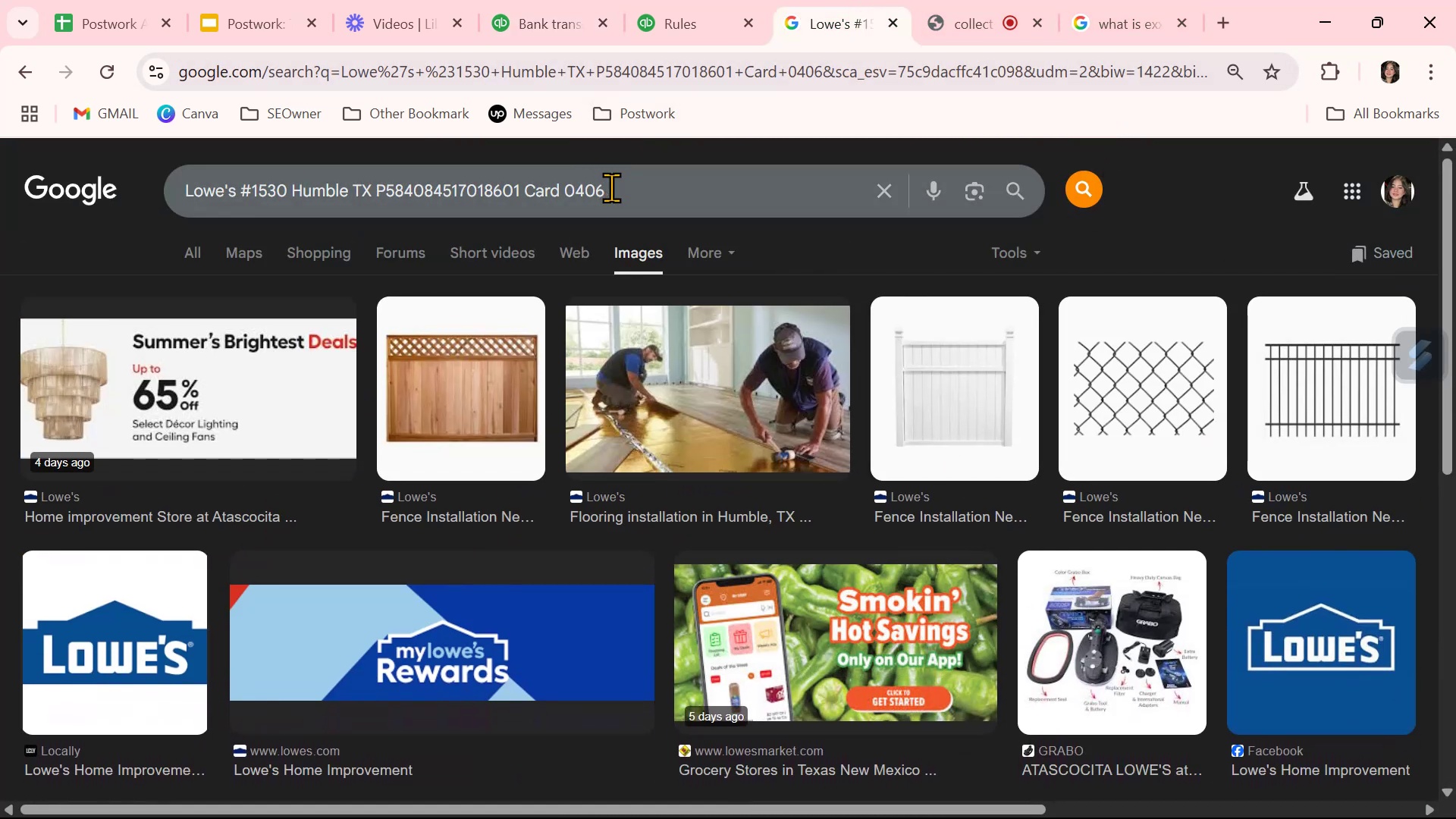 
left_click([1128, 8])
 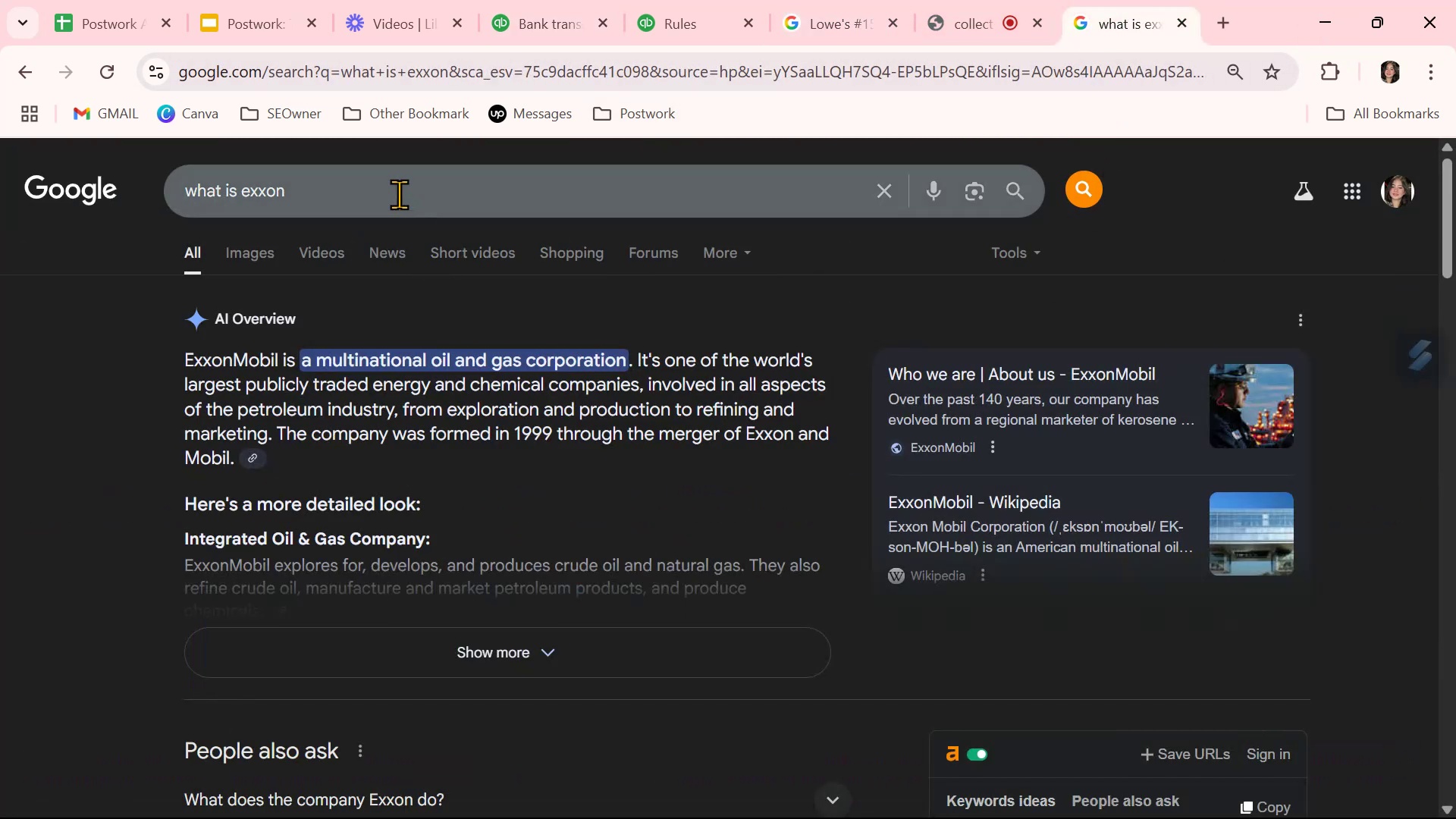 
left_click([398, 190])
 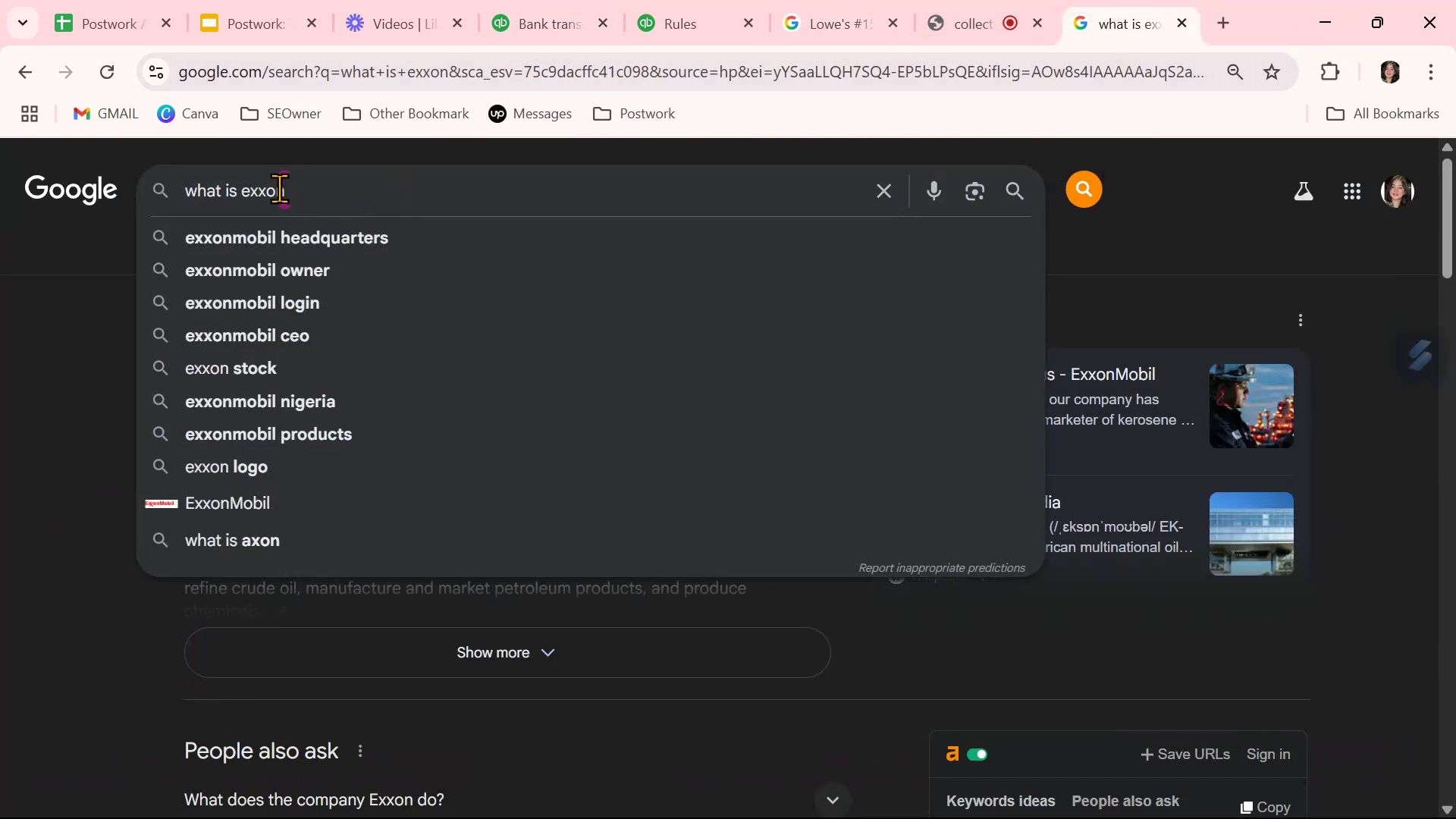 
left_click_drag(start_coordinate=[298, 189], to_coordinate=[239, 189])
 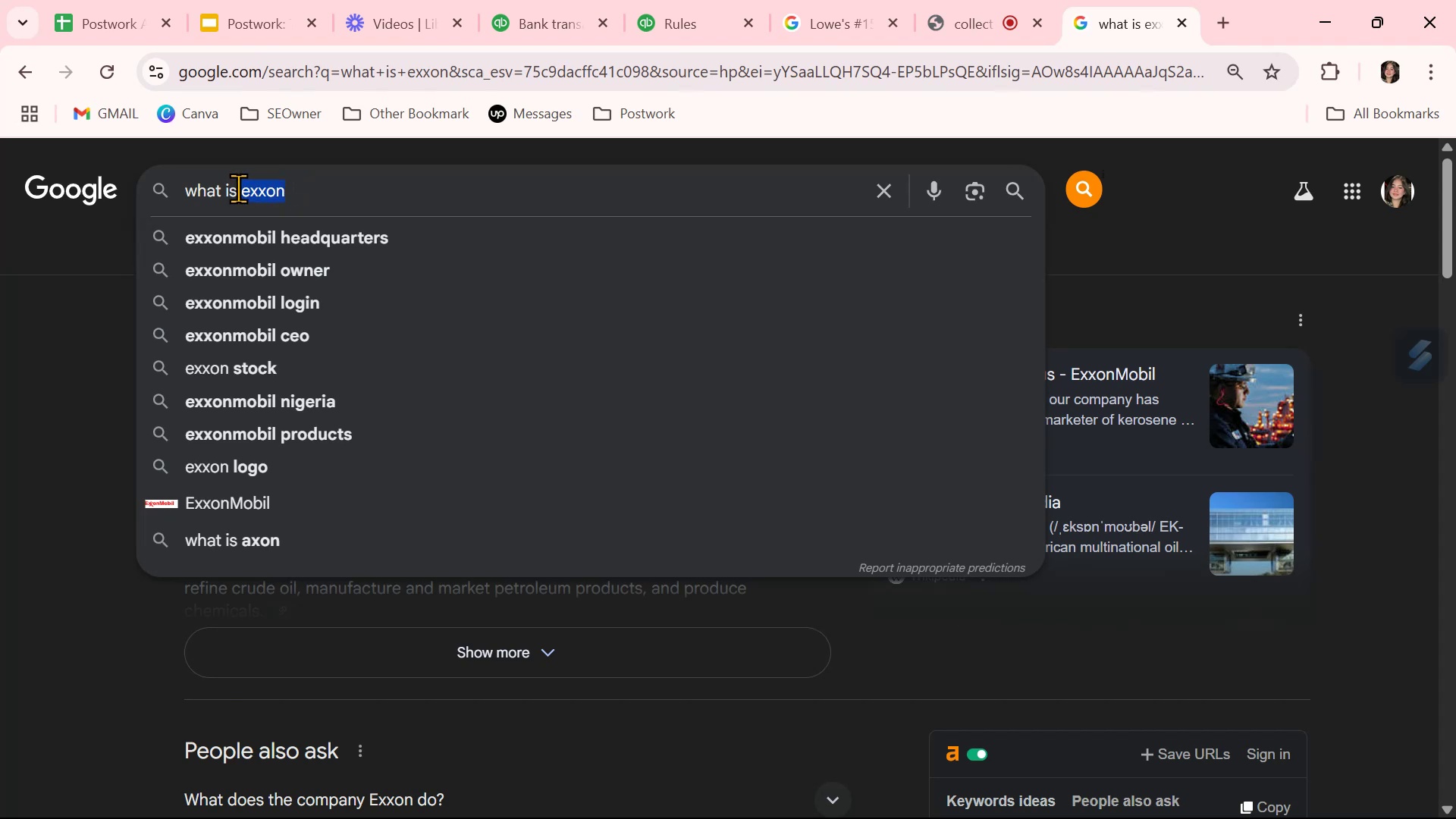 
type(lowes as categori)
 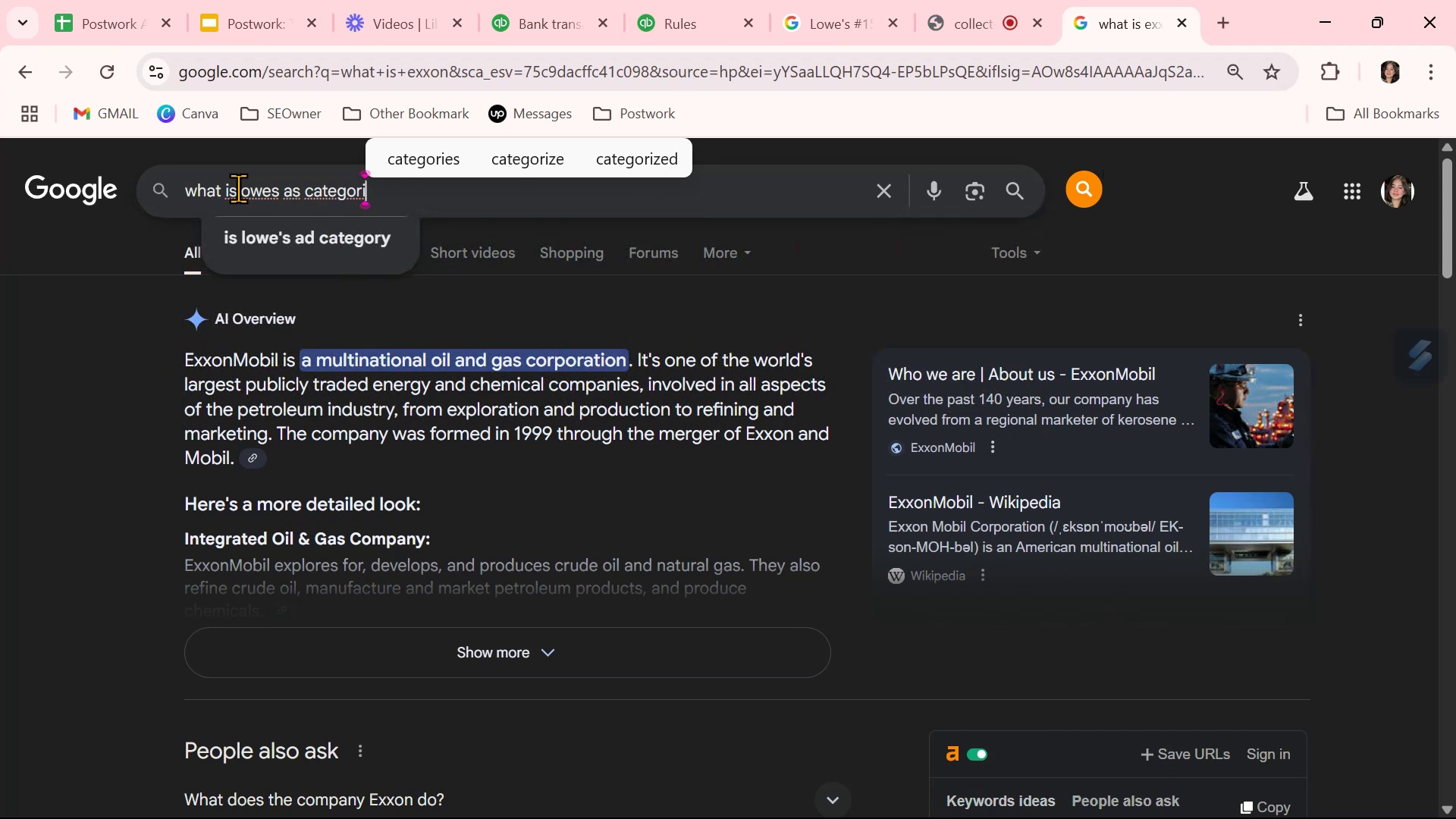 
key(Backspace)
type(y on quickbooks)
 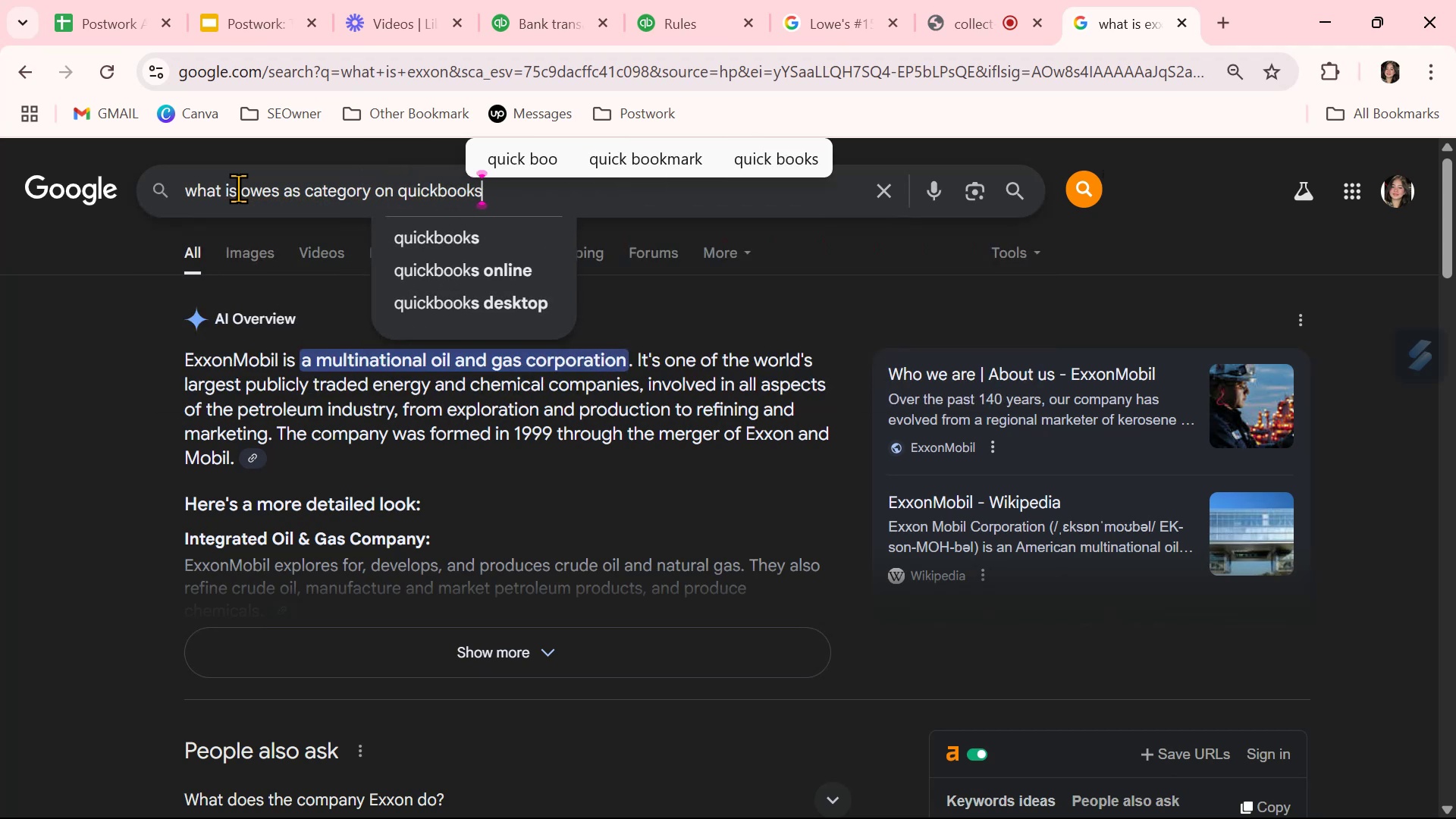 
key(Enter)
 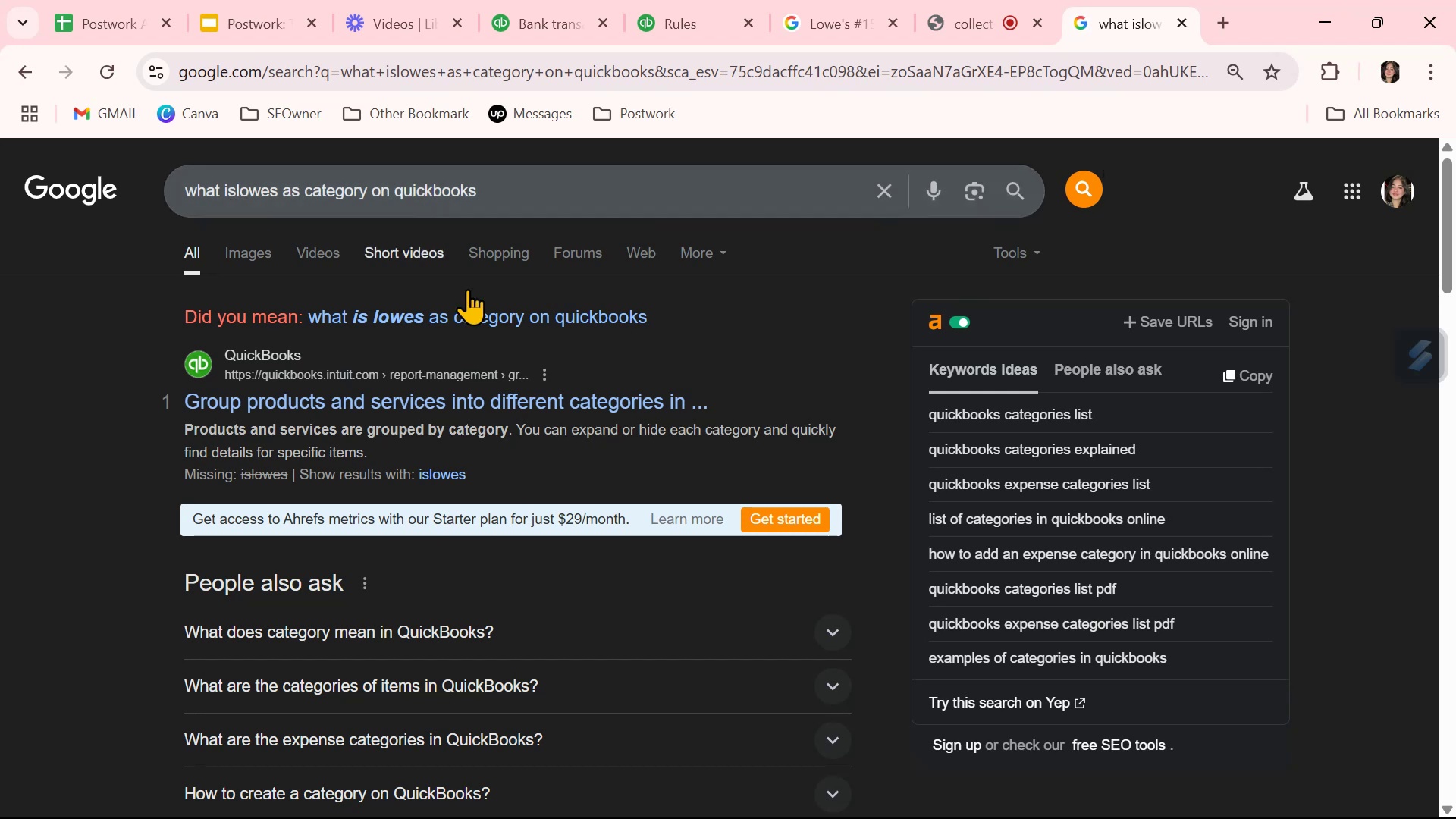 
wait(6.14)
 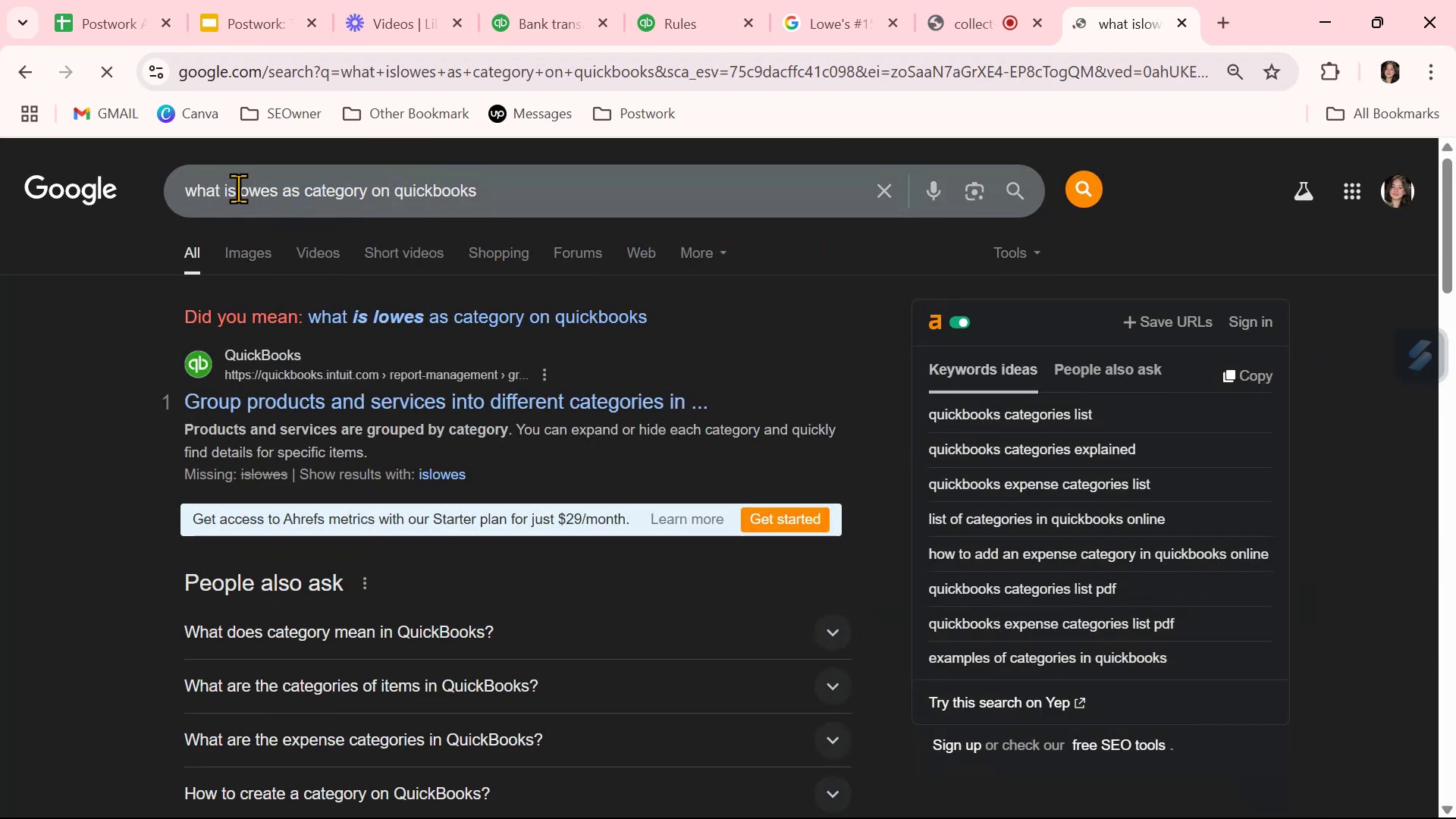 
scroll: coordinate [574, 412], scroll_direction: down, amount: 1.0
 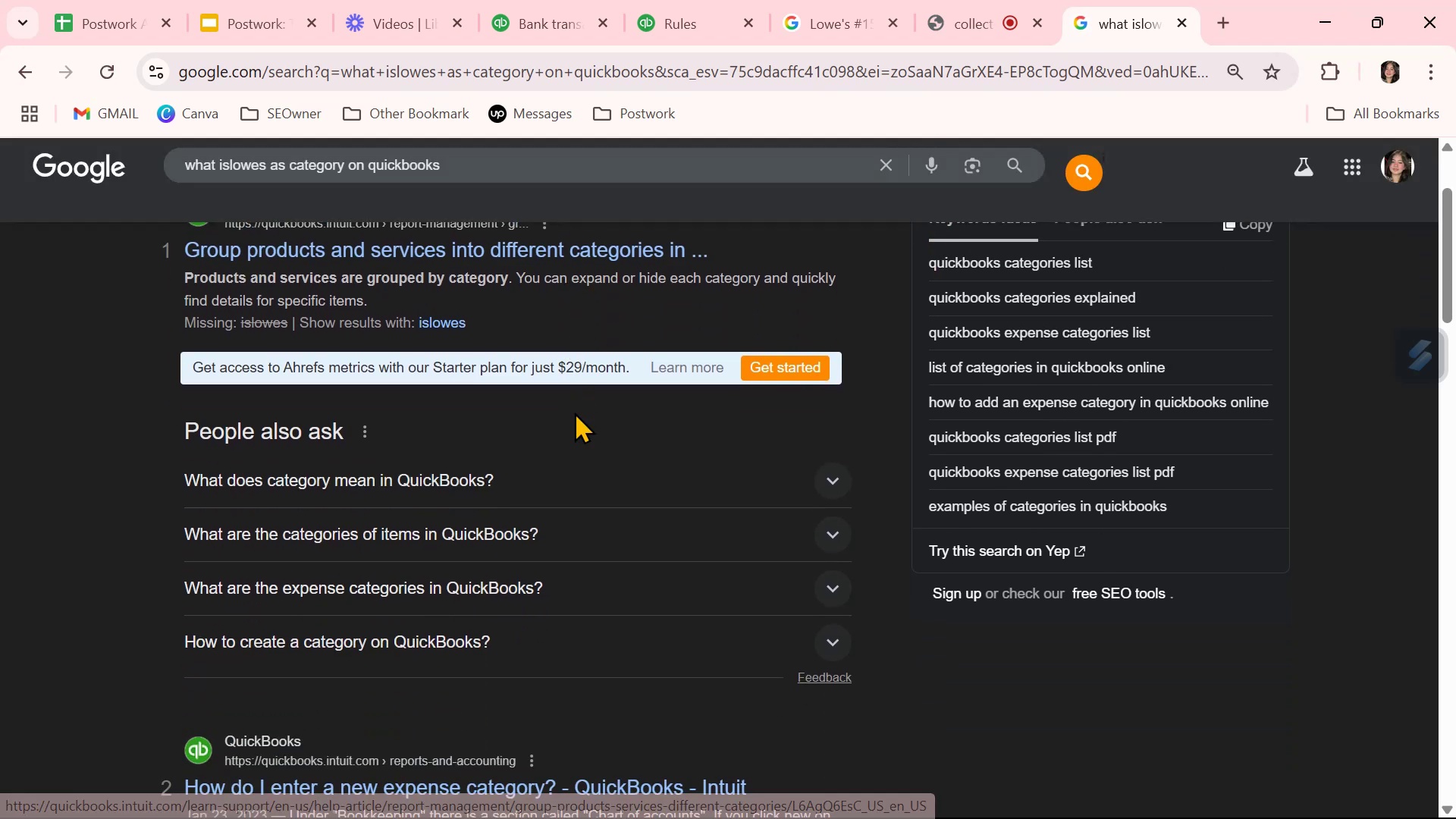 
scroll: coordinate [574, 412], scroll_direction: up, amount: 1.0
 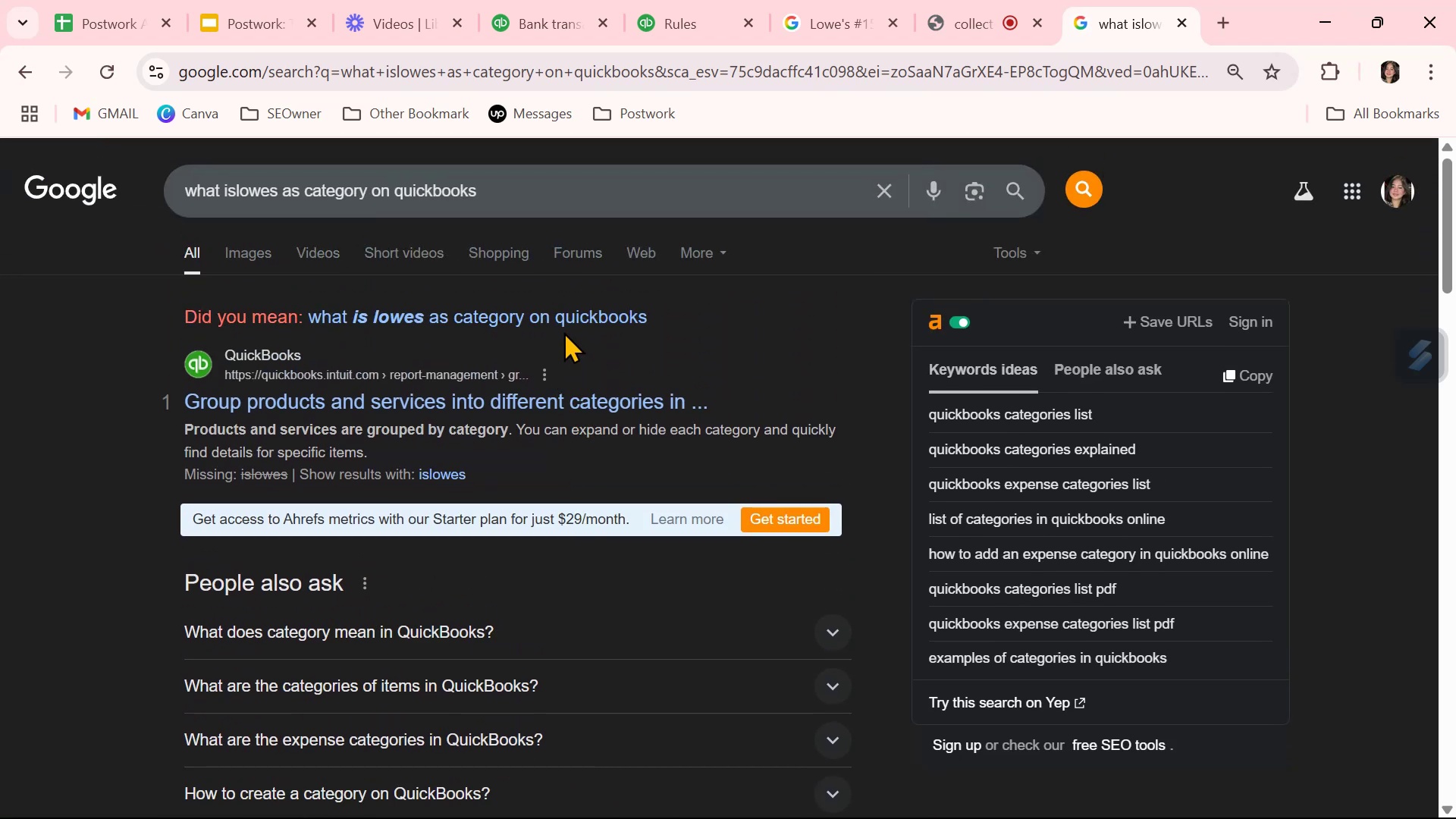 
left_click([565, 324])
 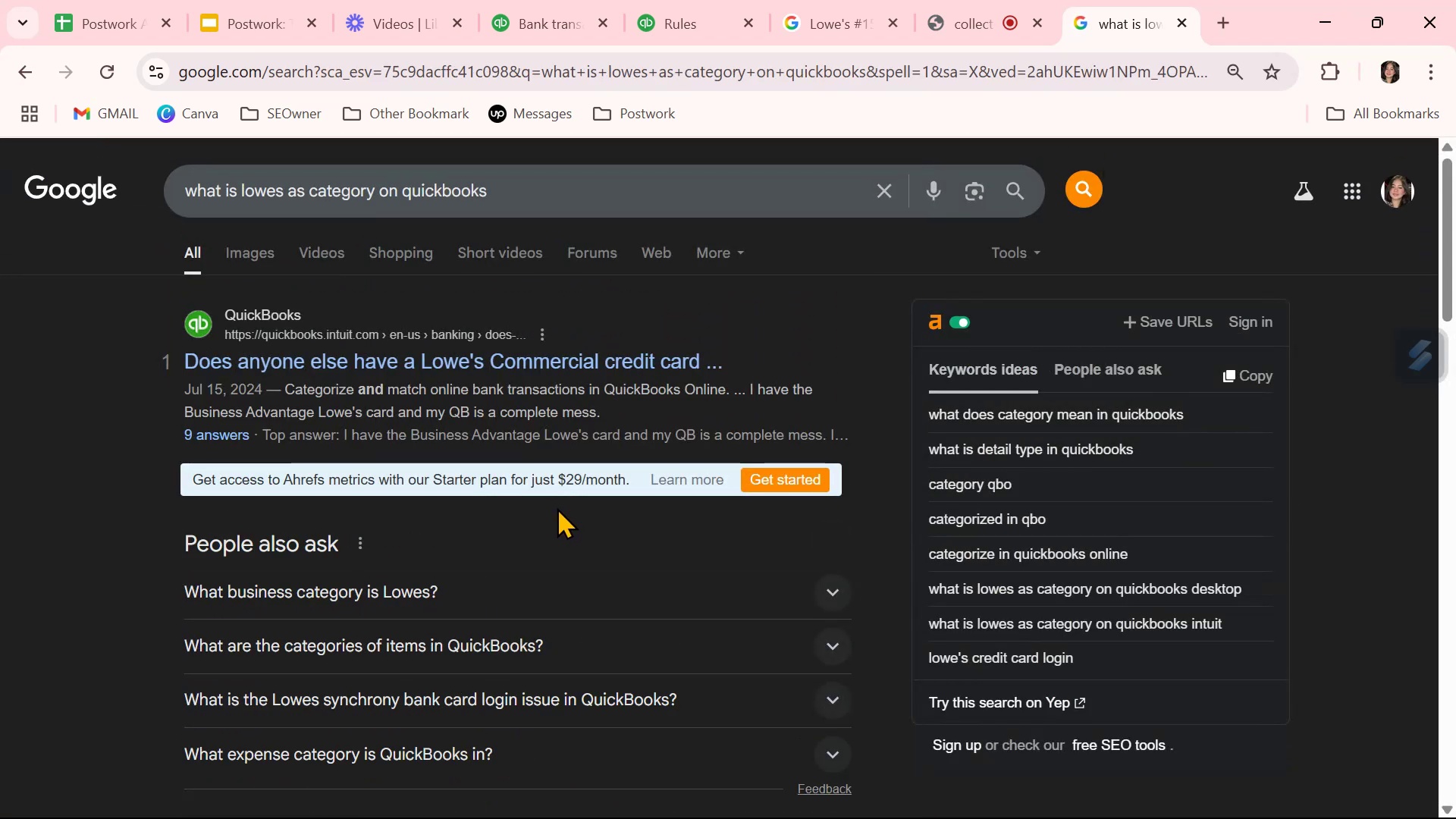 
wait(9.75)
 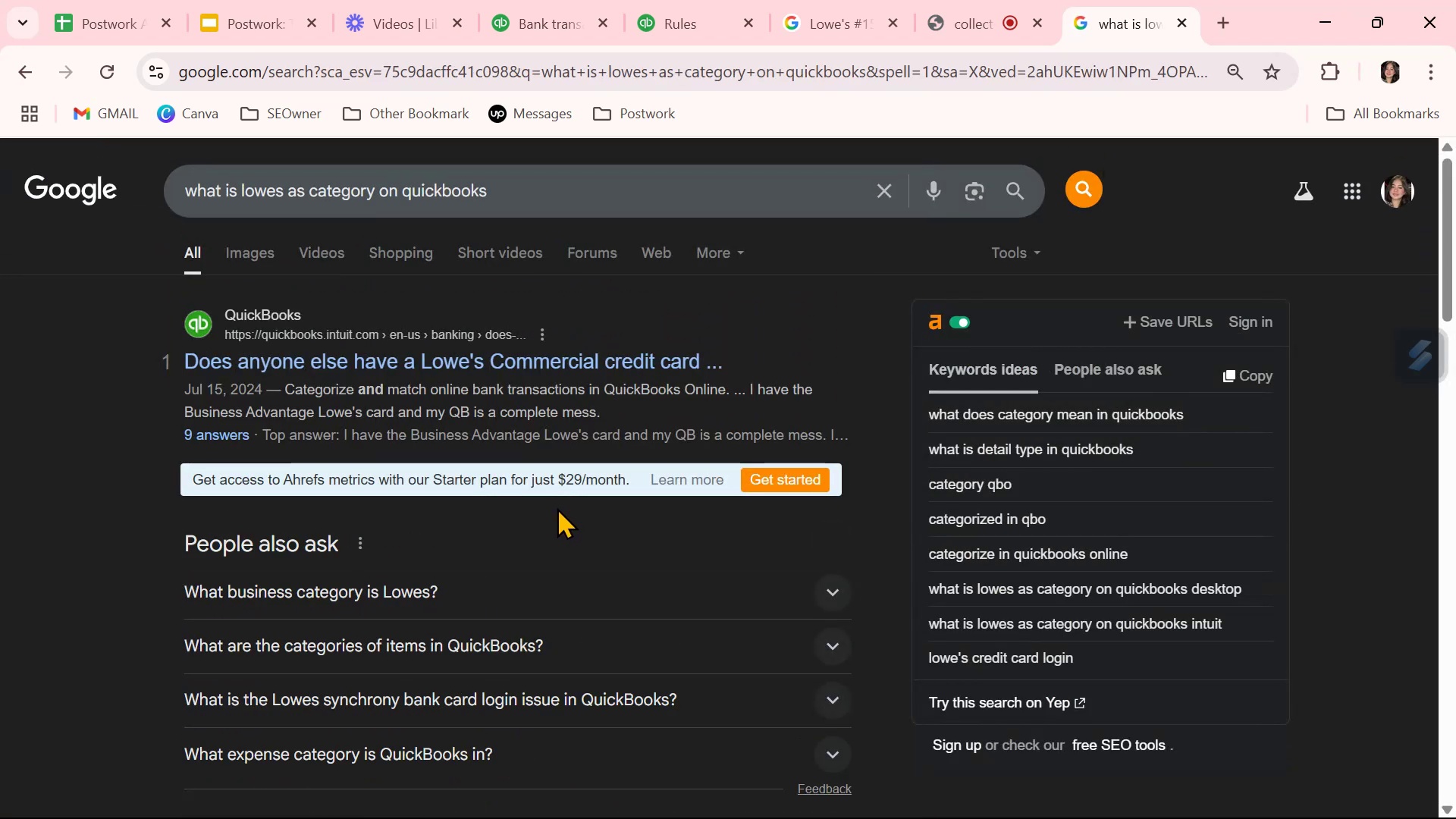 
scroll: coordinate [558, 506], scroll_direction: down, amount: 2.0
 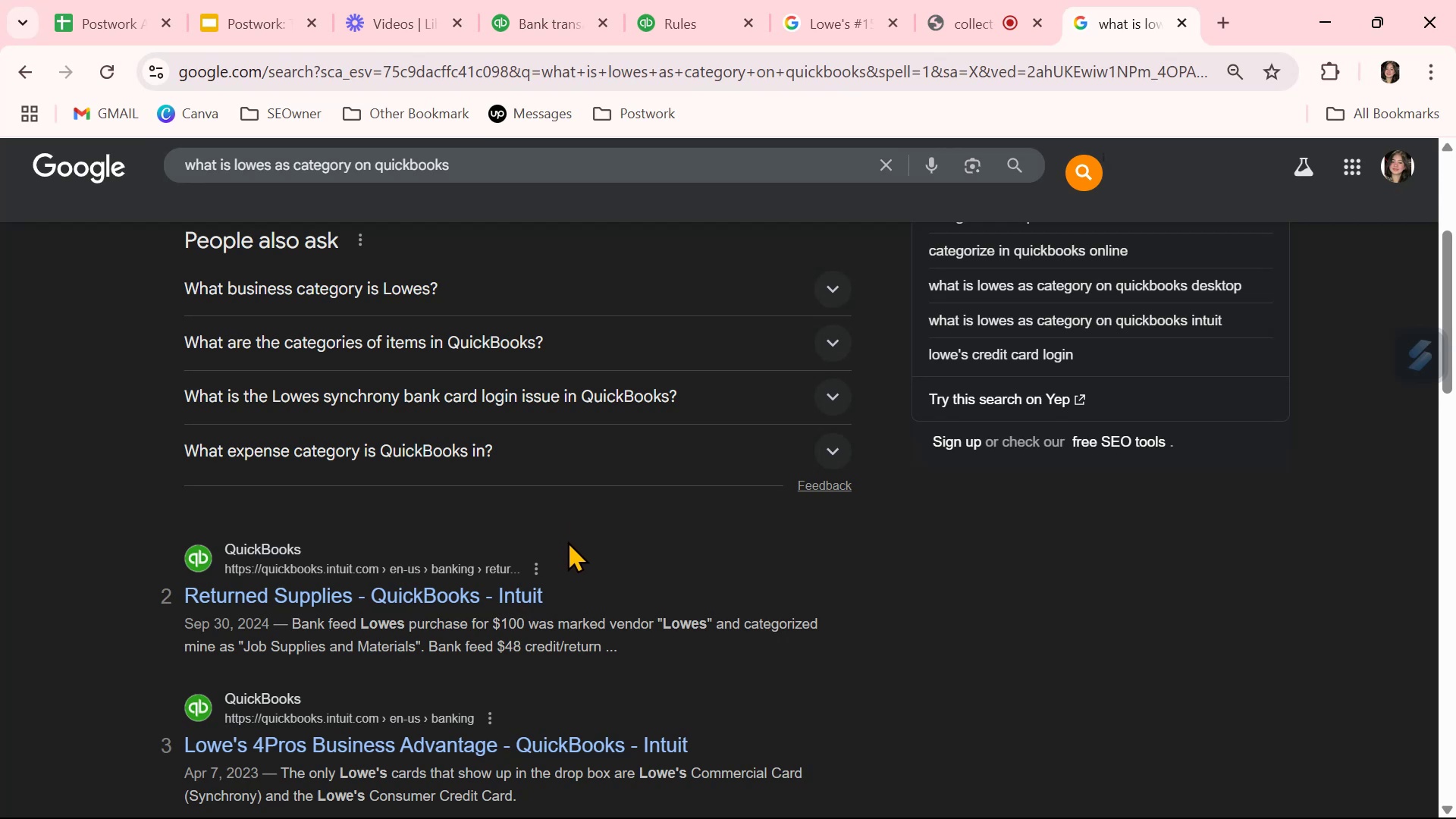 
wait(13.58)
 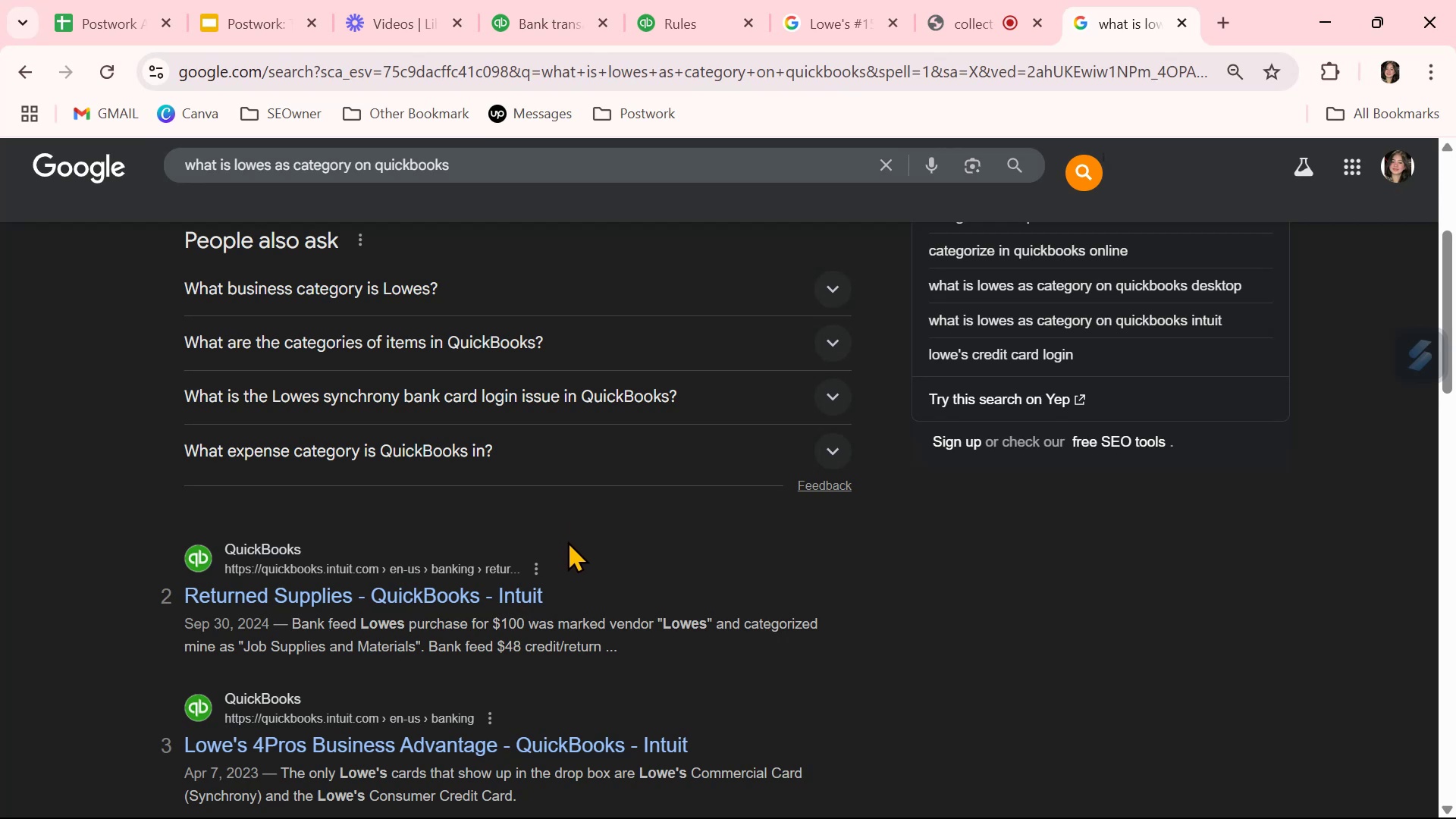 
scroll: coordinate [621, 688], scroll_direction: down, amount: 2.0
 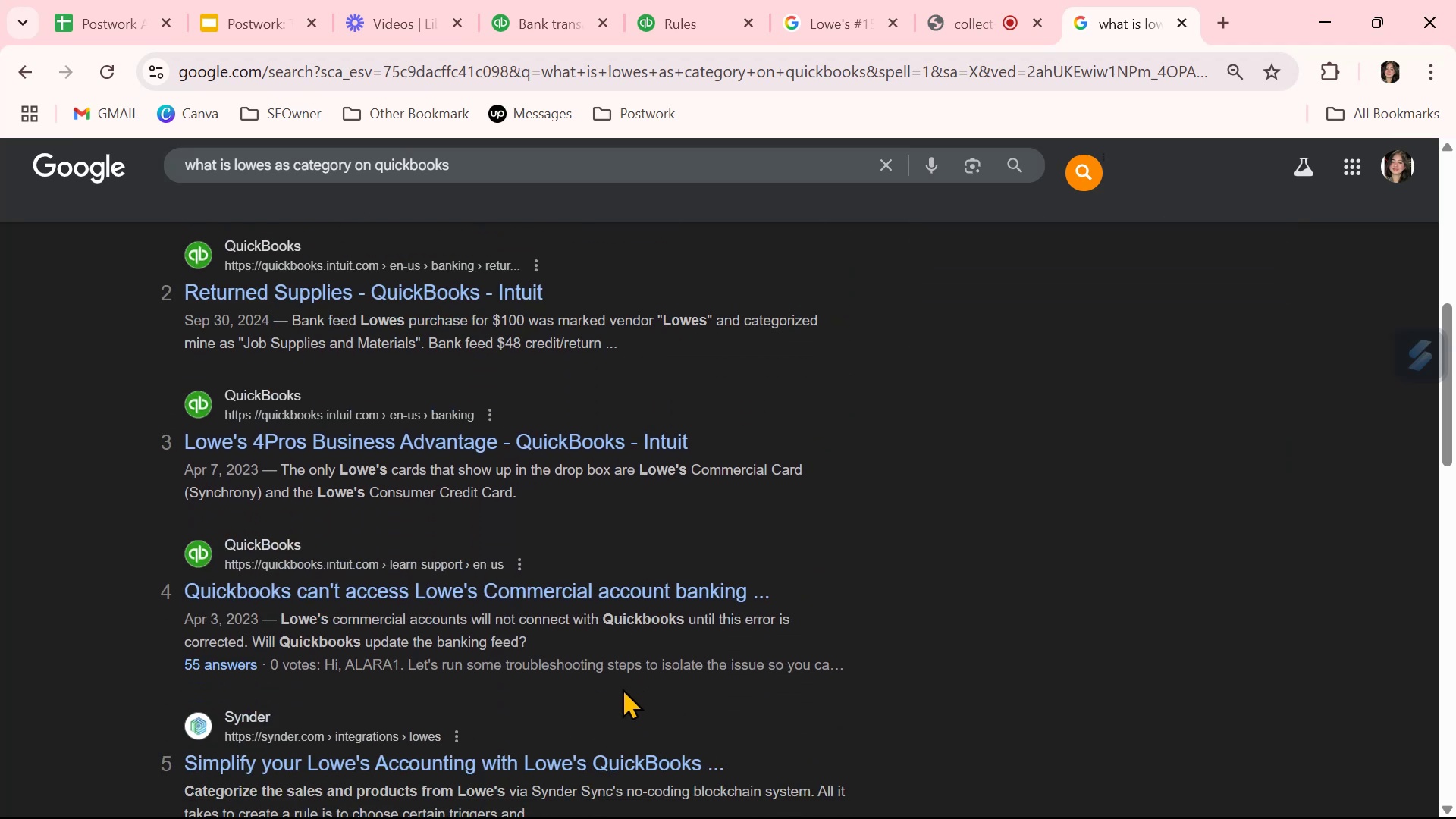 
key(Control+ControlLeft)
 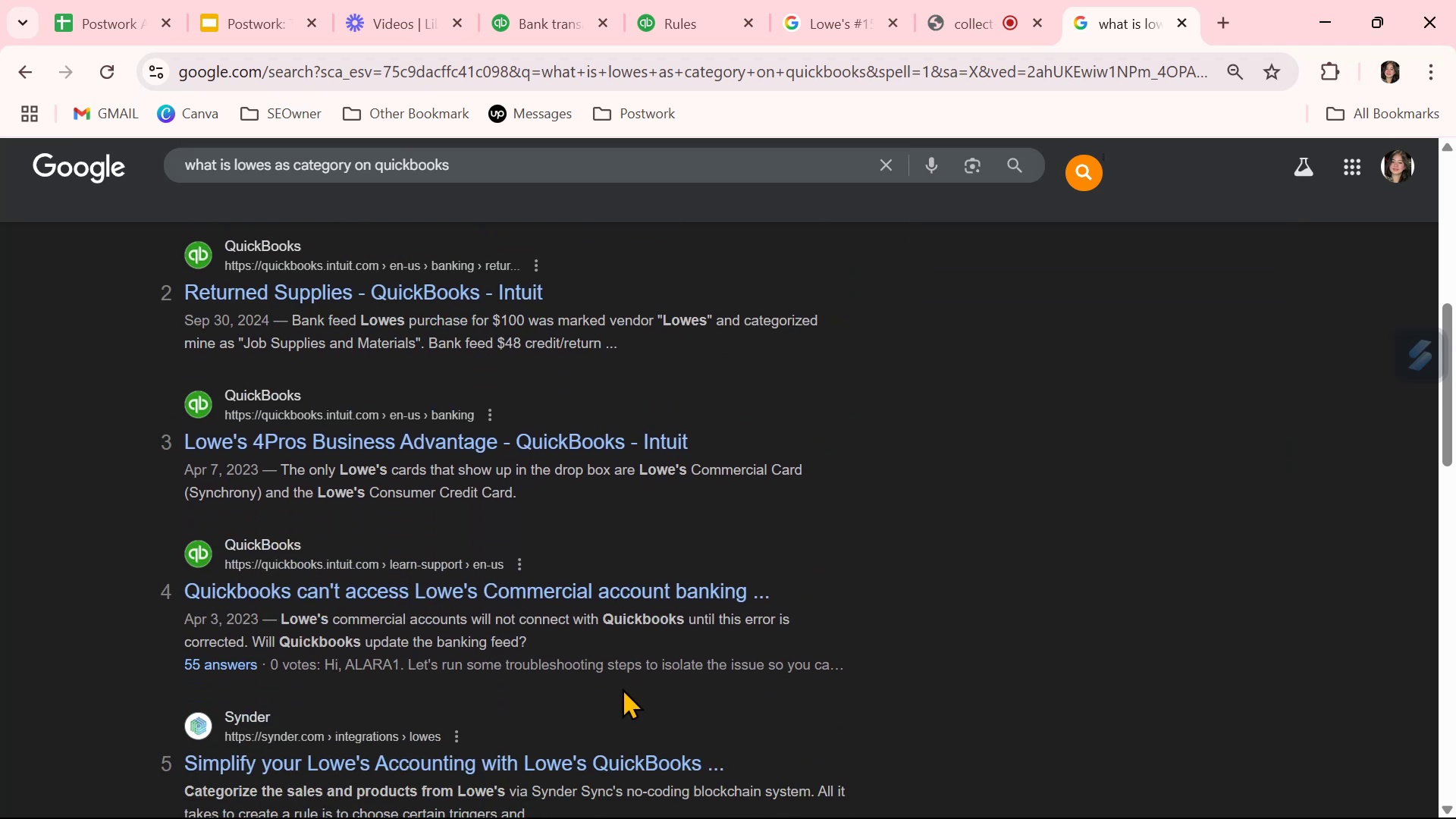 
scroll: coordinate [623, 687], scroll_direction: up, amount: 3.0
 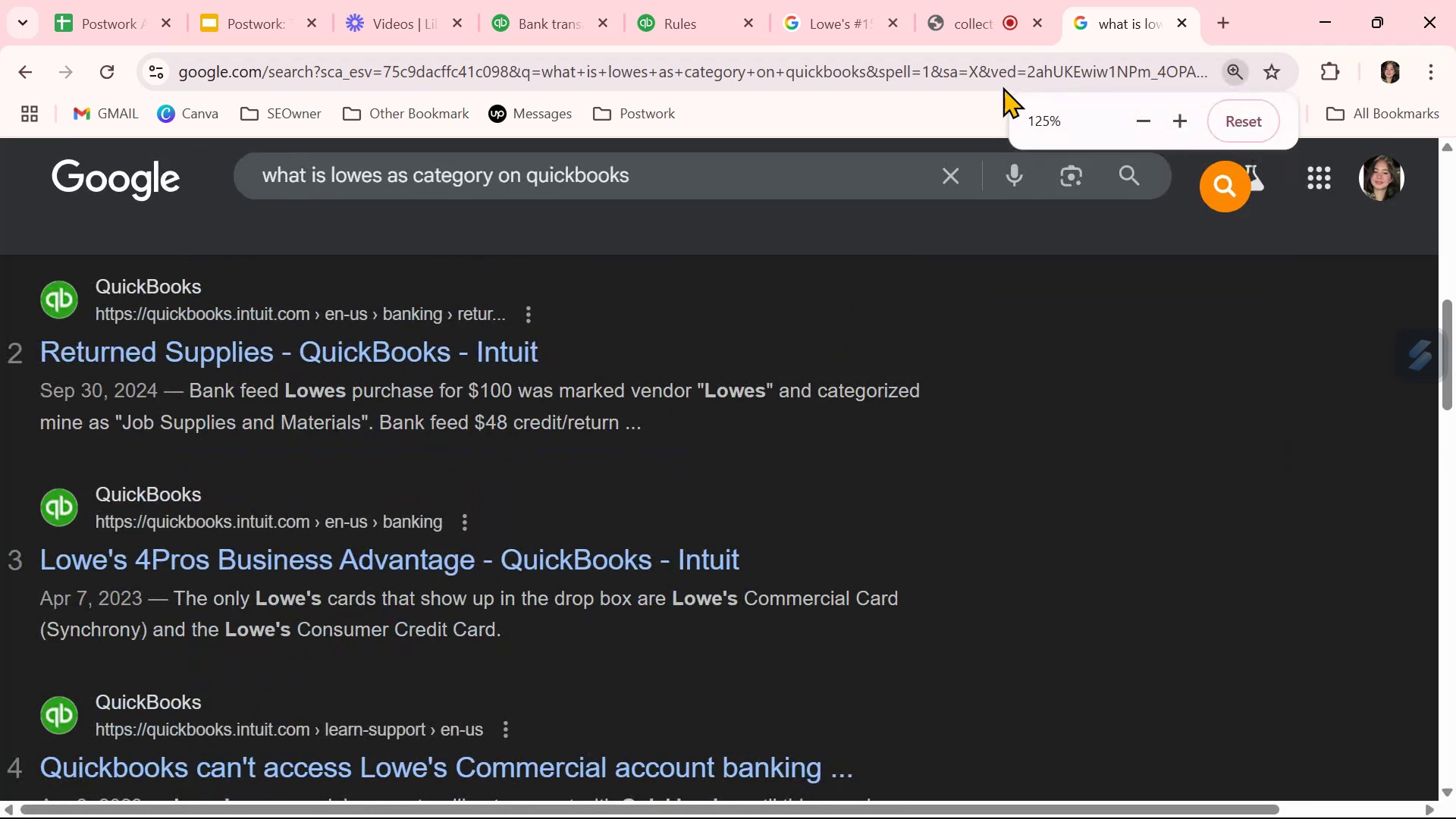 
key(Control+C)
 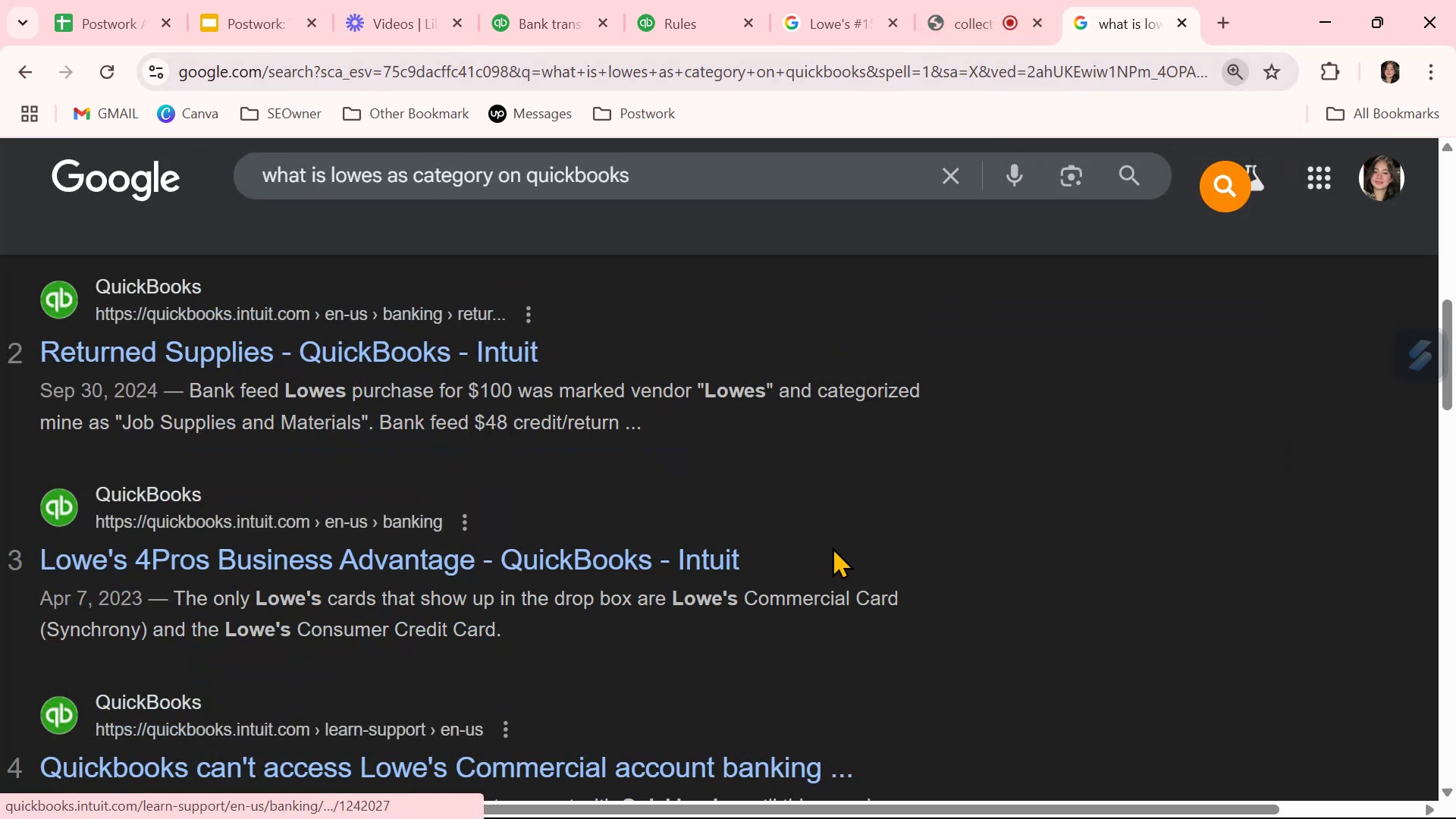 
hold_key(key=ControlLeft, duration=1.18)
scroll: coordinate [832, 547], scroll_direction: down, amount: 2.0
 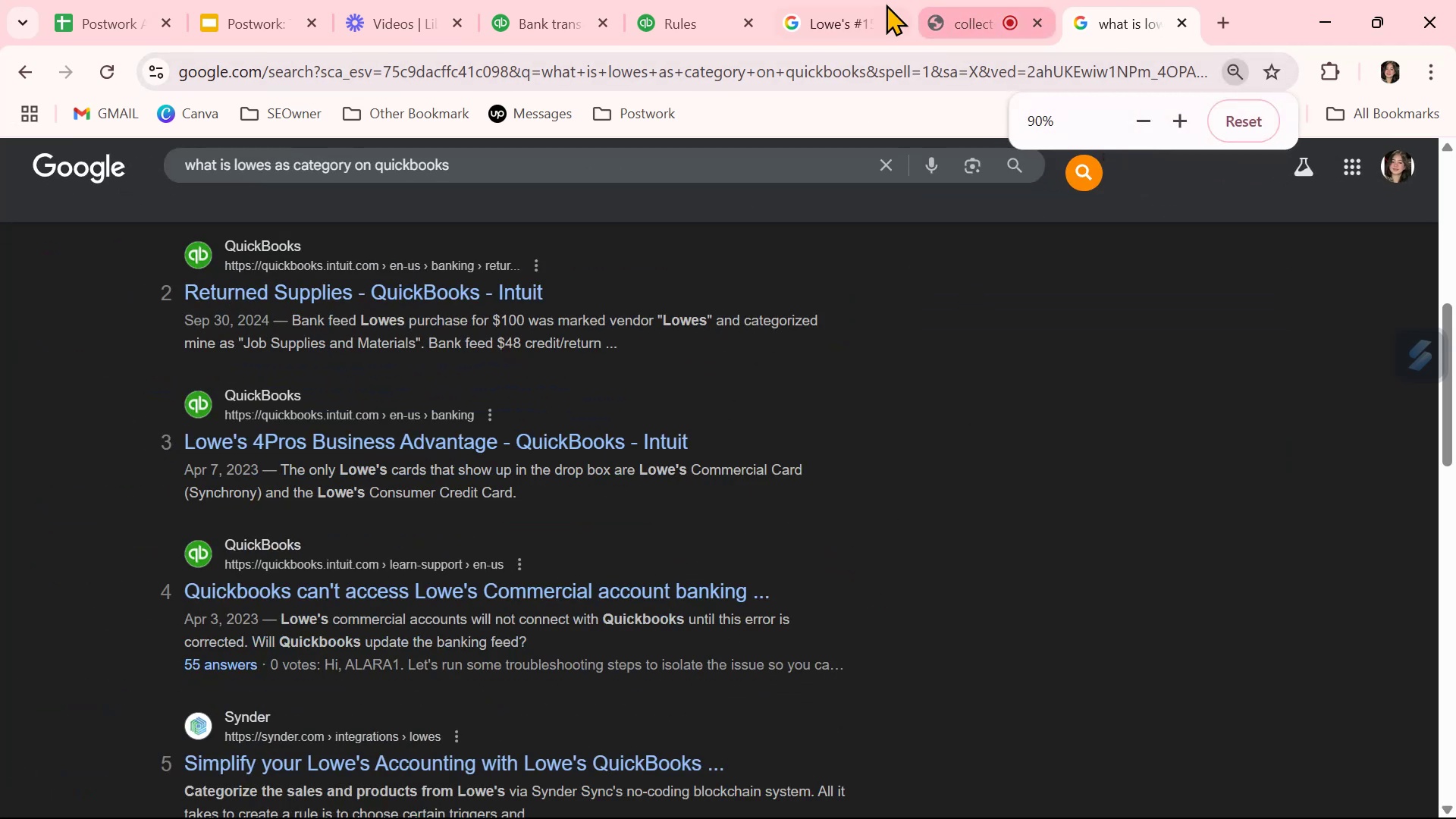 
left_click([689, 27])
 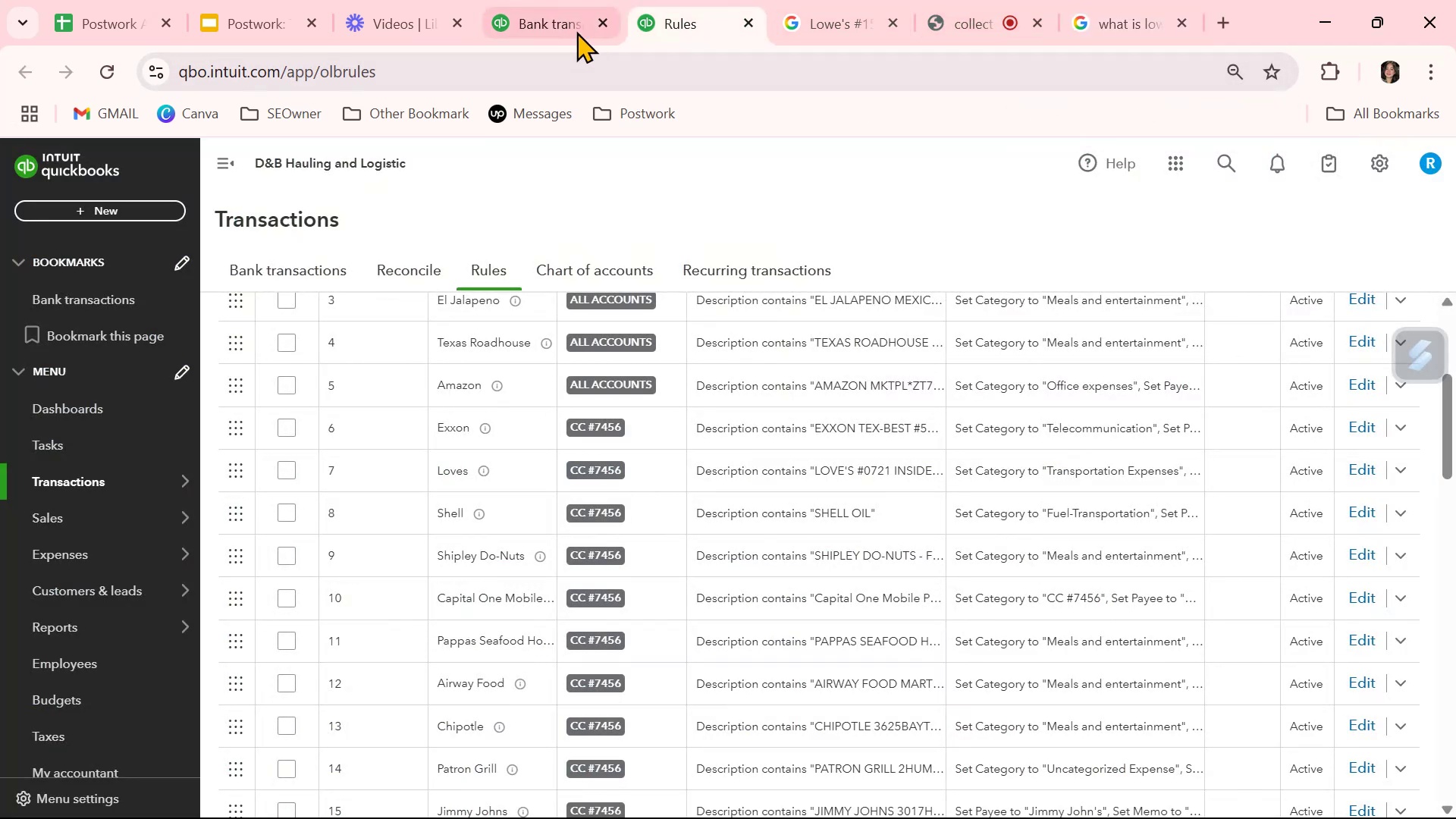 
left_click([567, 27])
 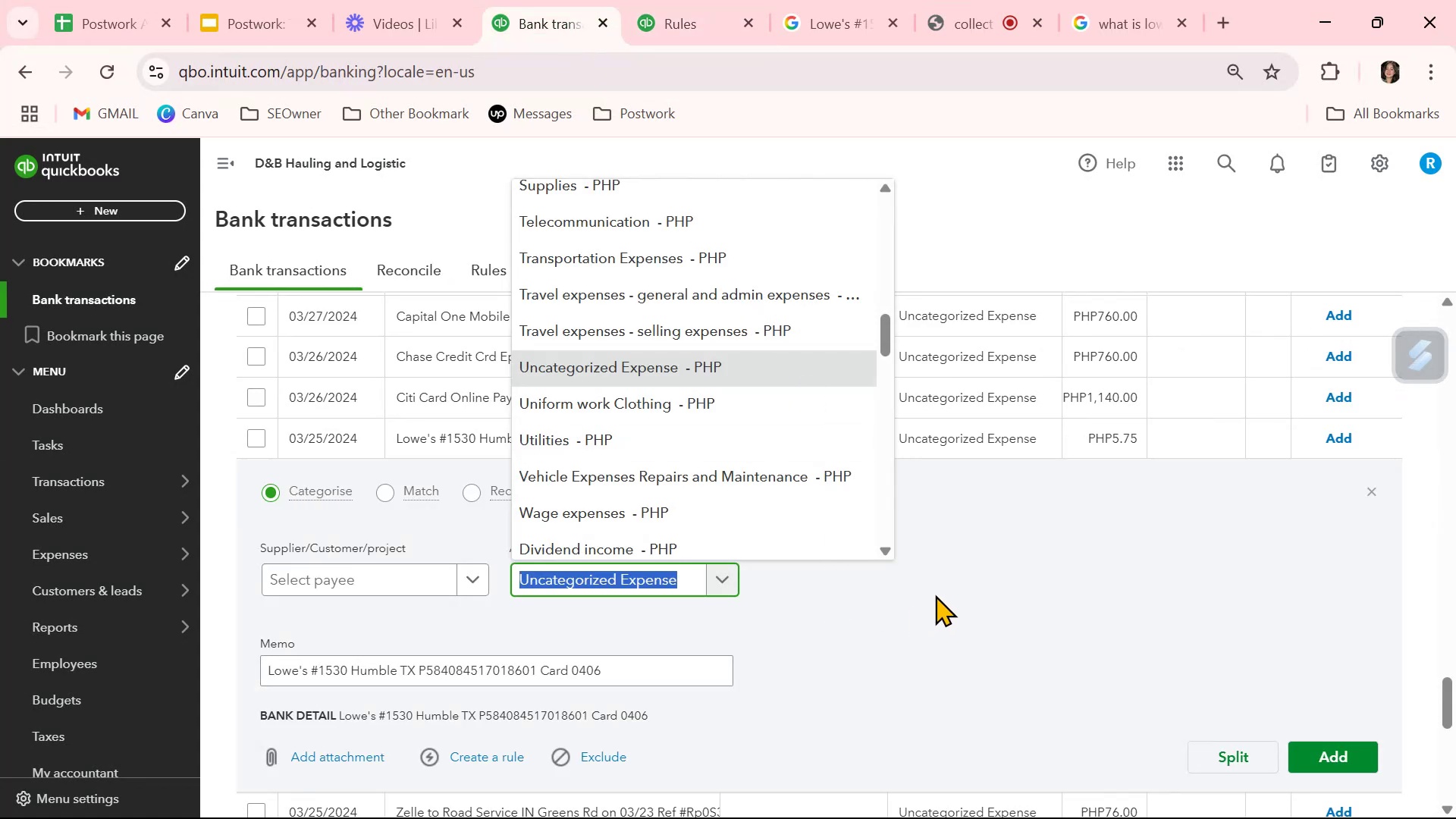 
left_click([953, 585])
 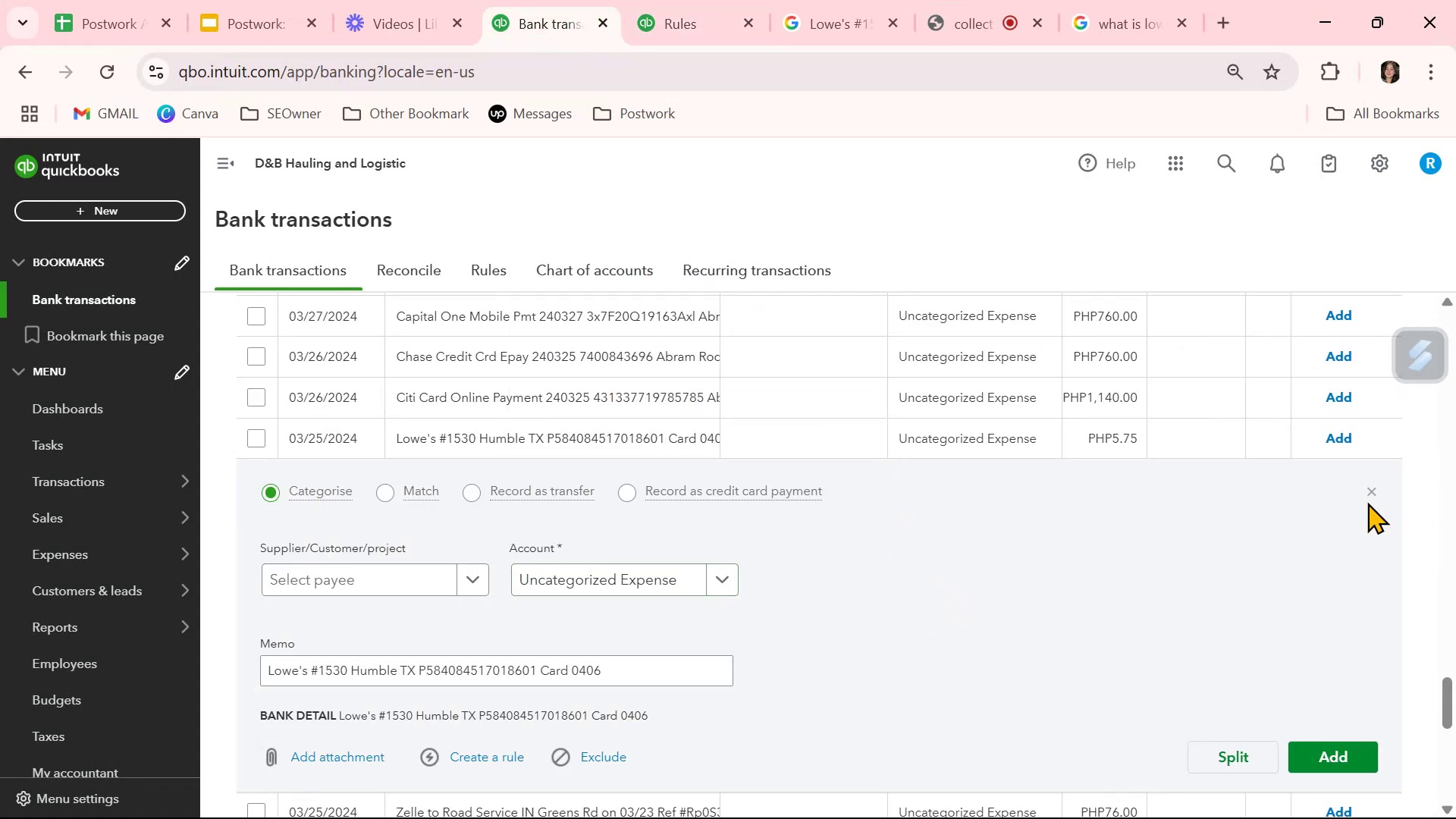 
left_click([1370, 495])
 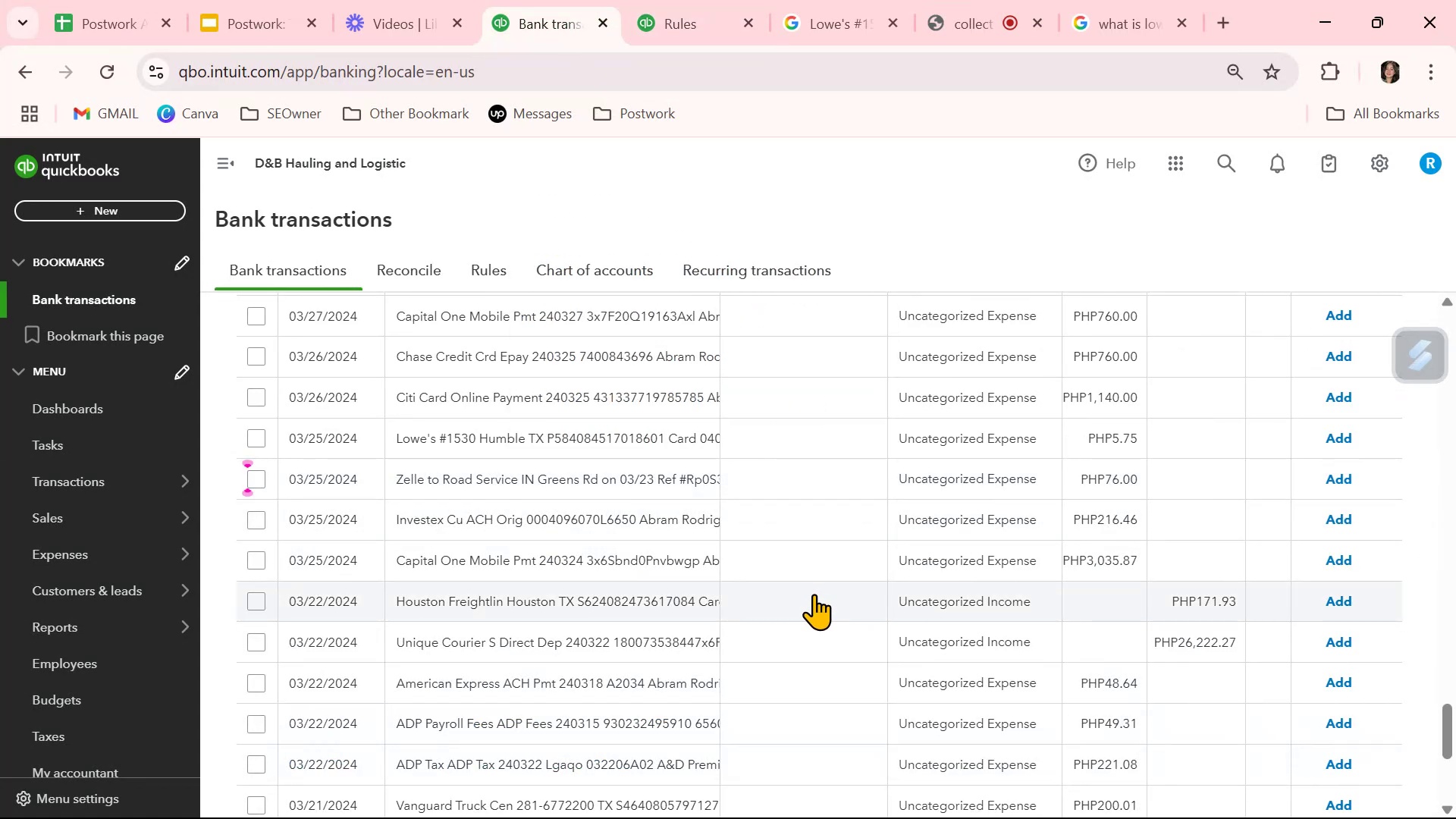 
wait(7.1)
 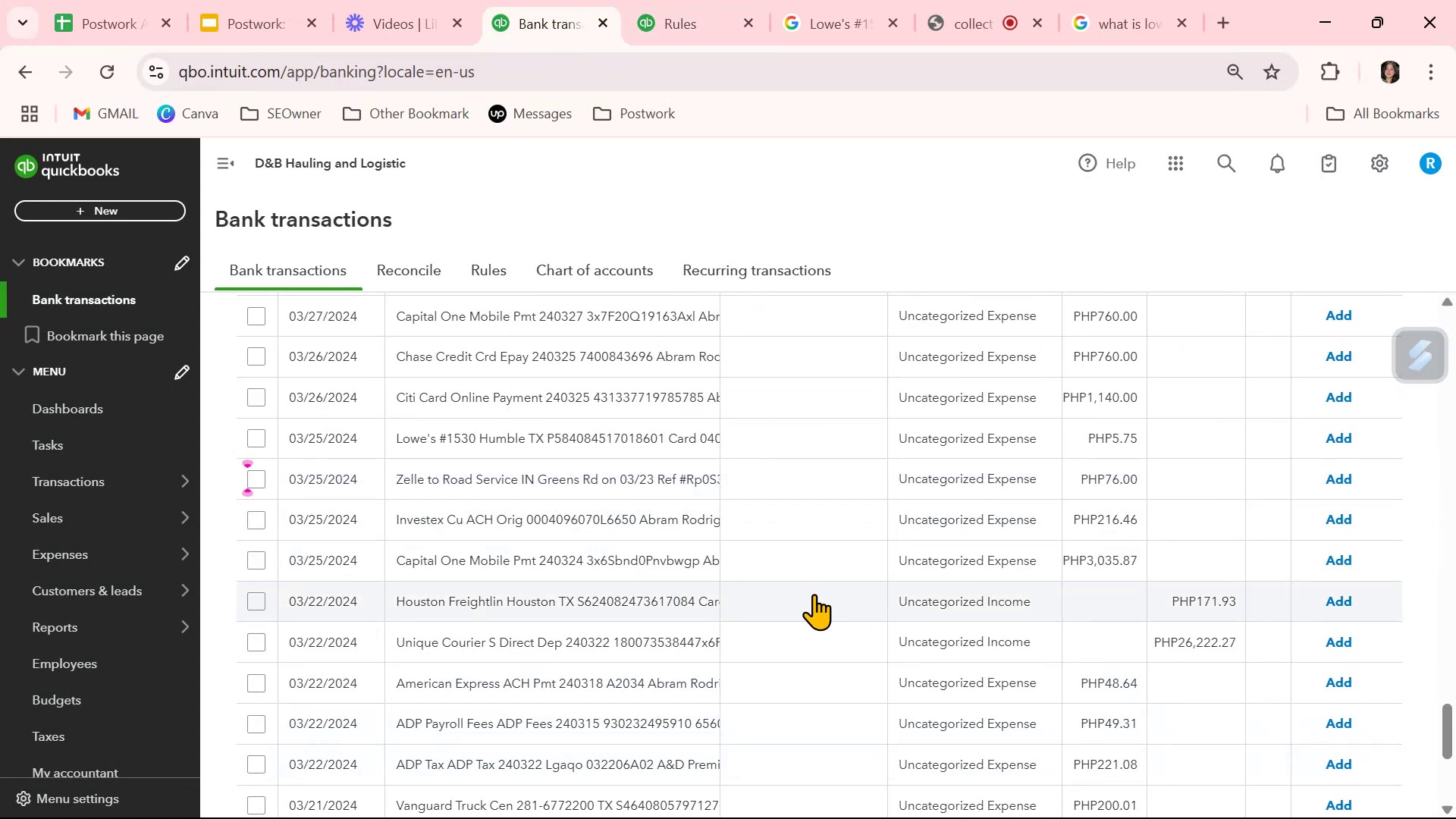 
scroll: coordinate [447, 408], scroll_direction: up, amount: 30.0
 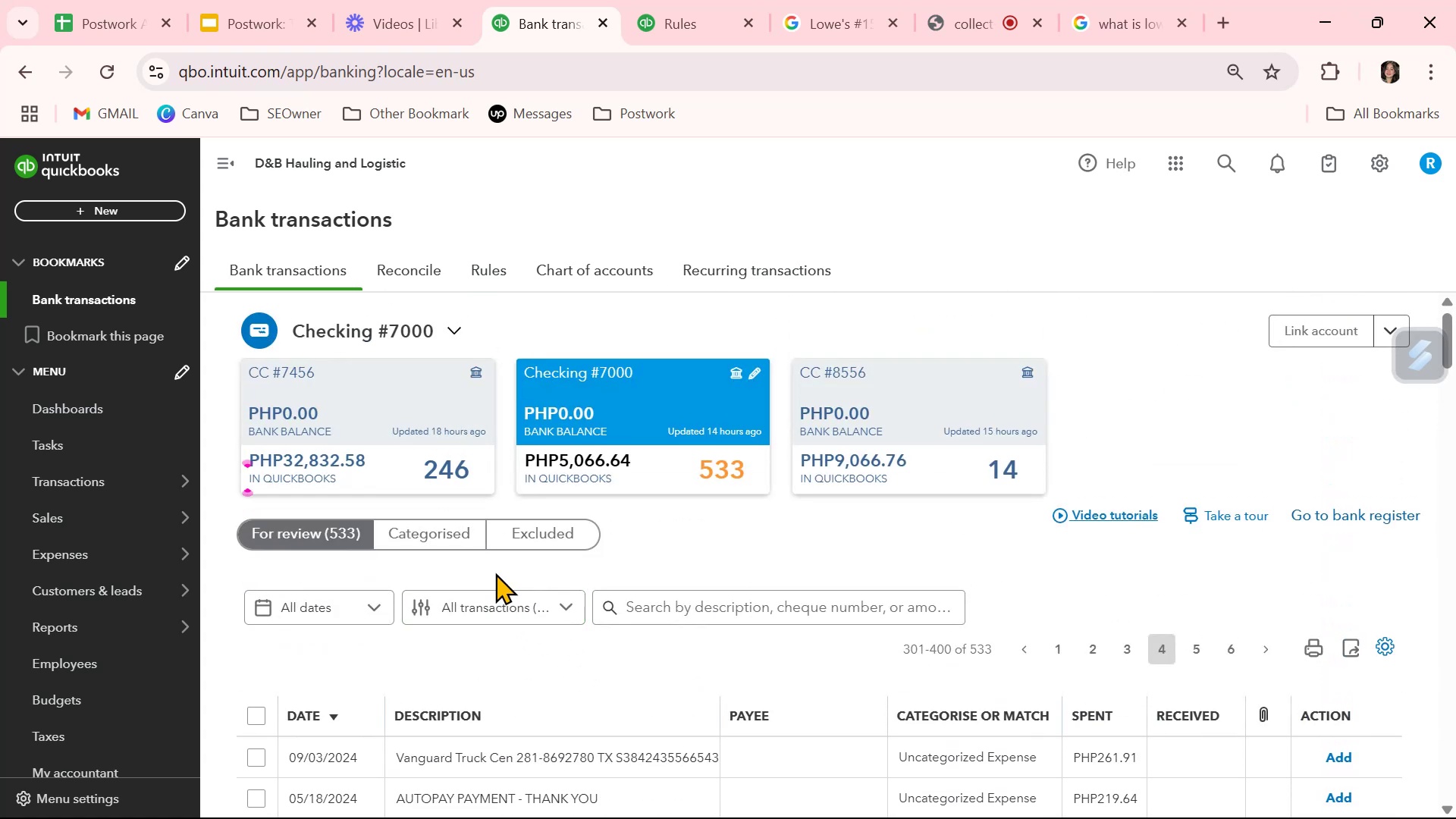 
left_click([449, 526])
 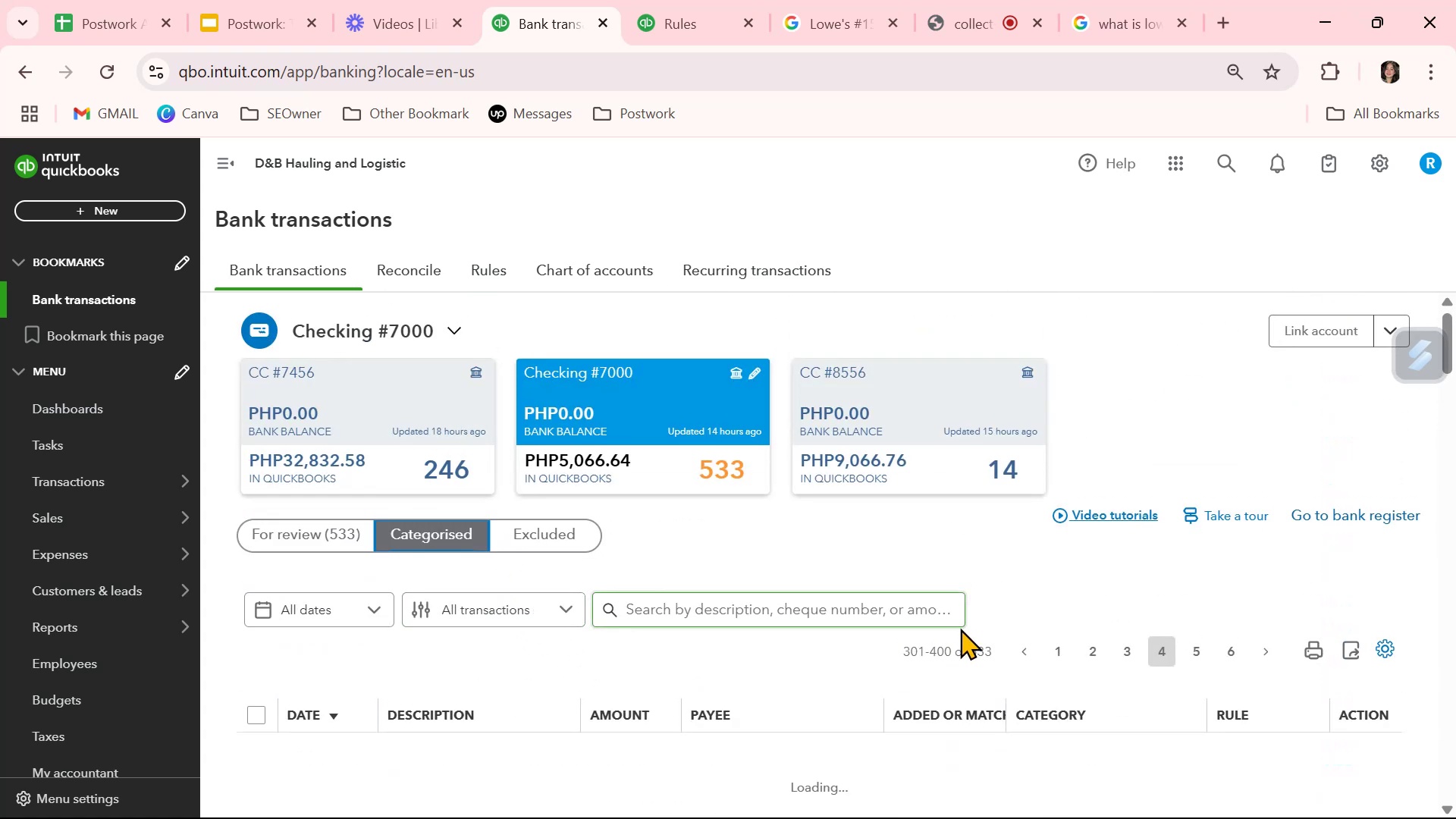 
scroll: coordinate [896, 721], scroll_direction: down, amount: 3.0
 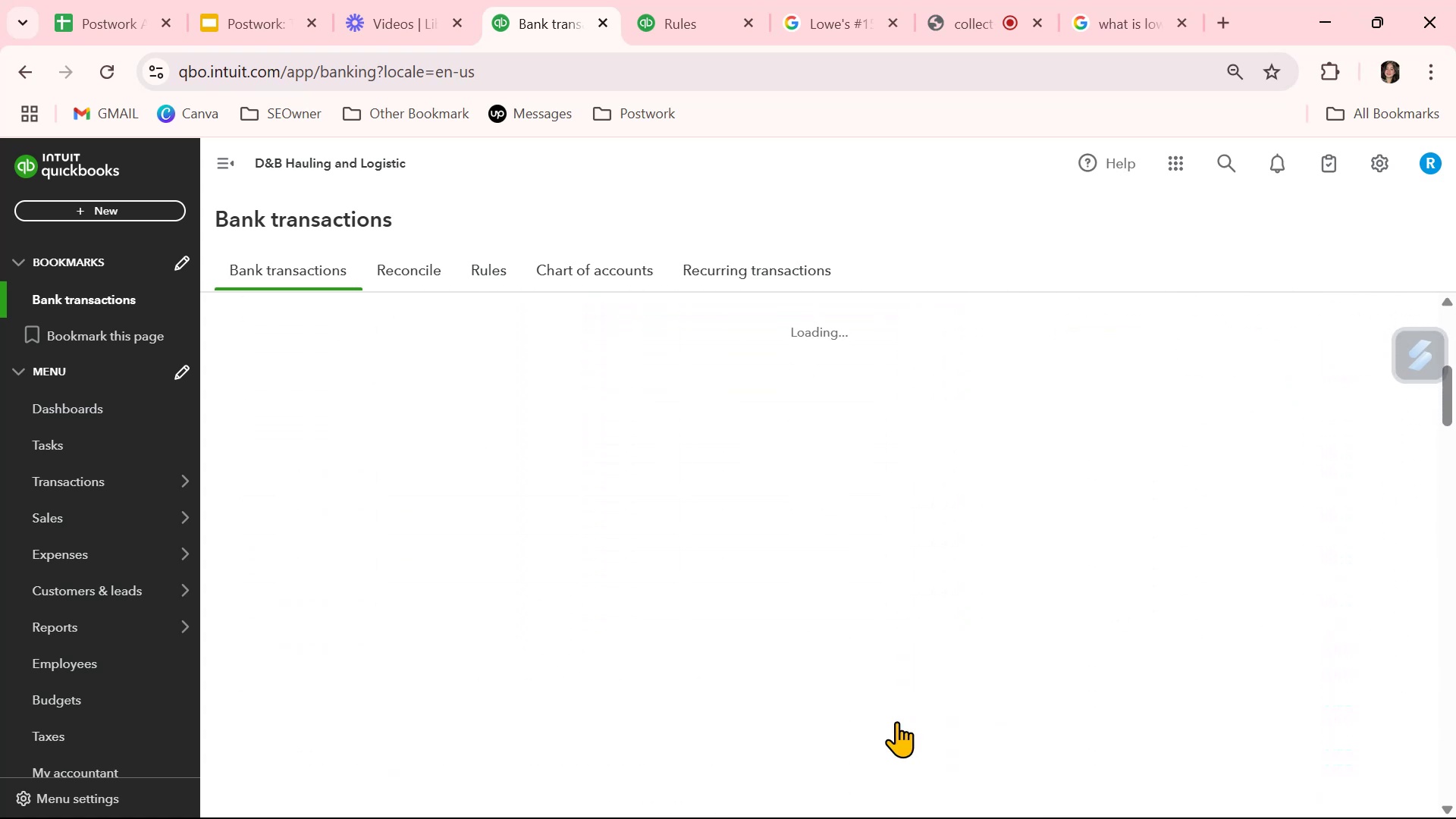 
scroll: coordinate [896, 721], scroll_direction: up, amount: 2.0
 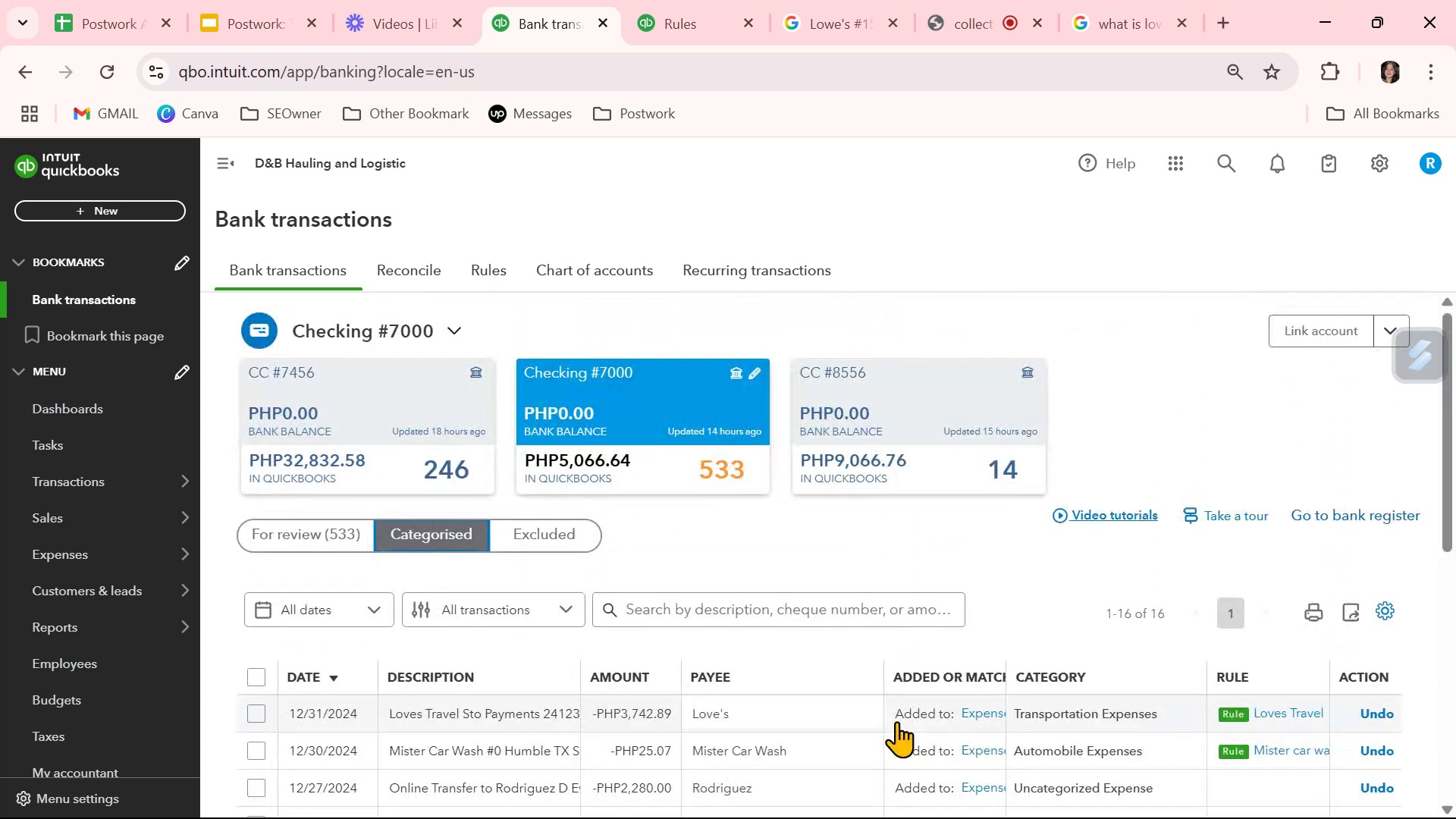 
scroll: coordinate [896, 720], scroll_direction: down, amount: 5.0
 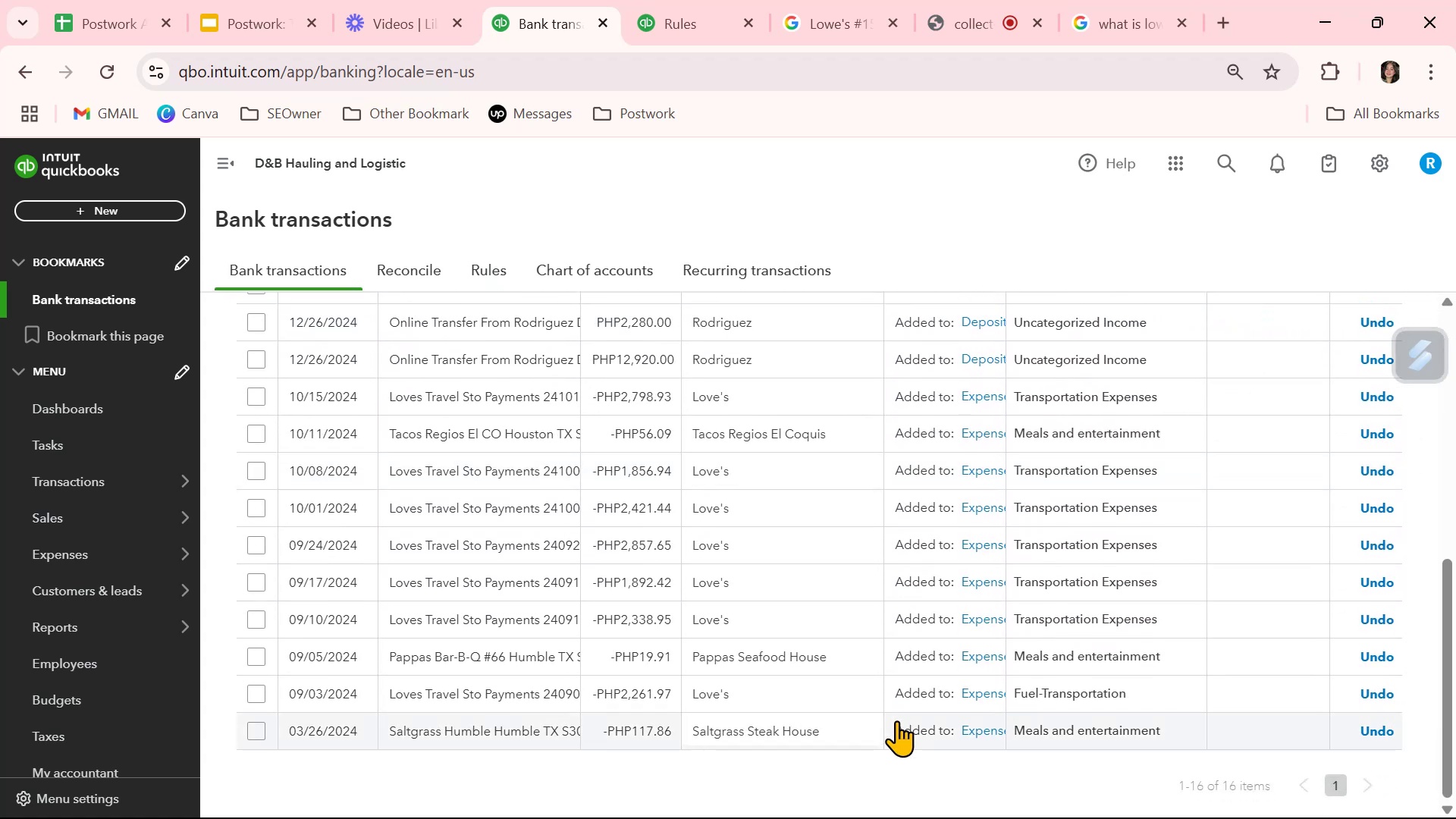 
scroll: coordinate [896, 720], scroll_direction: up, amount: 9.0
 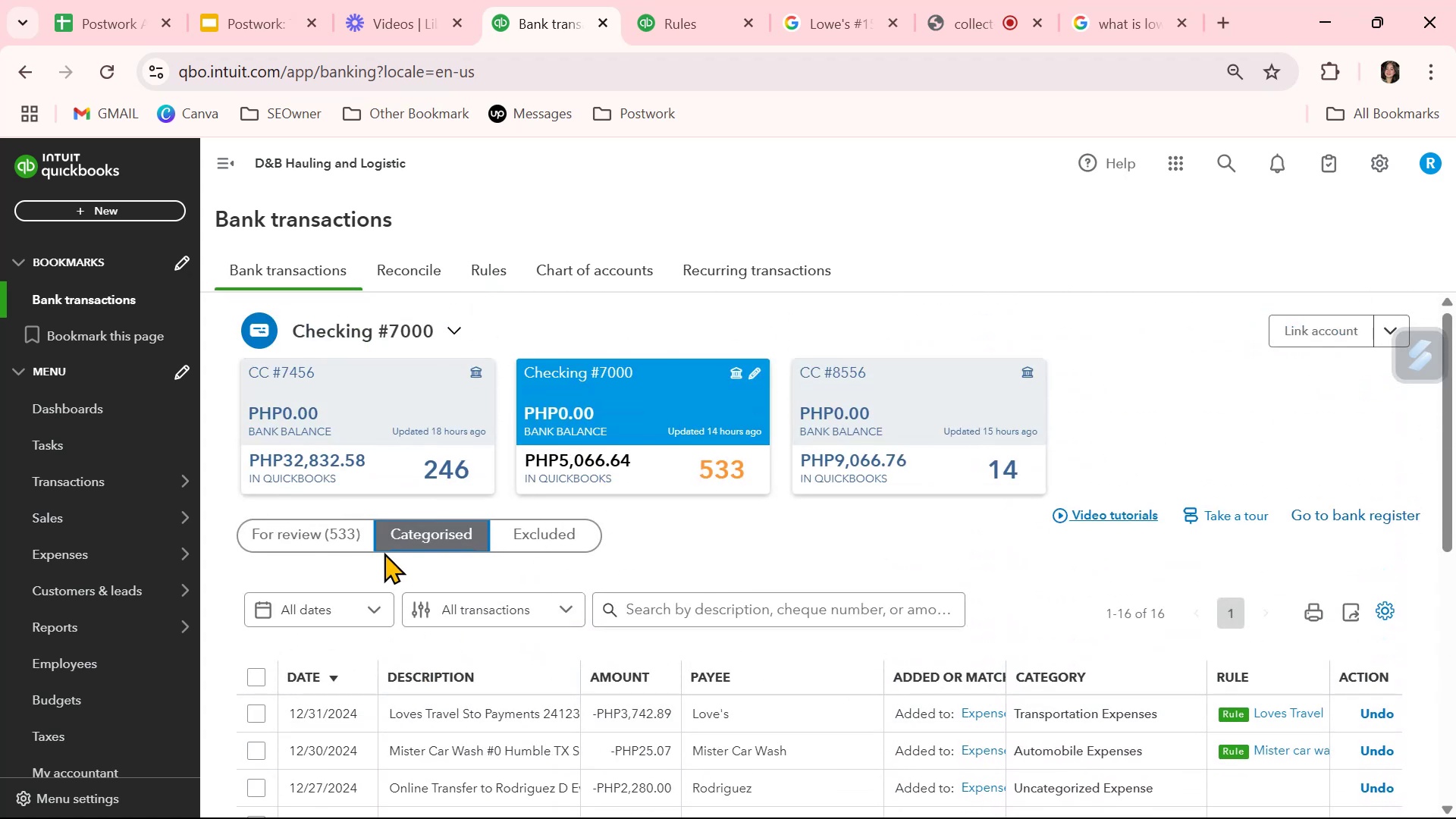 
left_click([342, 528])
 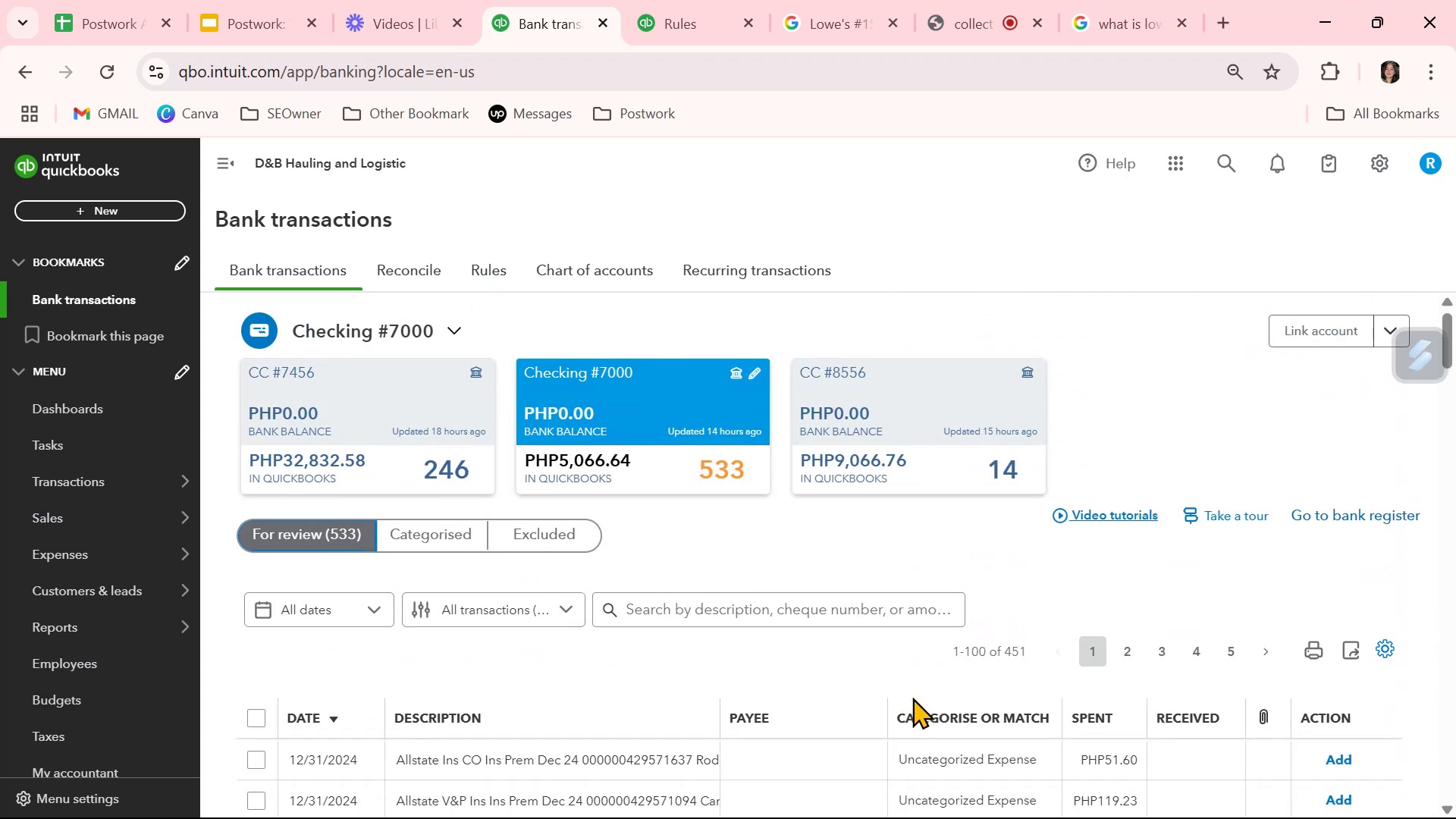 
scroll: coordinate [914, 696], scroll_direction: down, amount: 10.0
 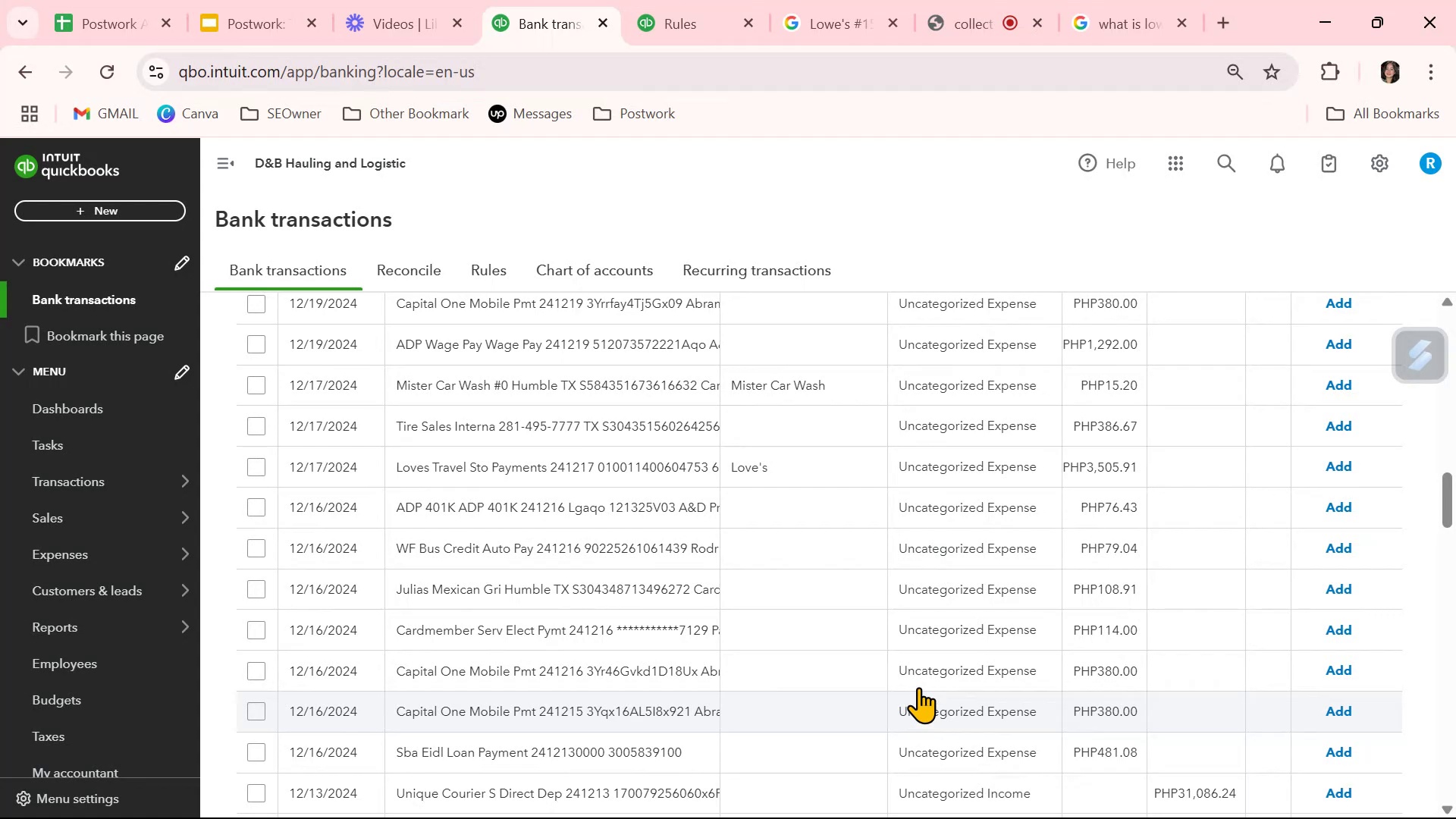 
left_click([960, 464])
 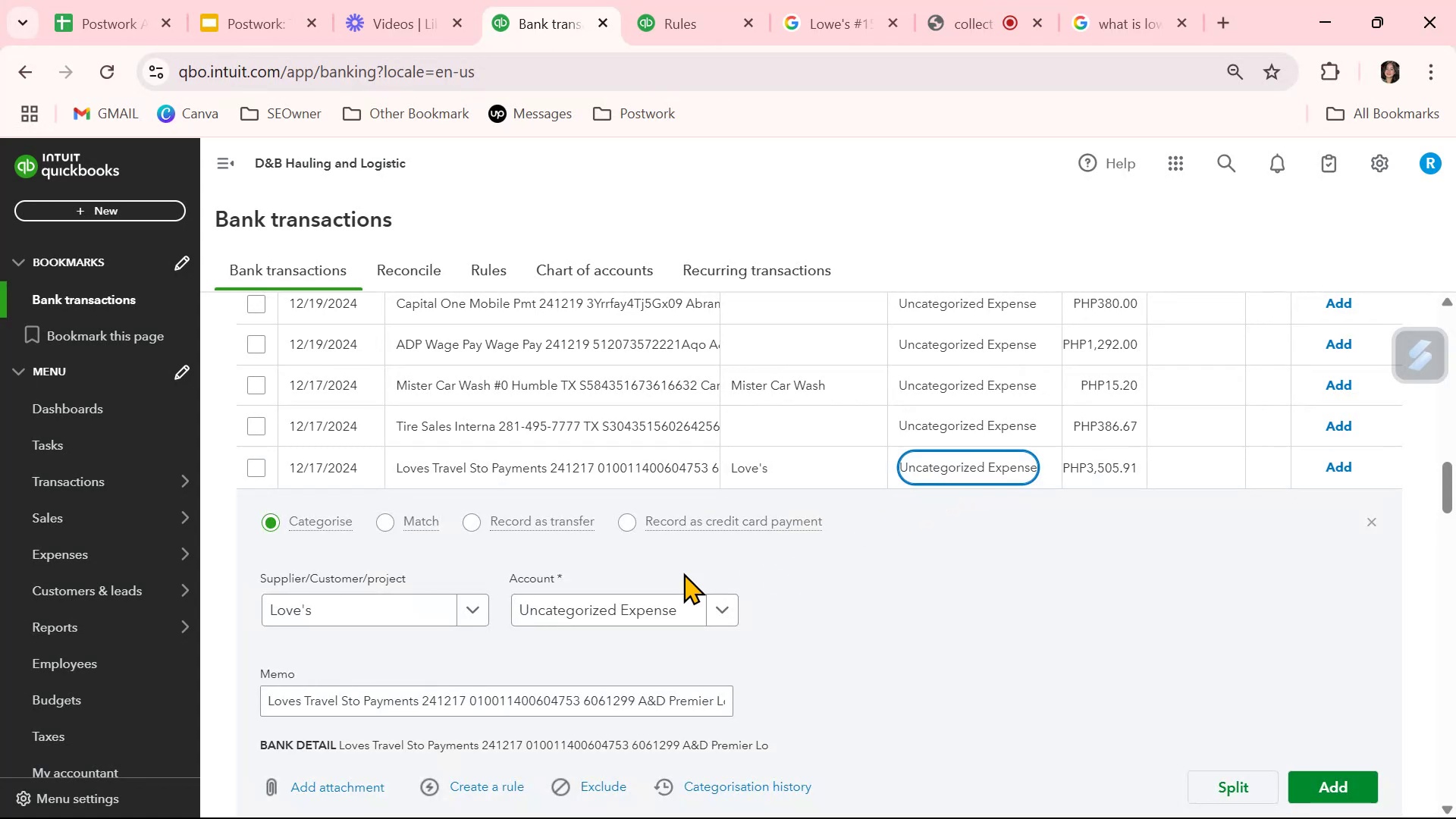 
left_click([579, 607])
 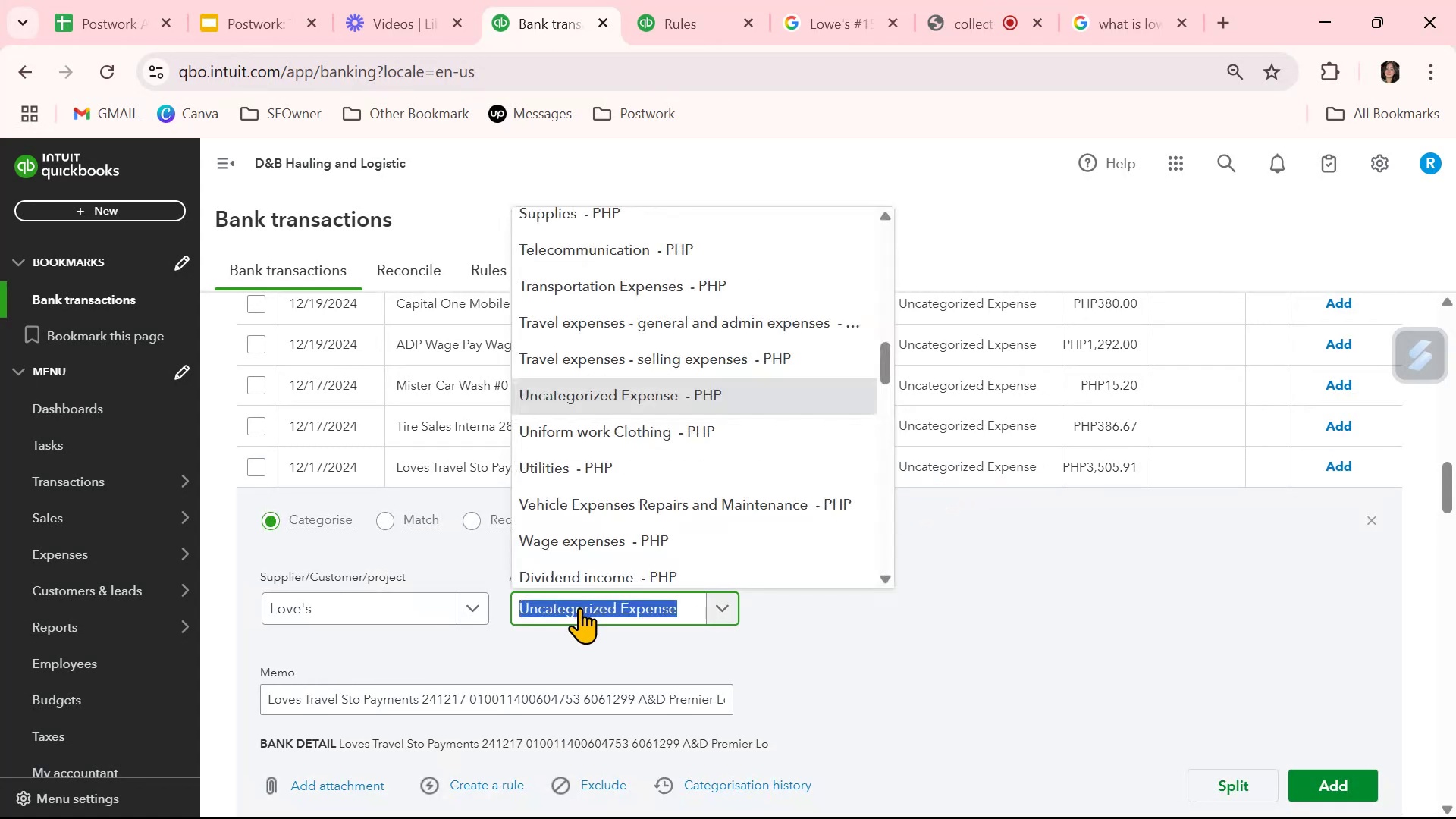 
type(tra)
 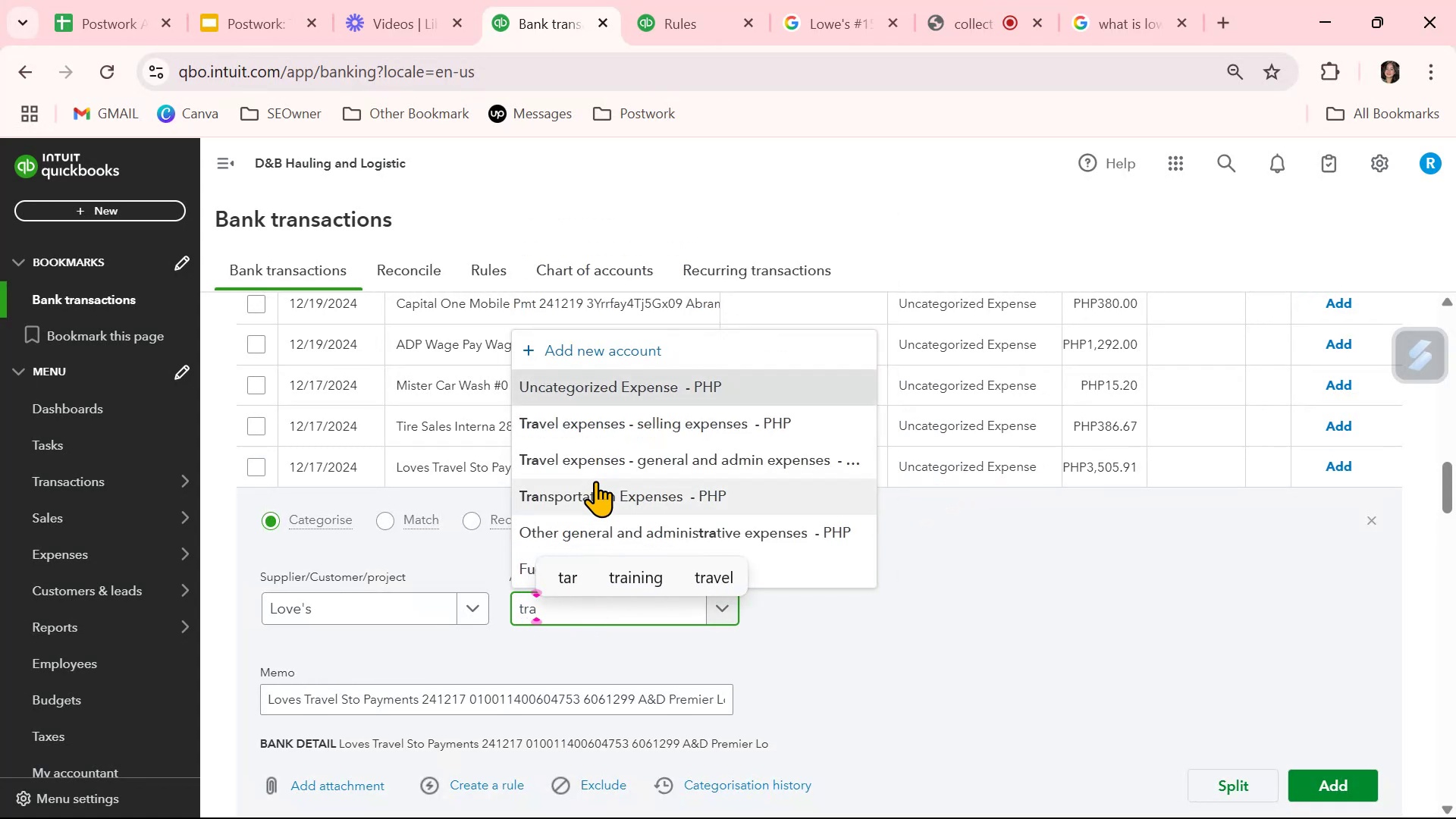 
left_click([594, 490])
 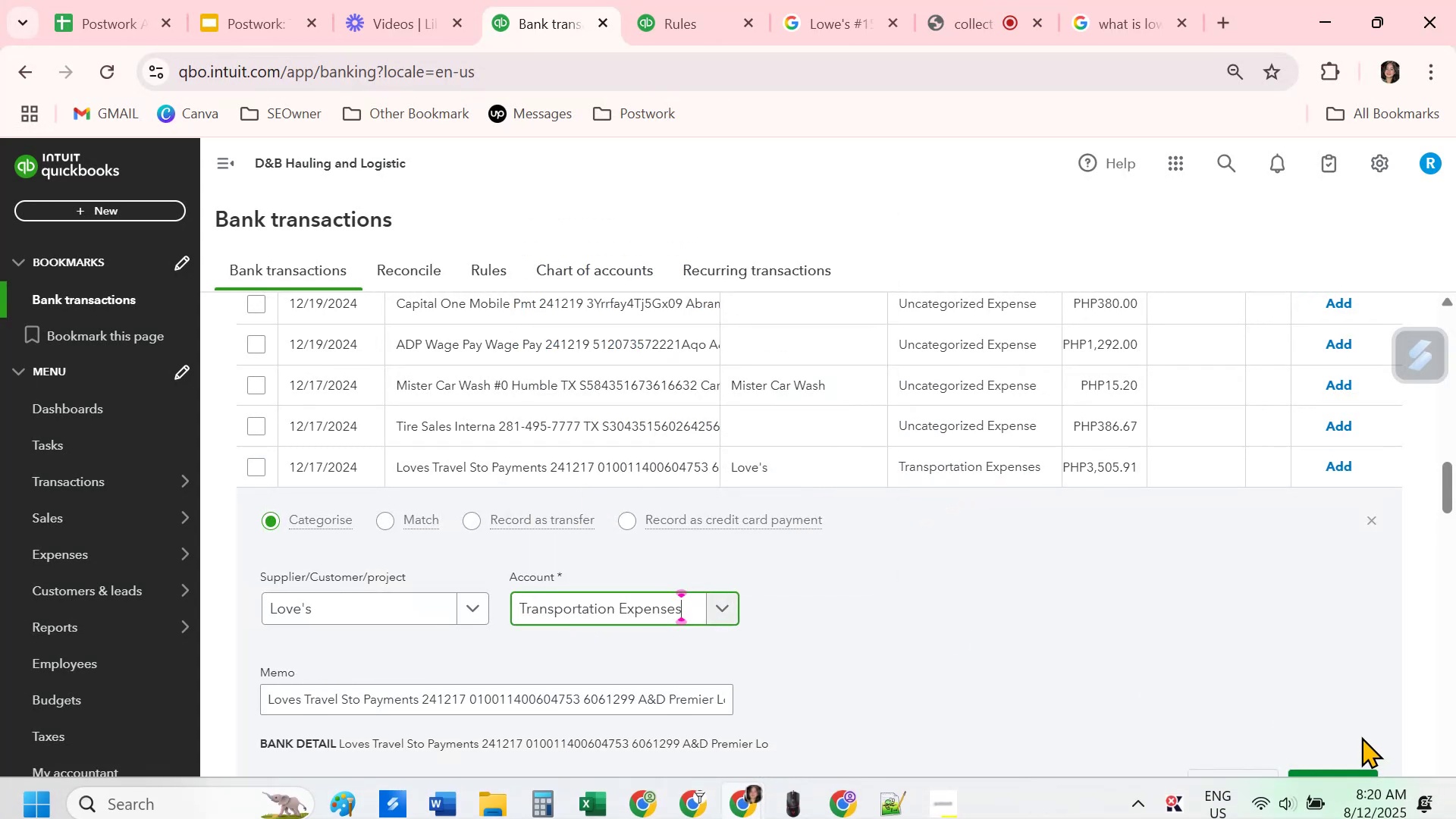 
left_click([1354, 776])
 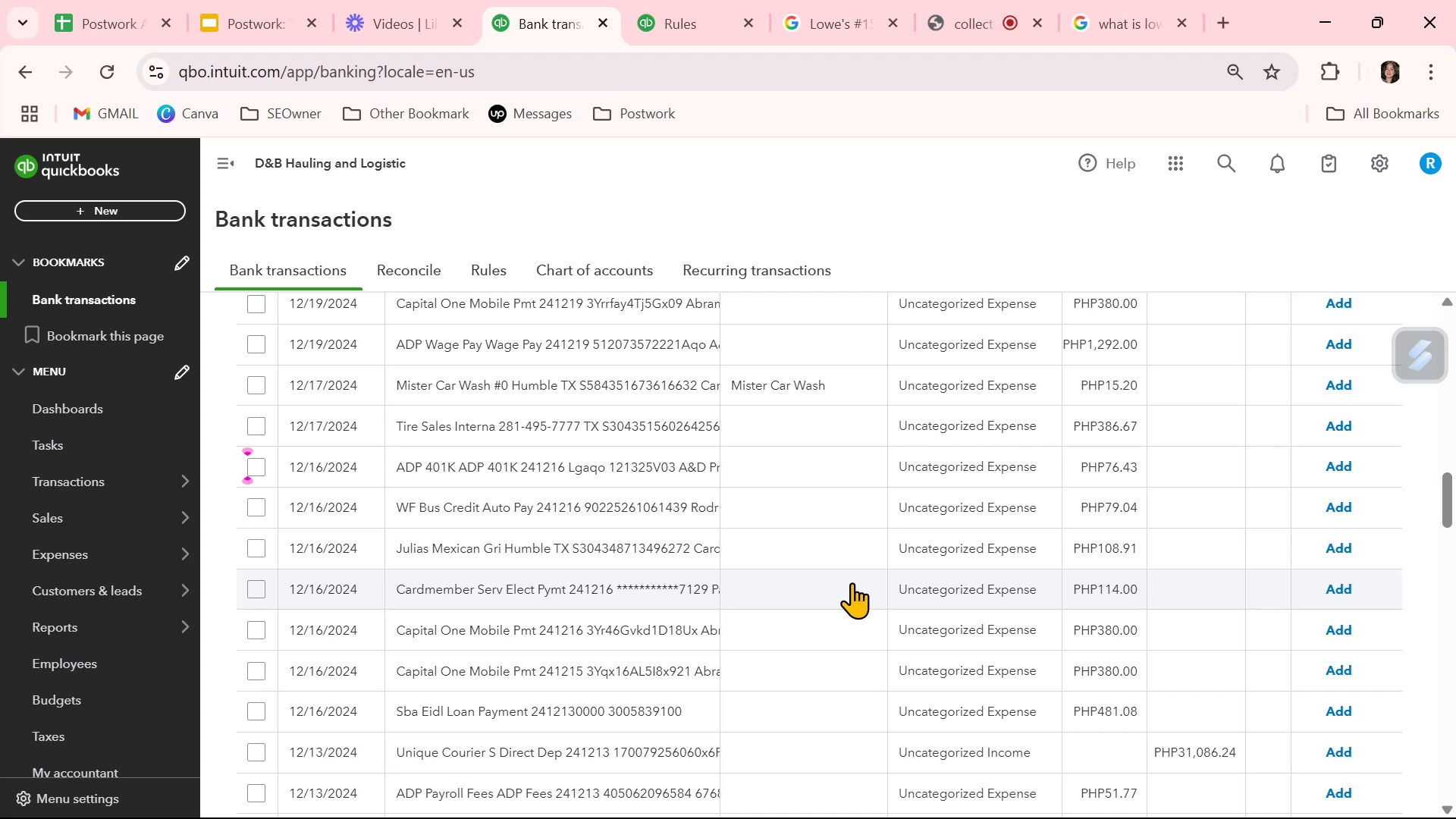 
wait(15.39)
 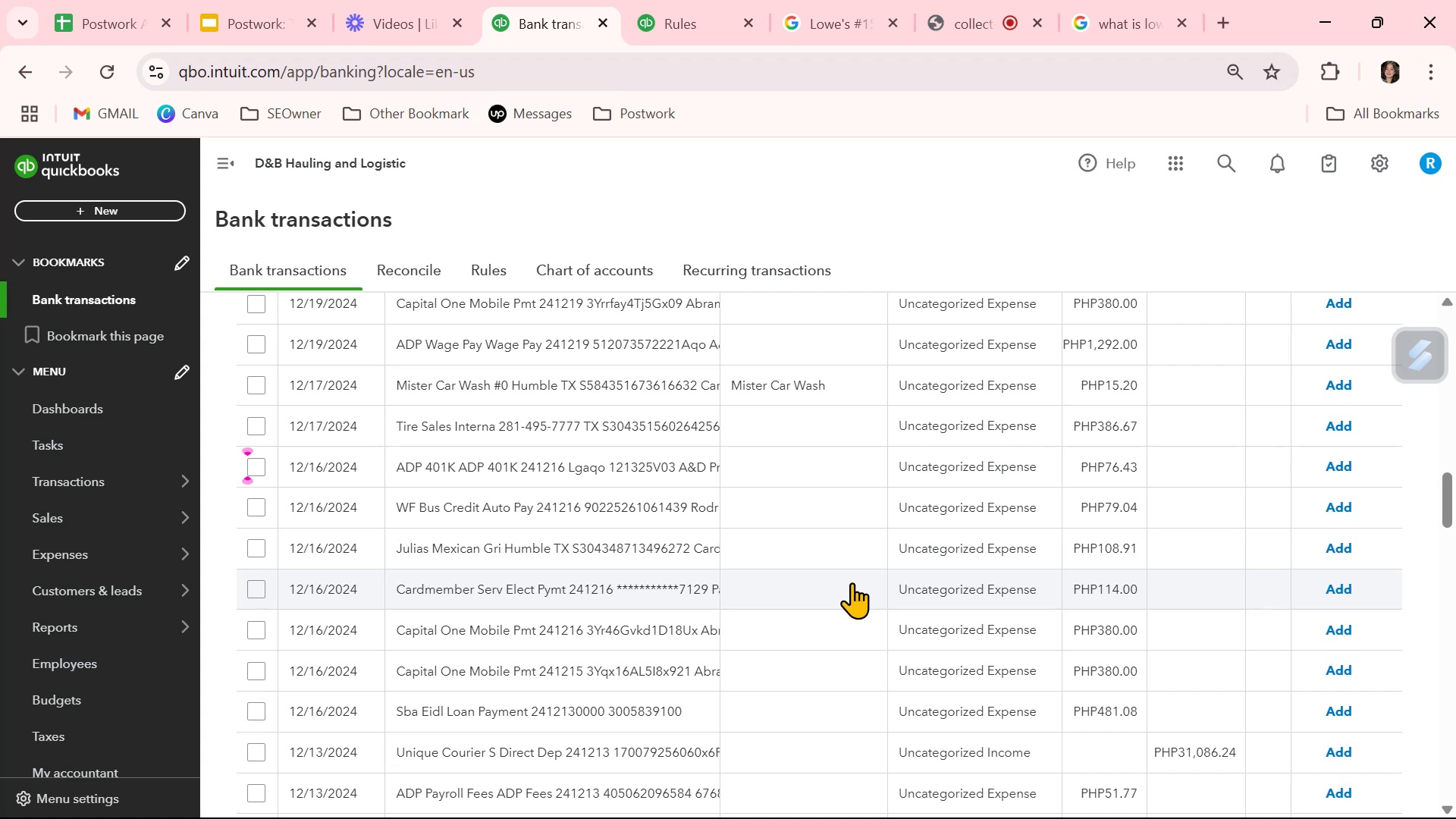 
scroll: coordinate [852, 582], scroll_direction: down, amount: 3.0
 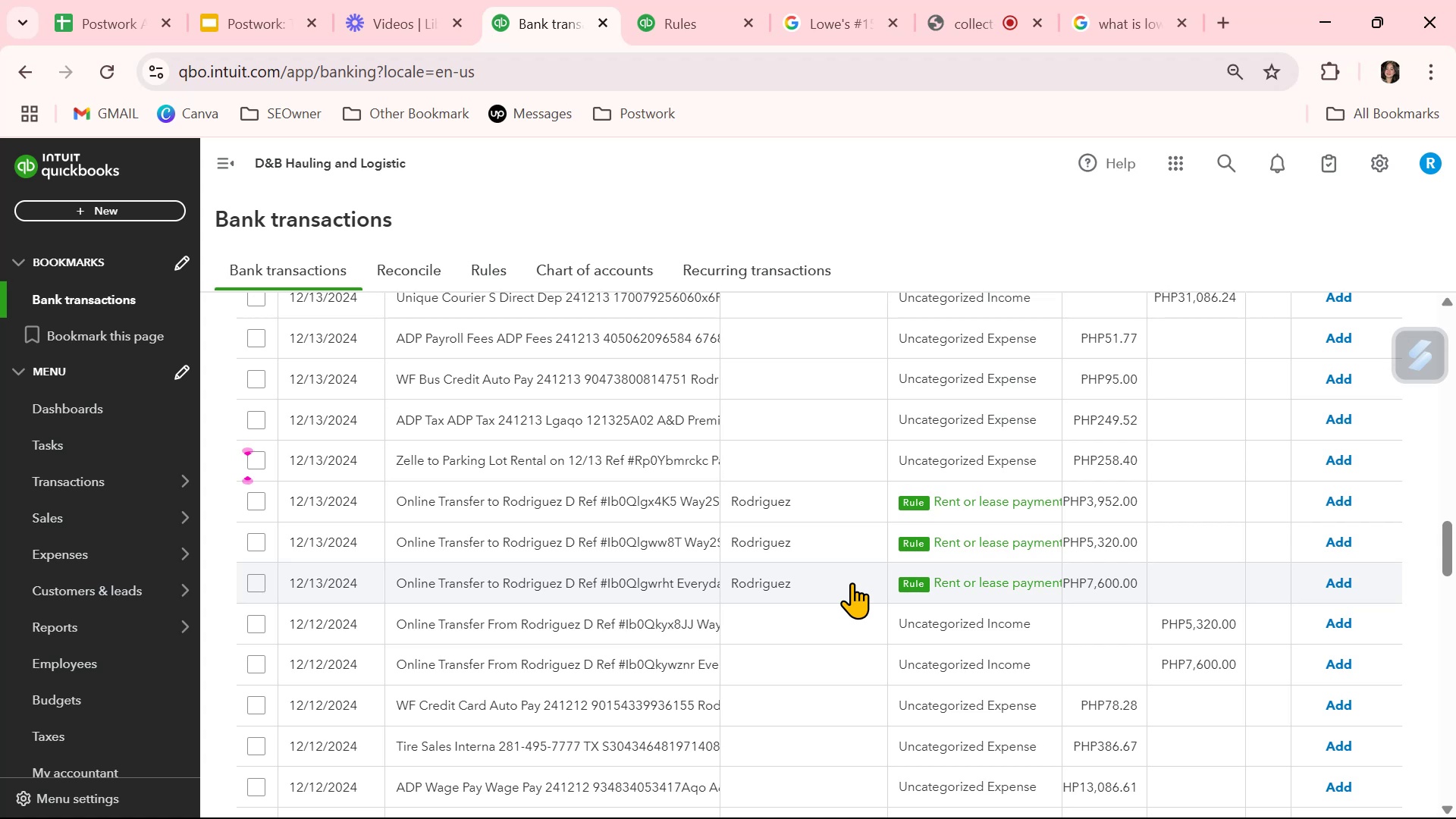 
wait(6.13)
 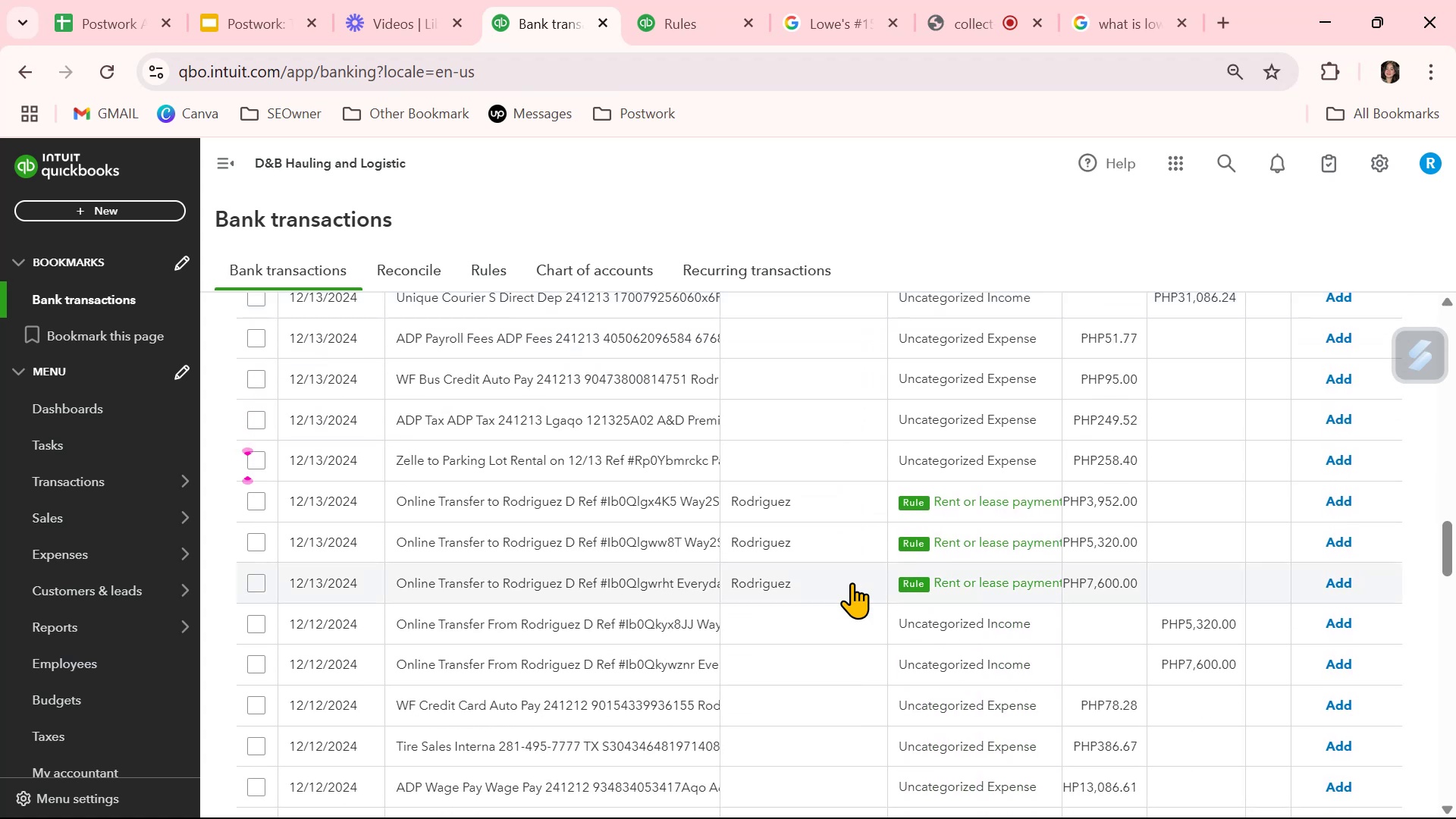 
scroll: coordinate [852, 582], scroll_direction: down, amount: 1.0
 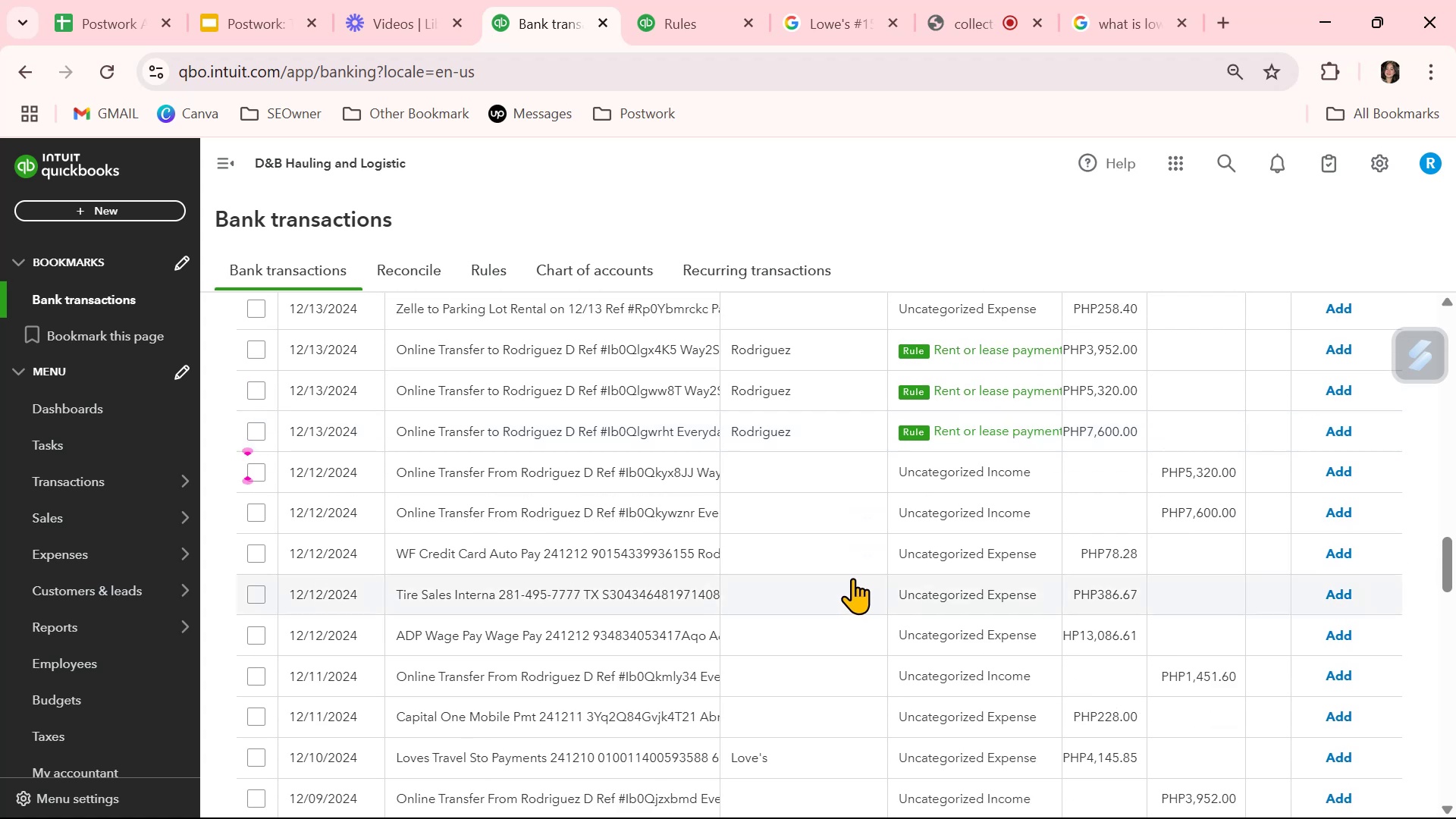 
wait(10.47)
 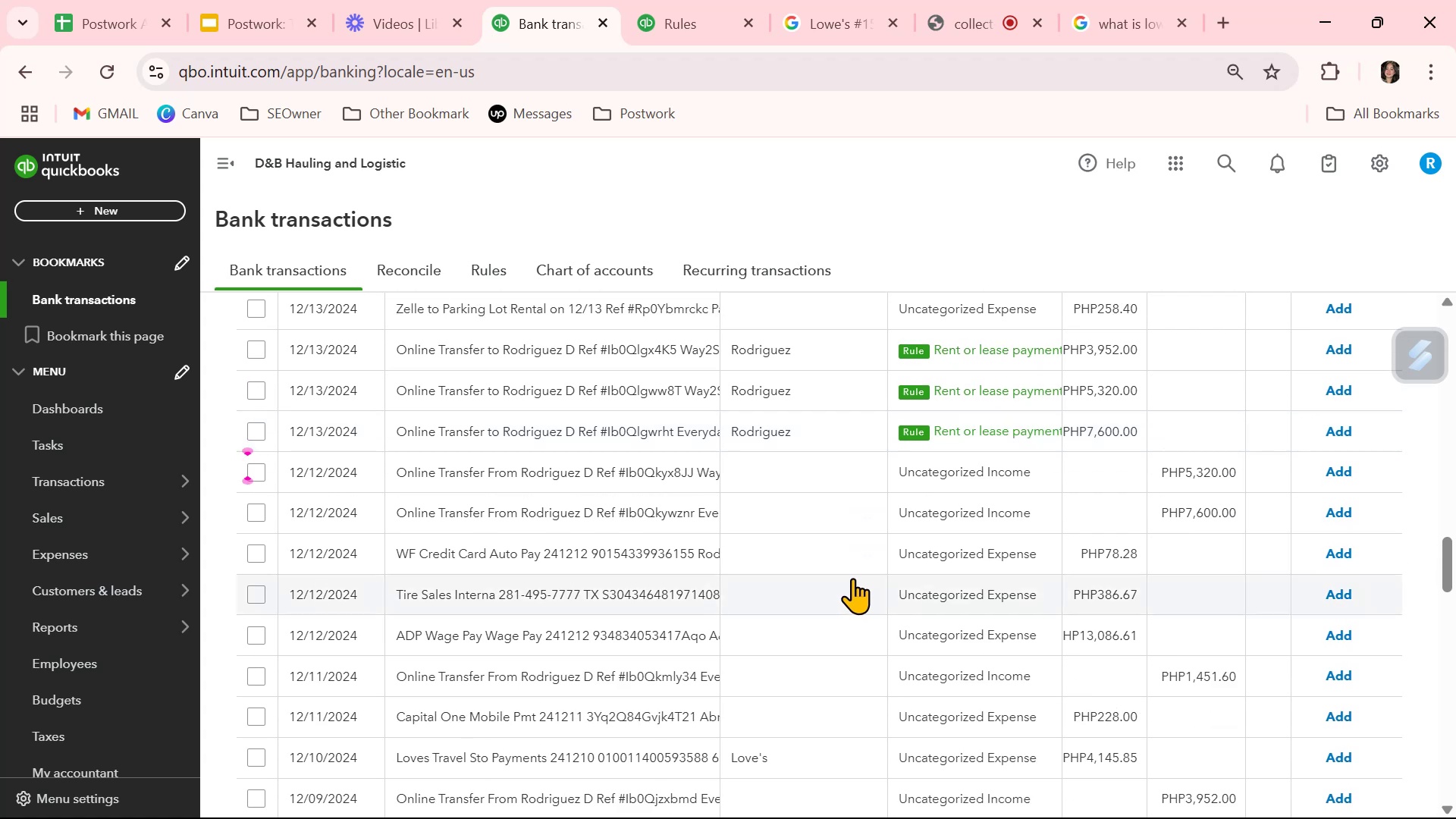 
left_click([940, 752])
 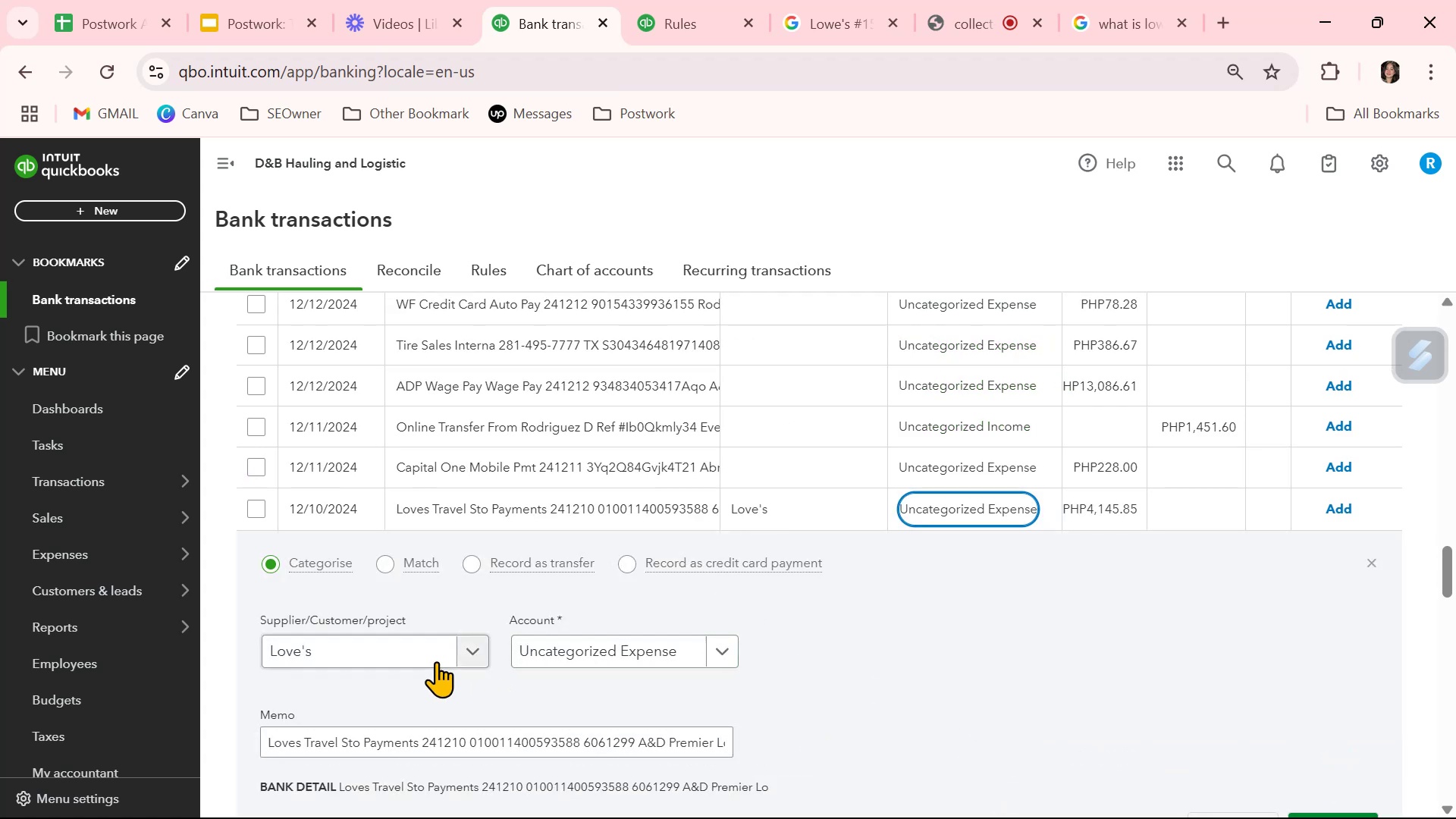 
left_click([568, 657])
 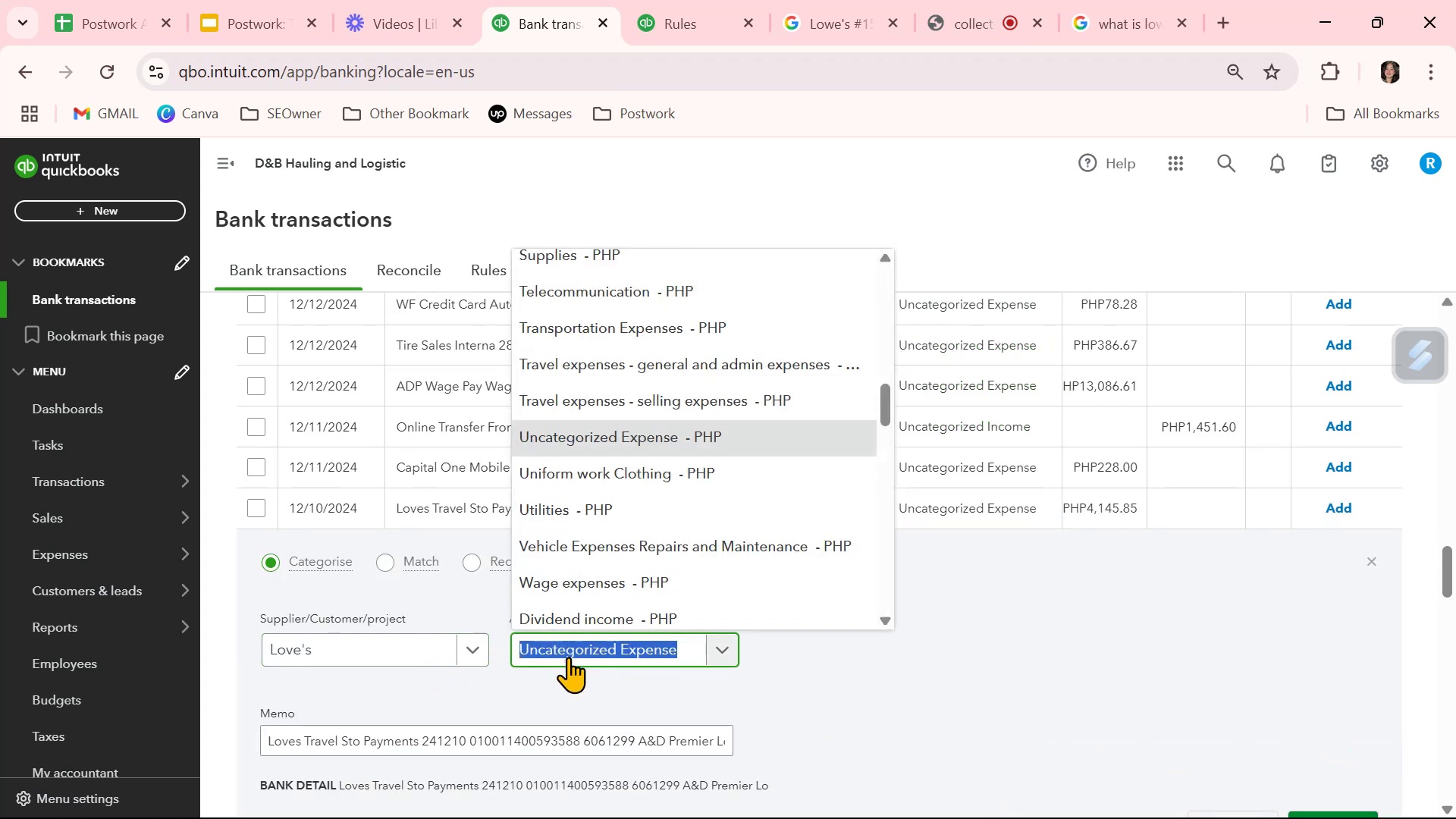 
type(tr)
 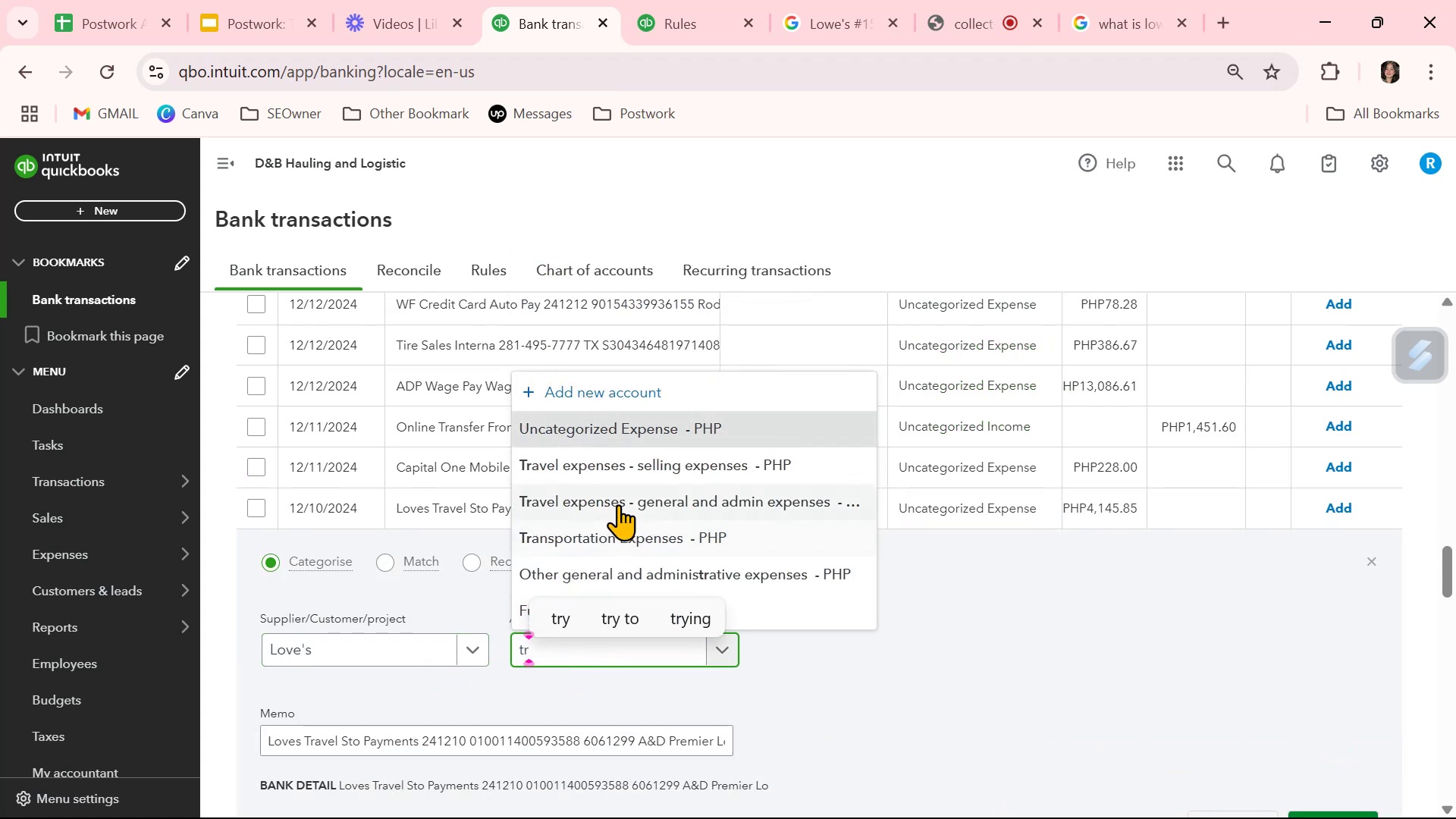 
left_click([605, 538])
 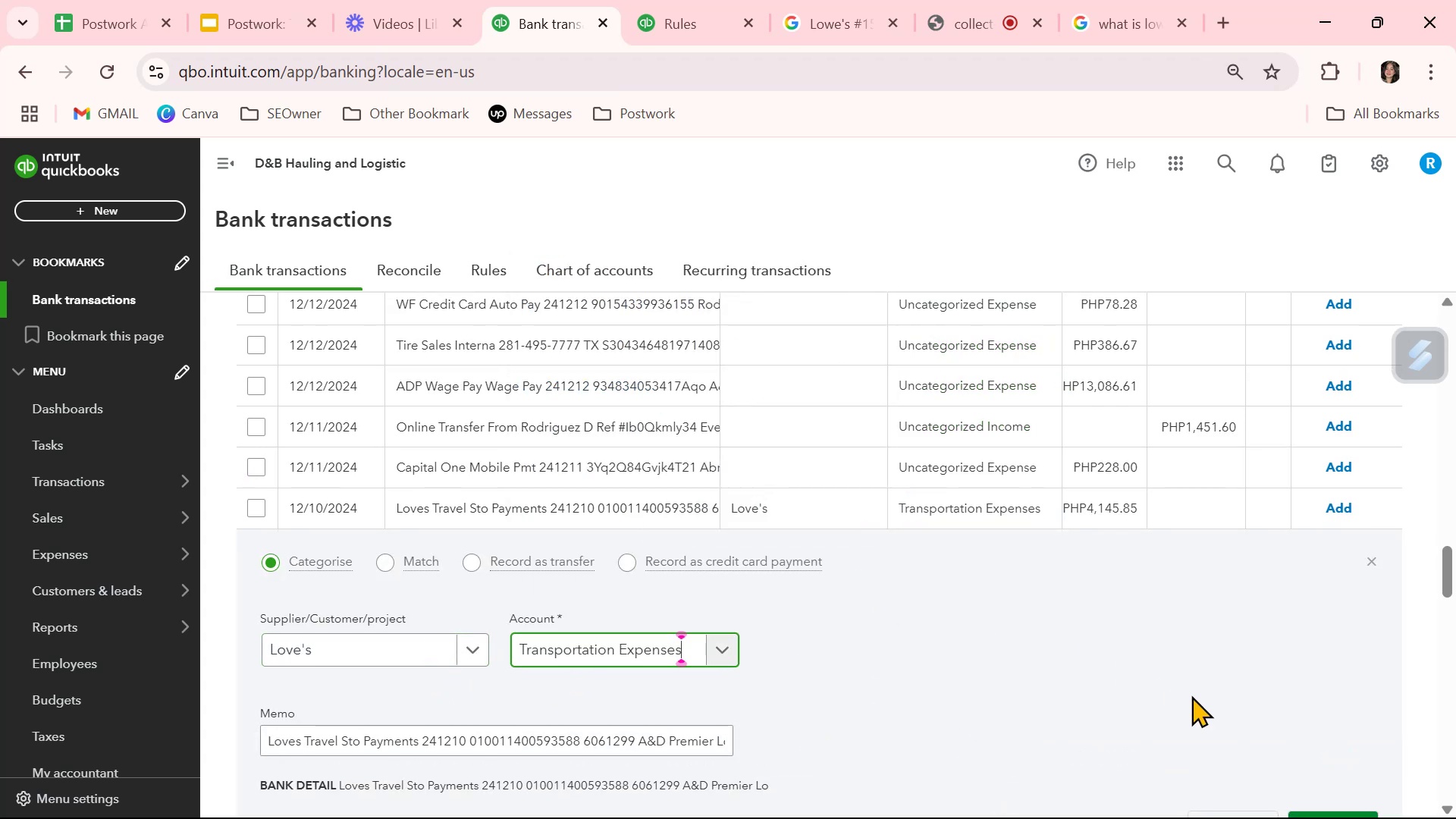 
scroll: coordinate [1228, 681], scroll_direction: down, amount: 1.0
 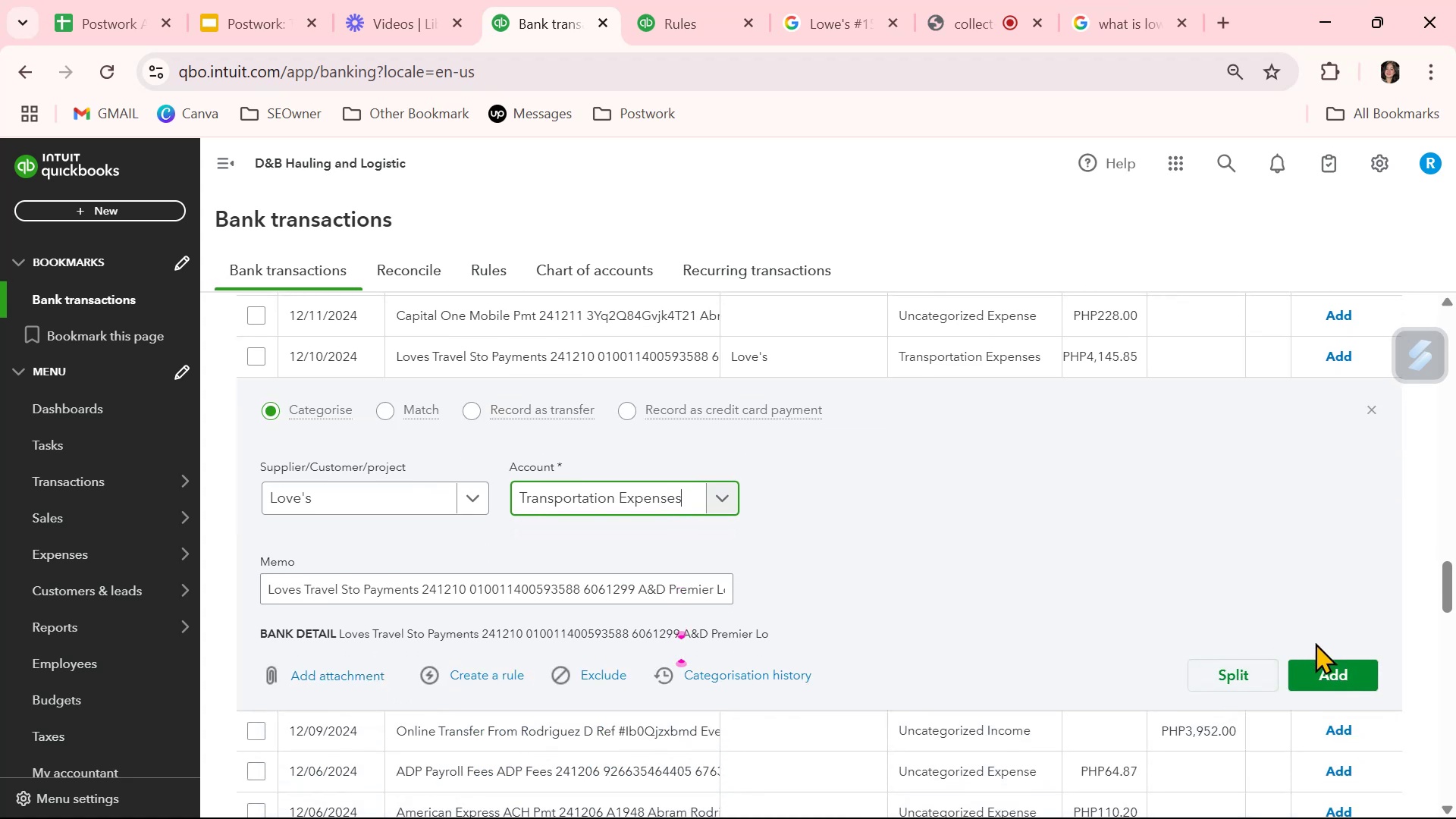 
left_click([1336, 670])
 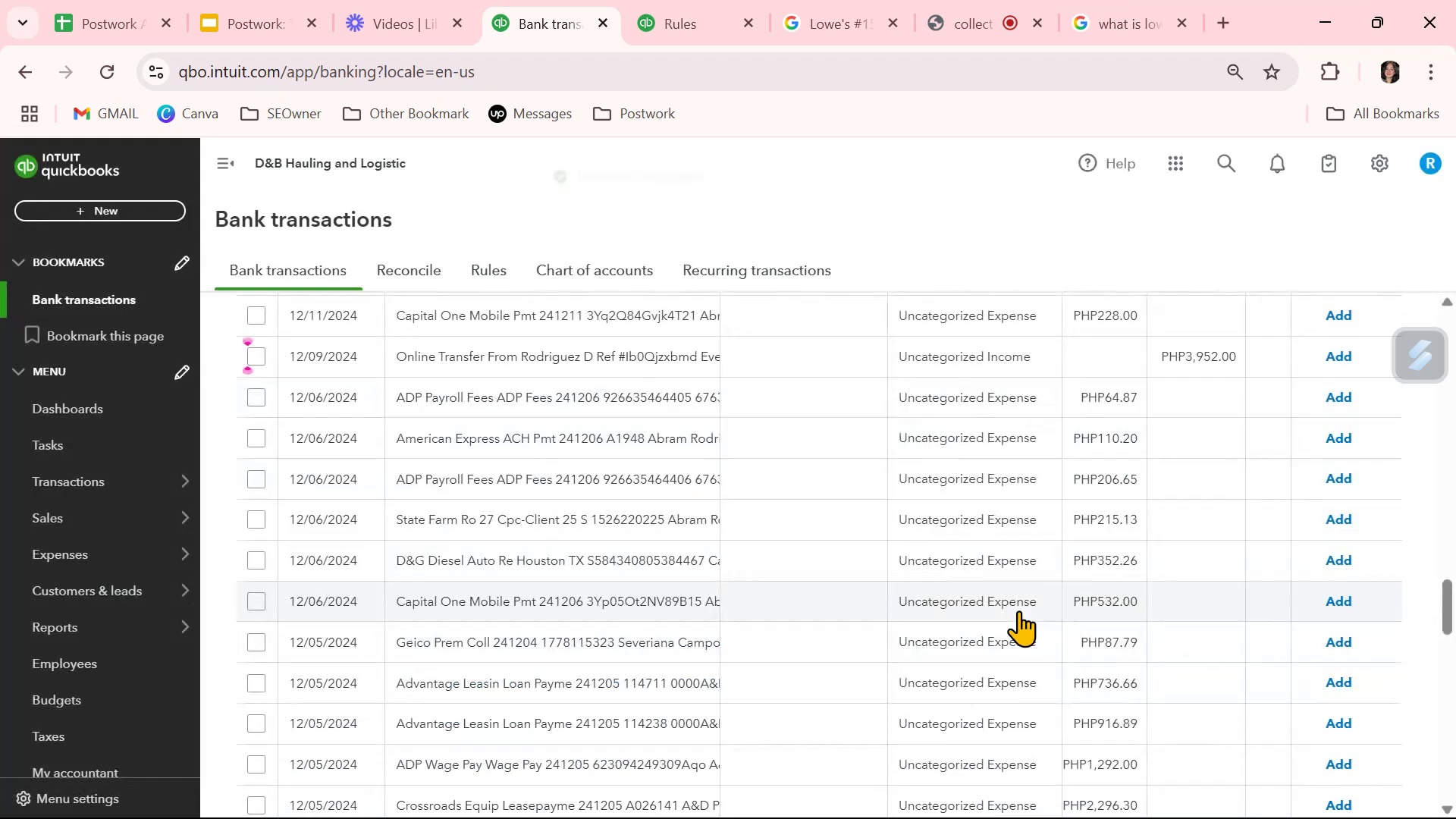 
scroll: coordinate [1018, 610], scroll_direction: down, amount: 3.0
 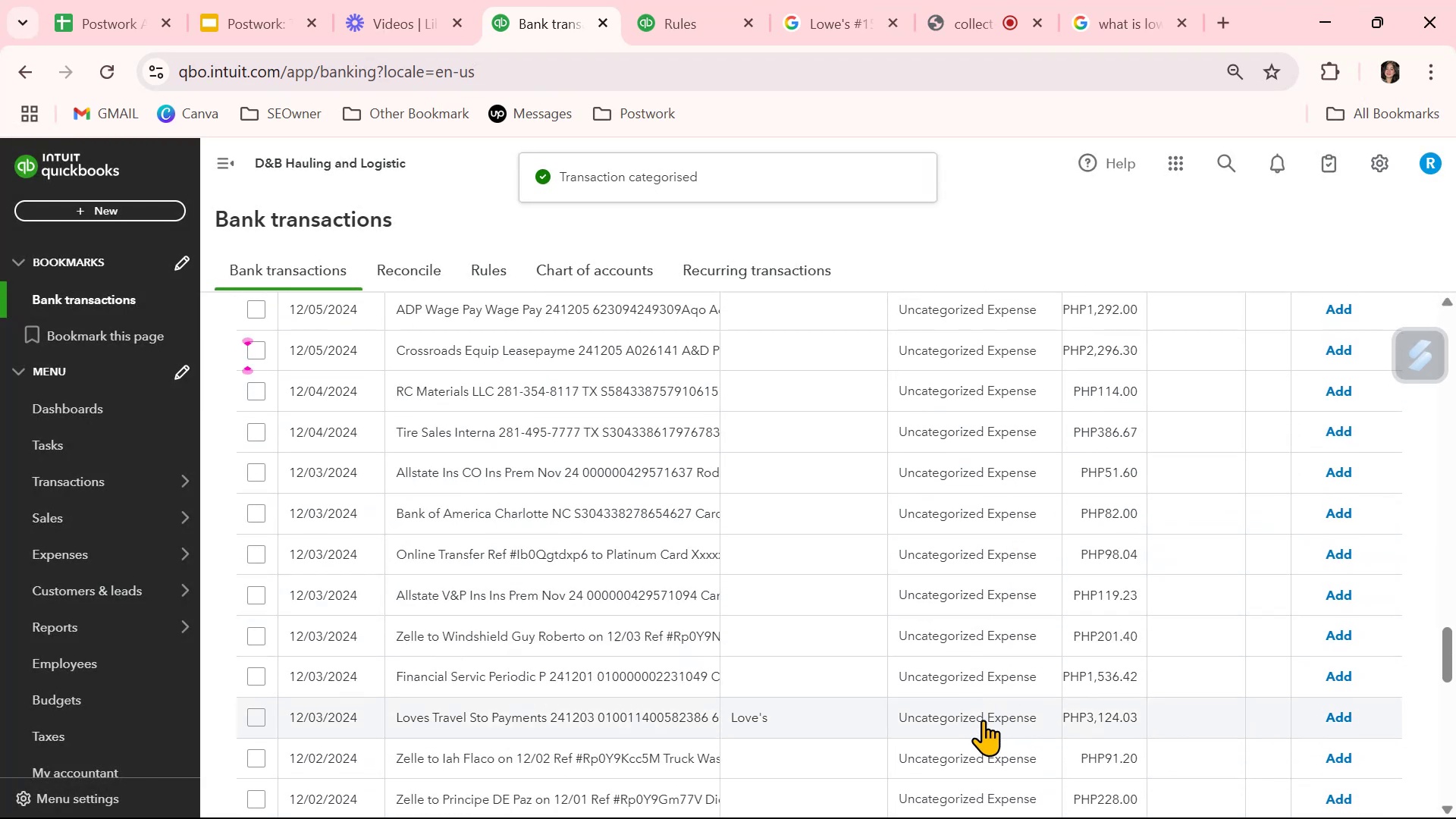 
left_click([982, 720])
 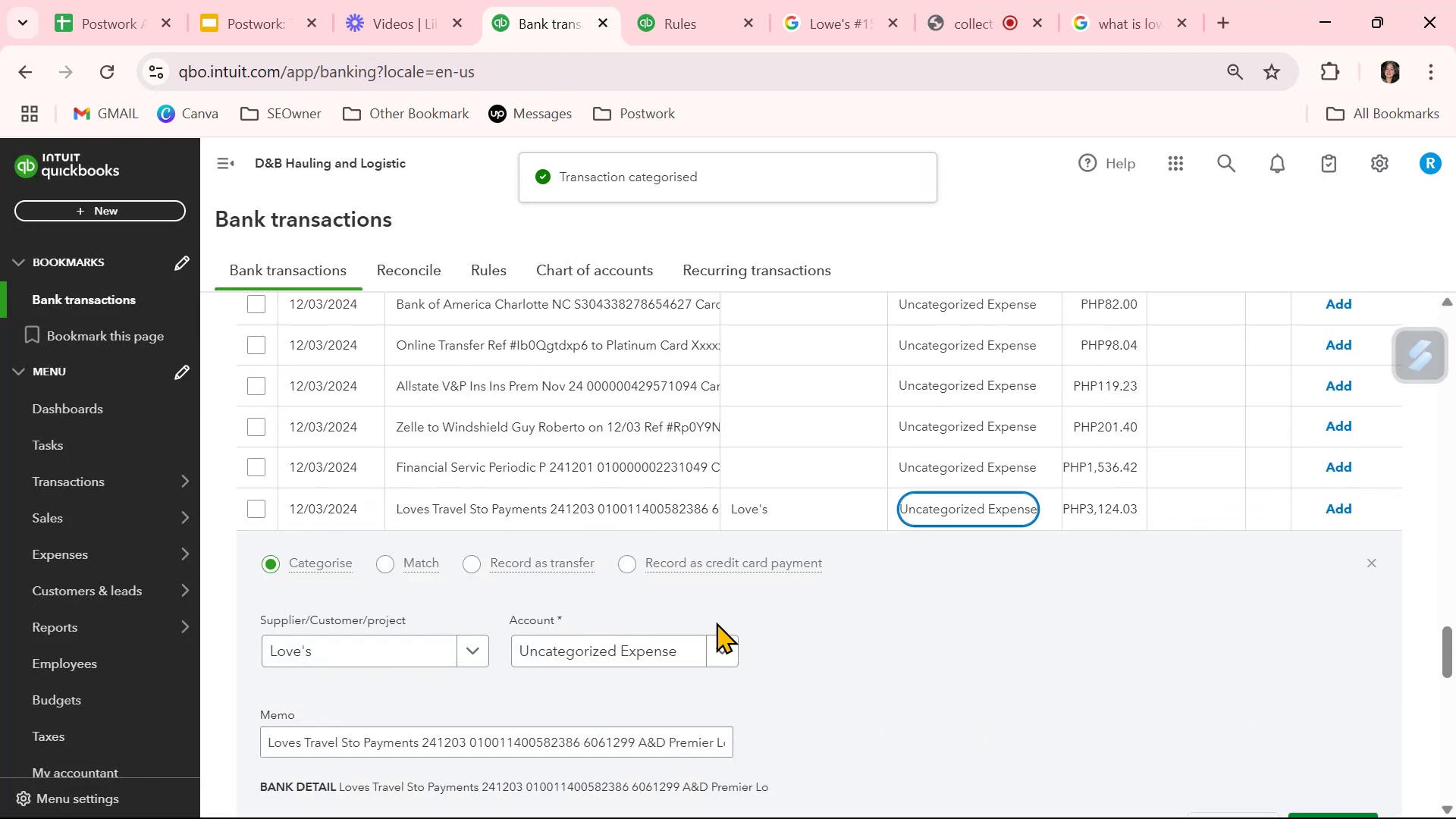 
left_click([619, 645])
 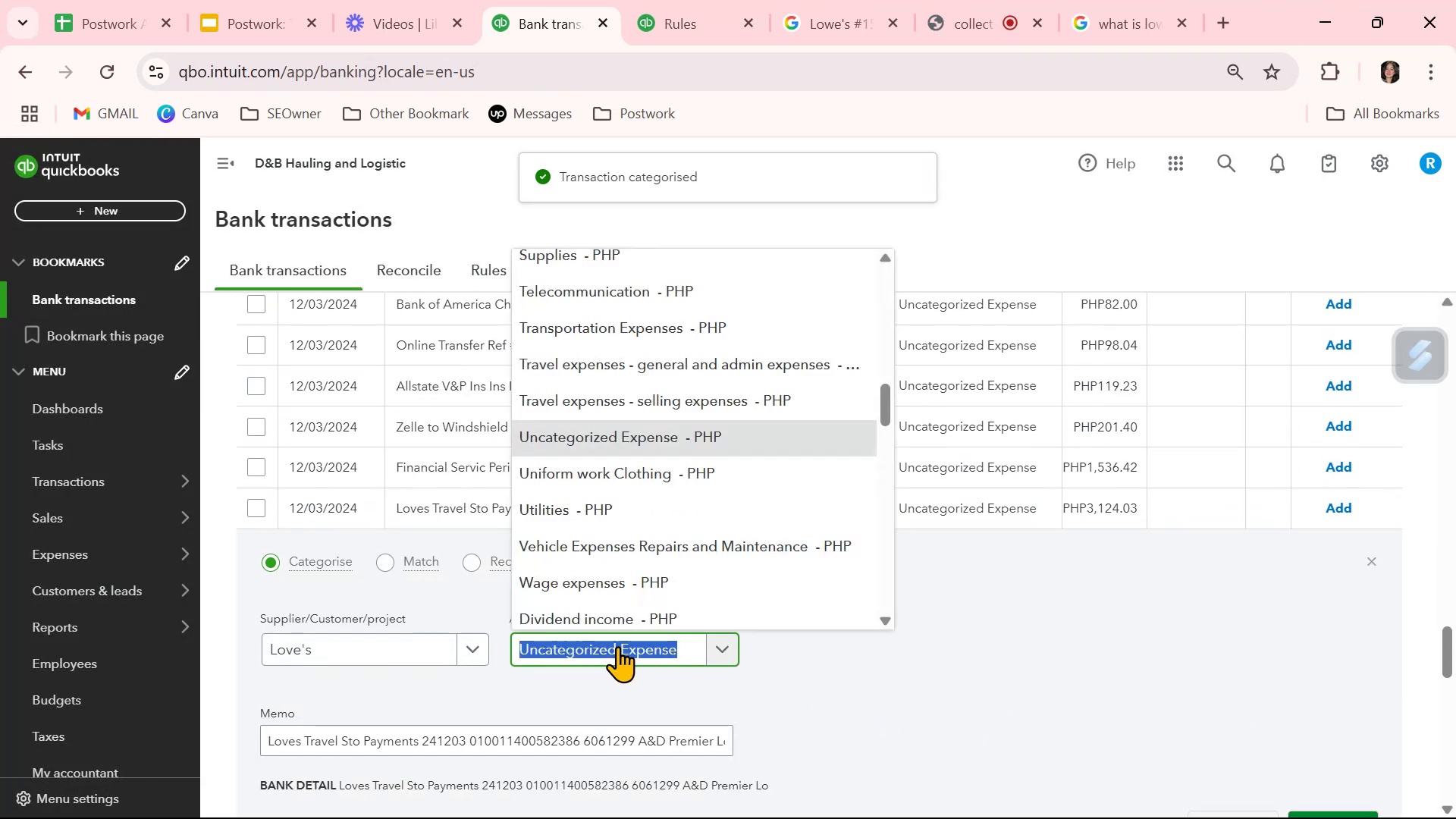 
type(tra)
 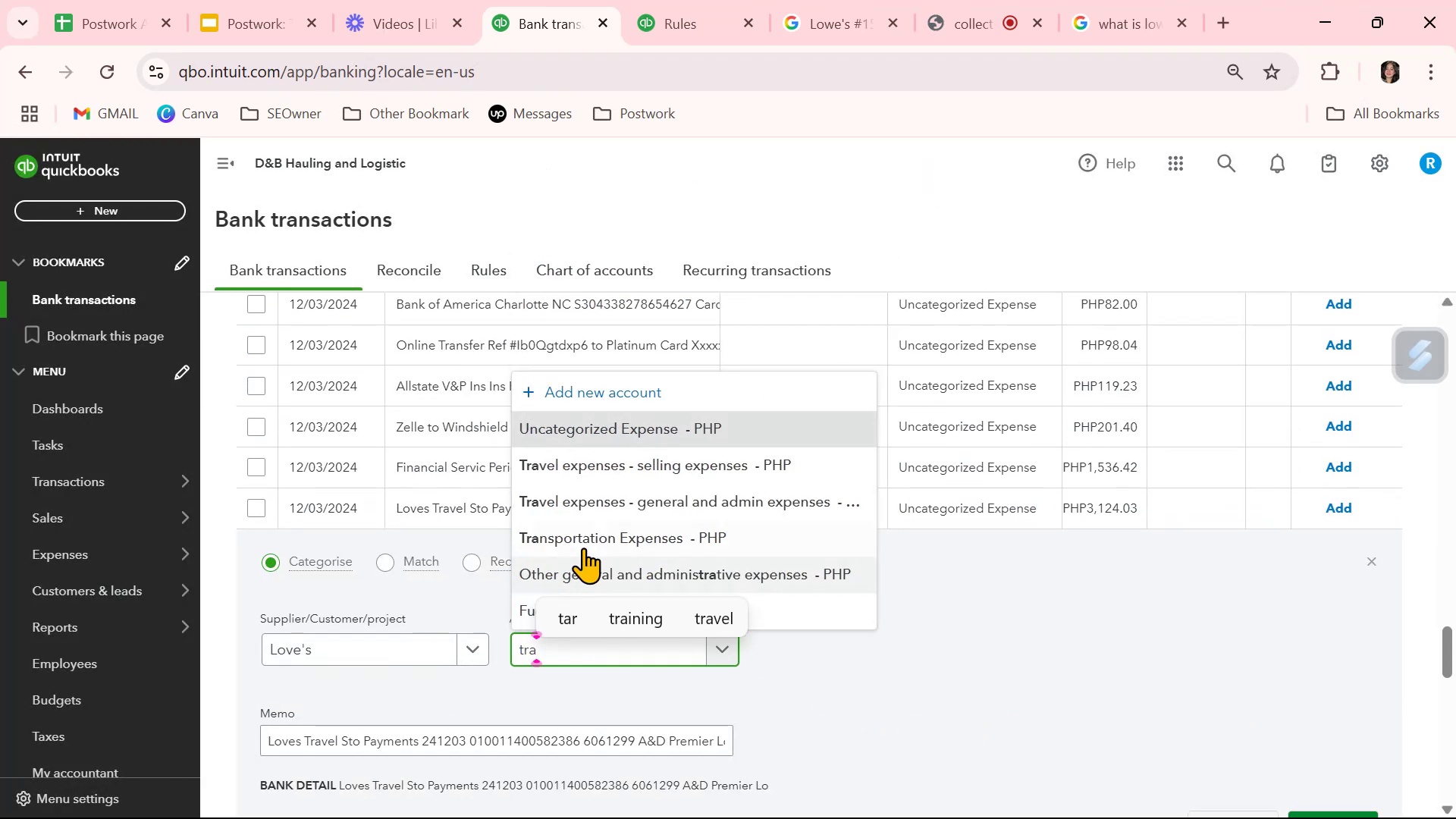 
left_click([588, 538])
 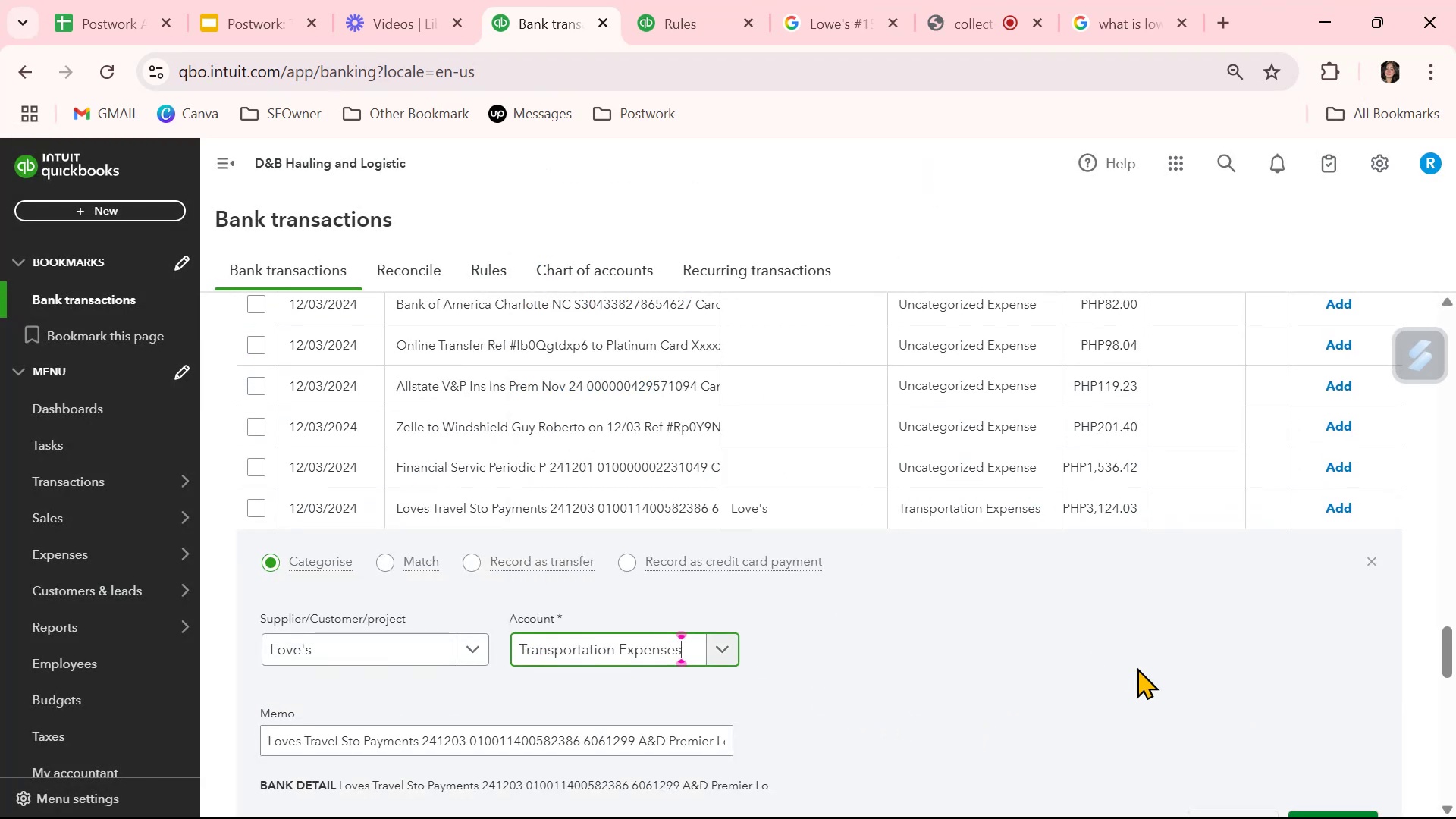 
scroll: coordinate [1163, 691], scroll_direction: down, amount: 1.0
 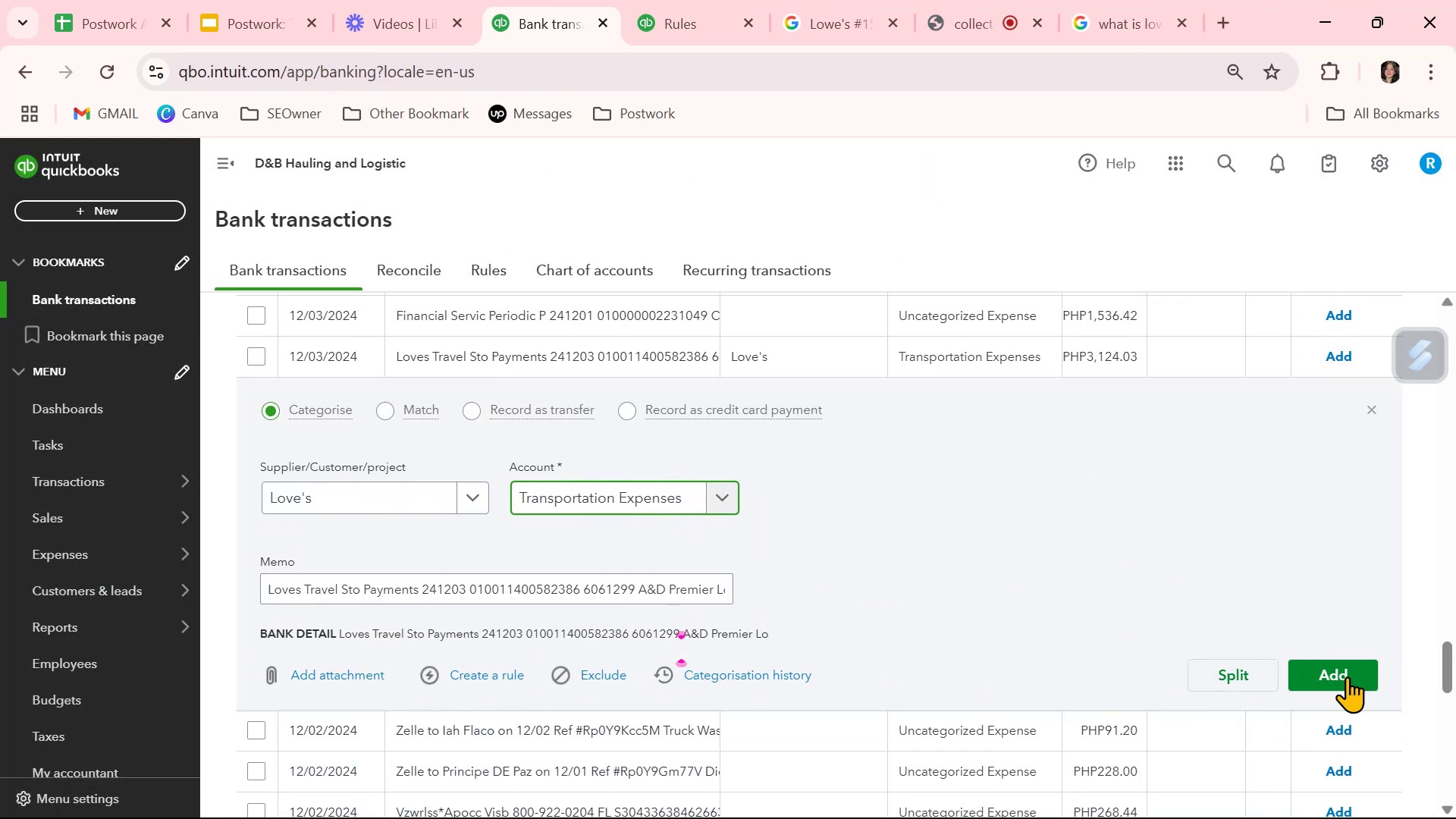 
left_click([1349, 680])
 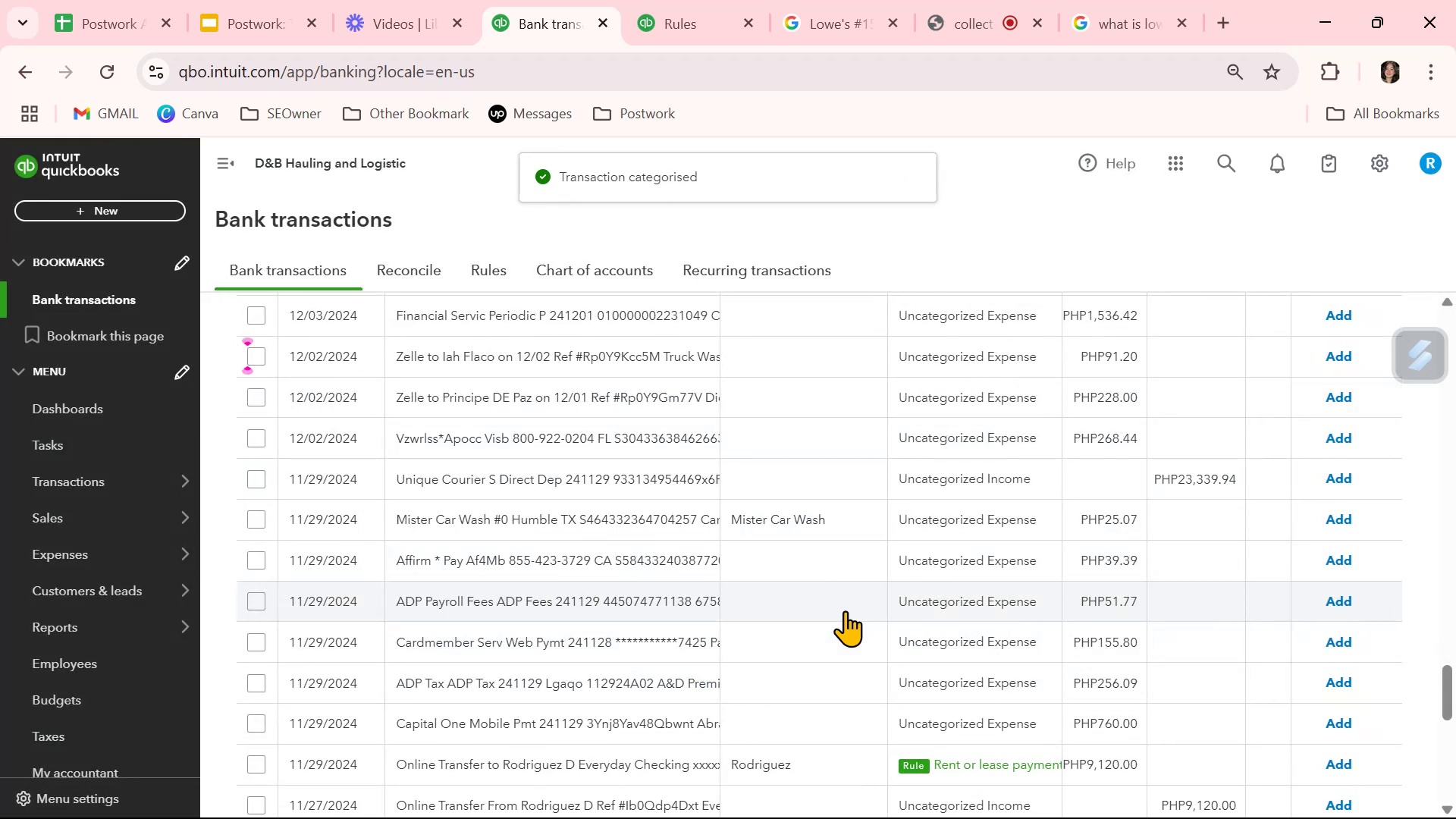 
scroll: coordinate [845, 610], scroll_direction: down, amount: 2.0
 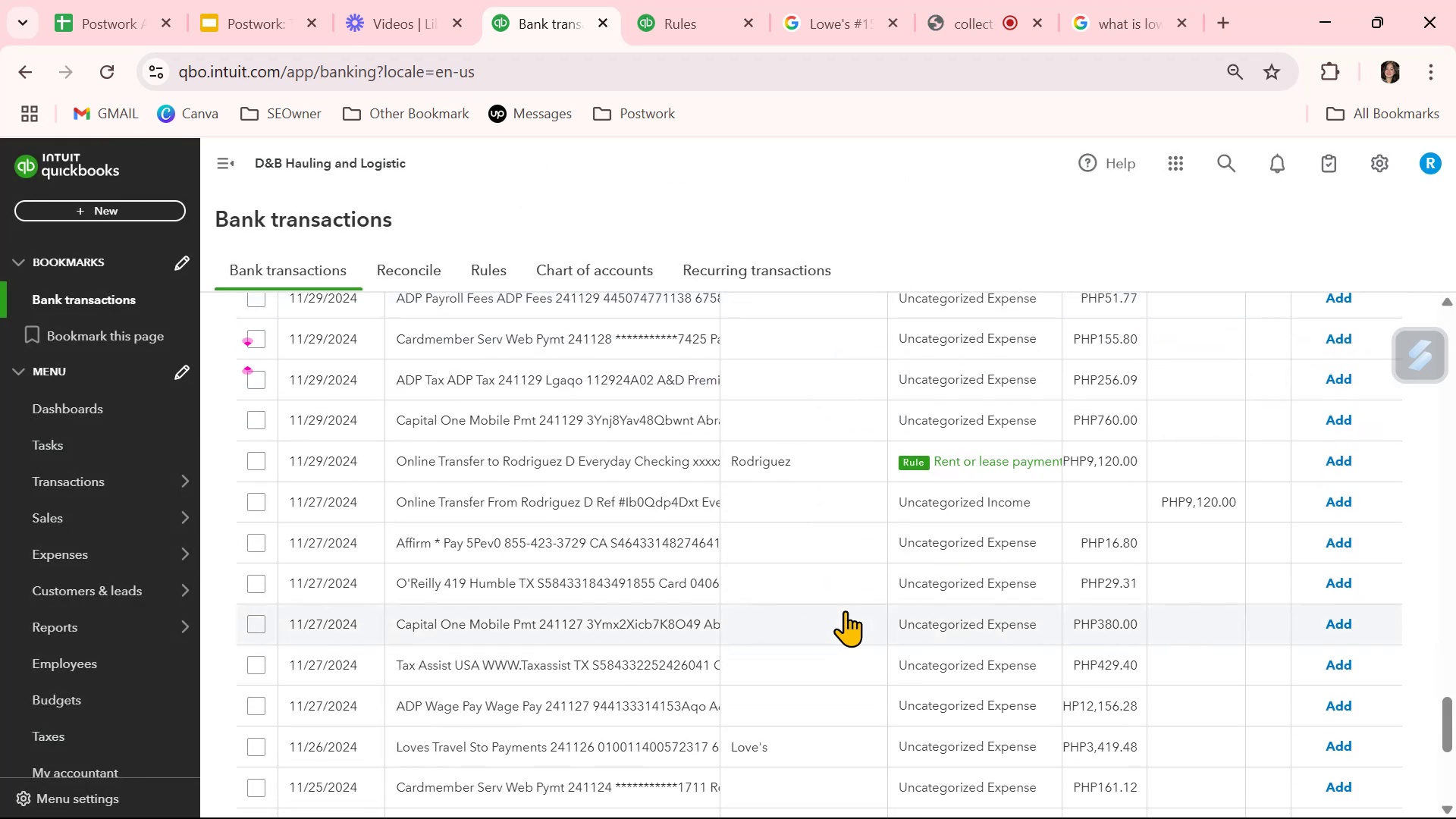 
wait(6.69)
 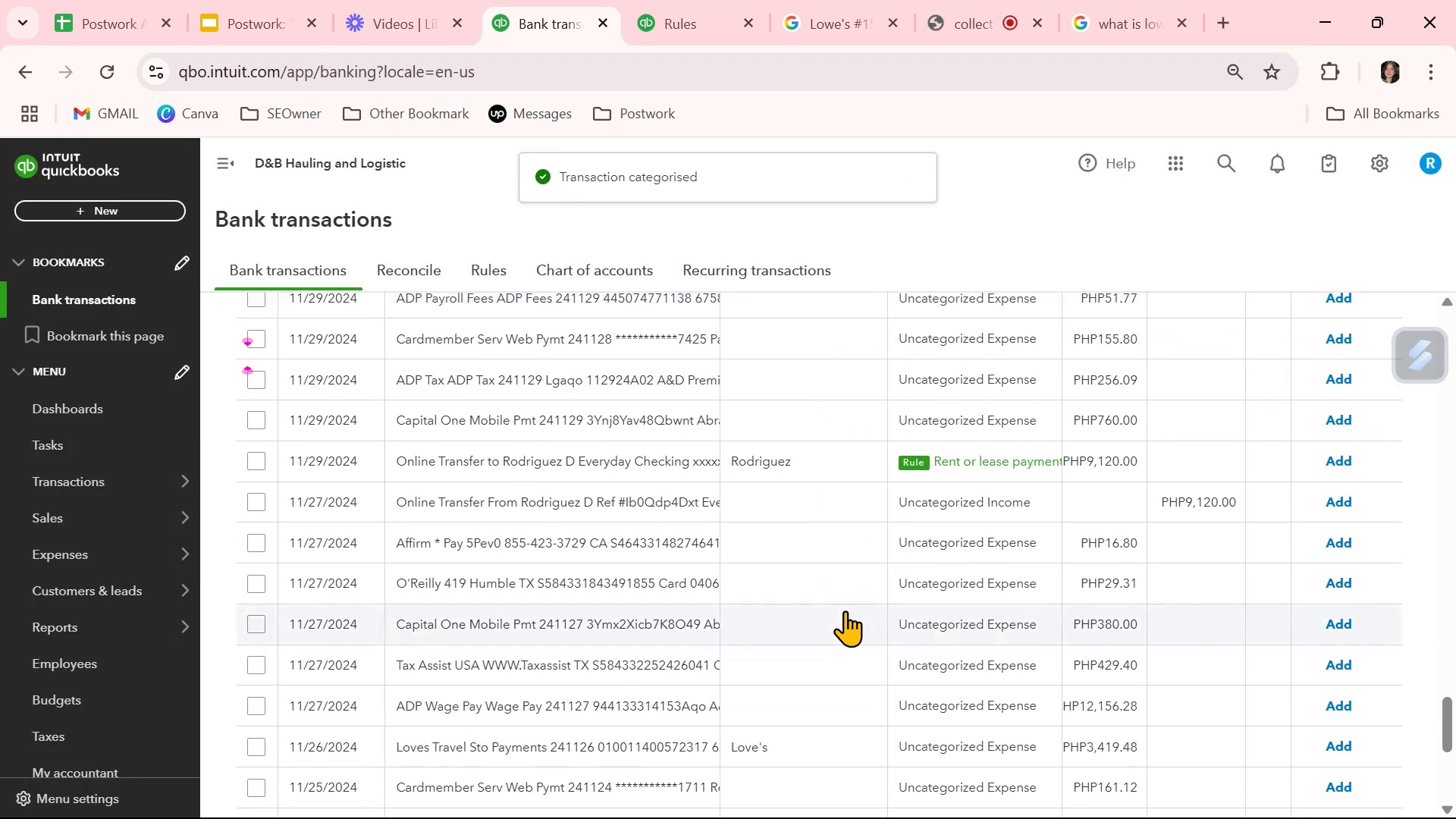 
scroll: coordinate [845, 610], scroll_direction: down, amount: 1.0
 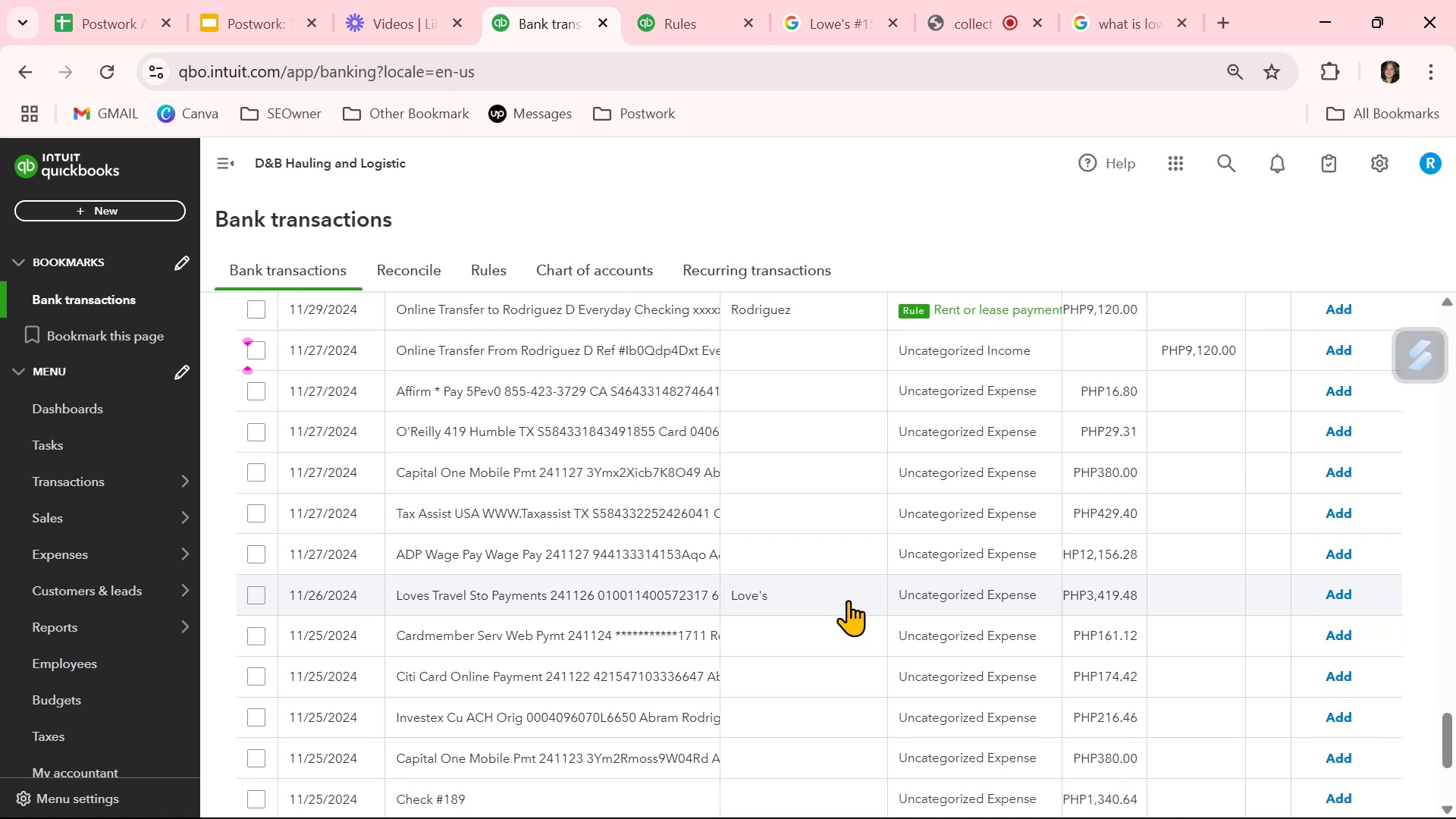 
left_click([1005, 598])
 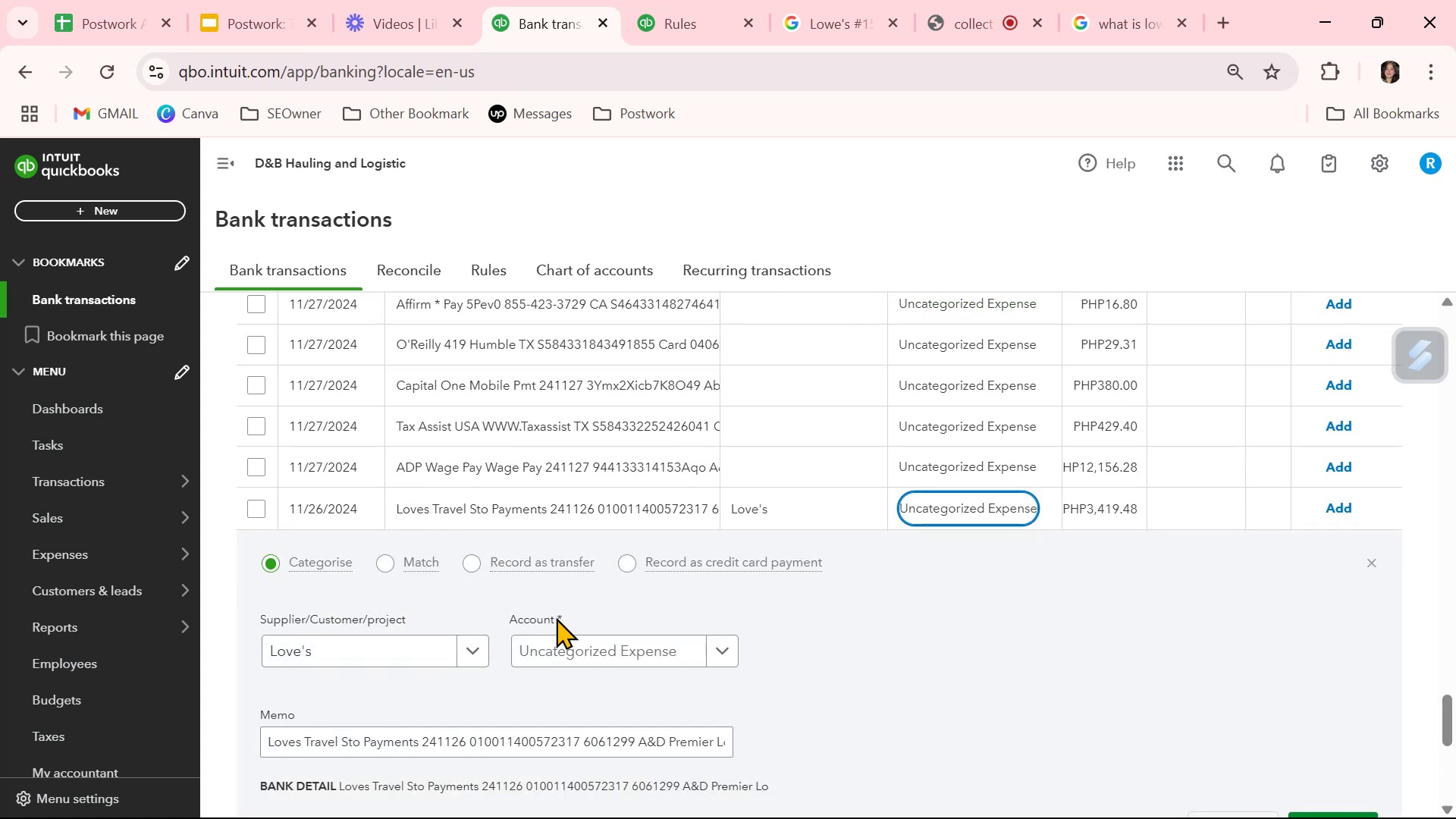 
left_click([573, 661])
 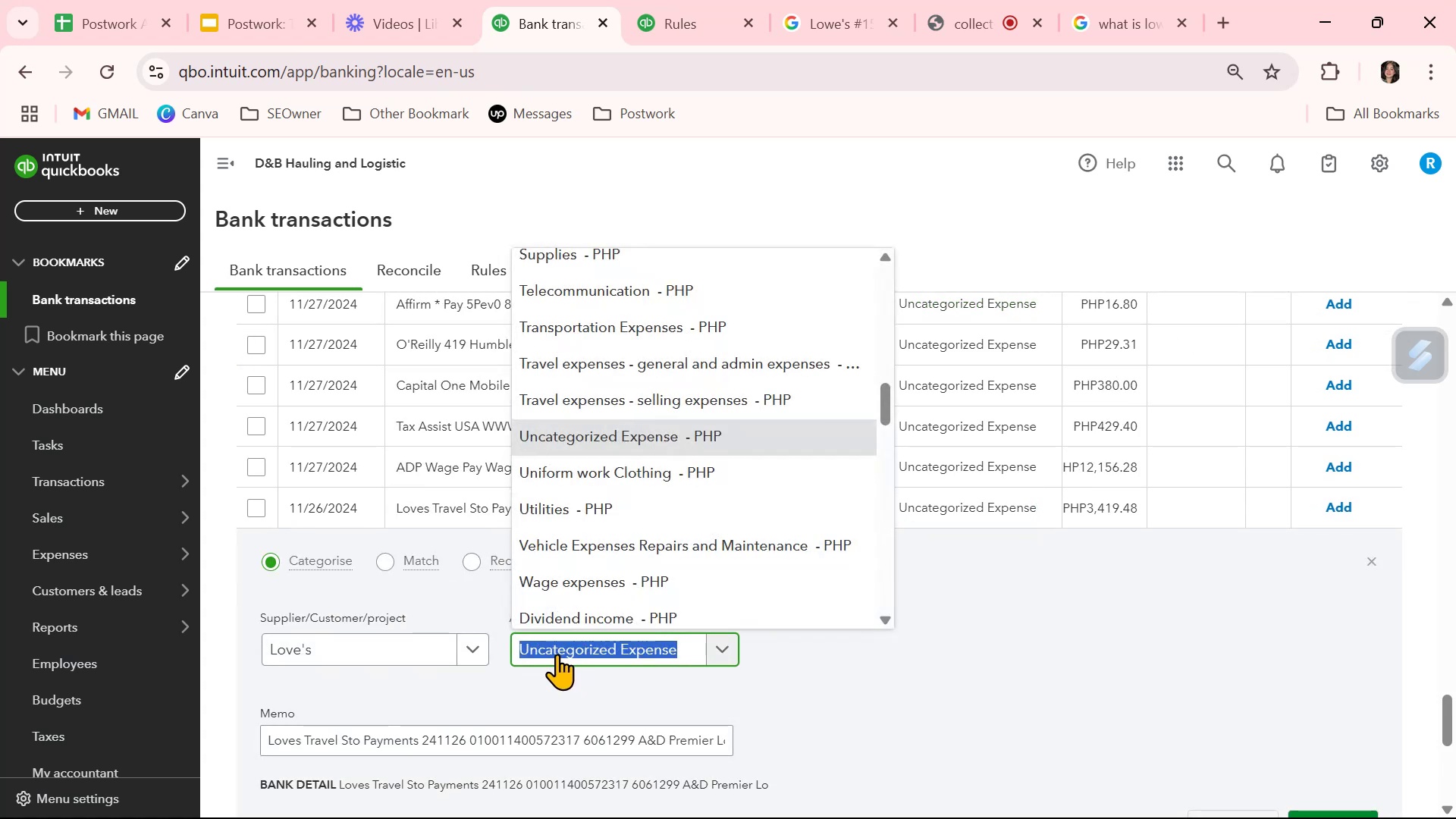 
type(tra)
 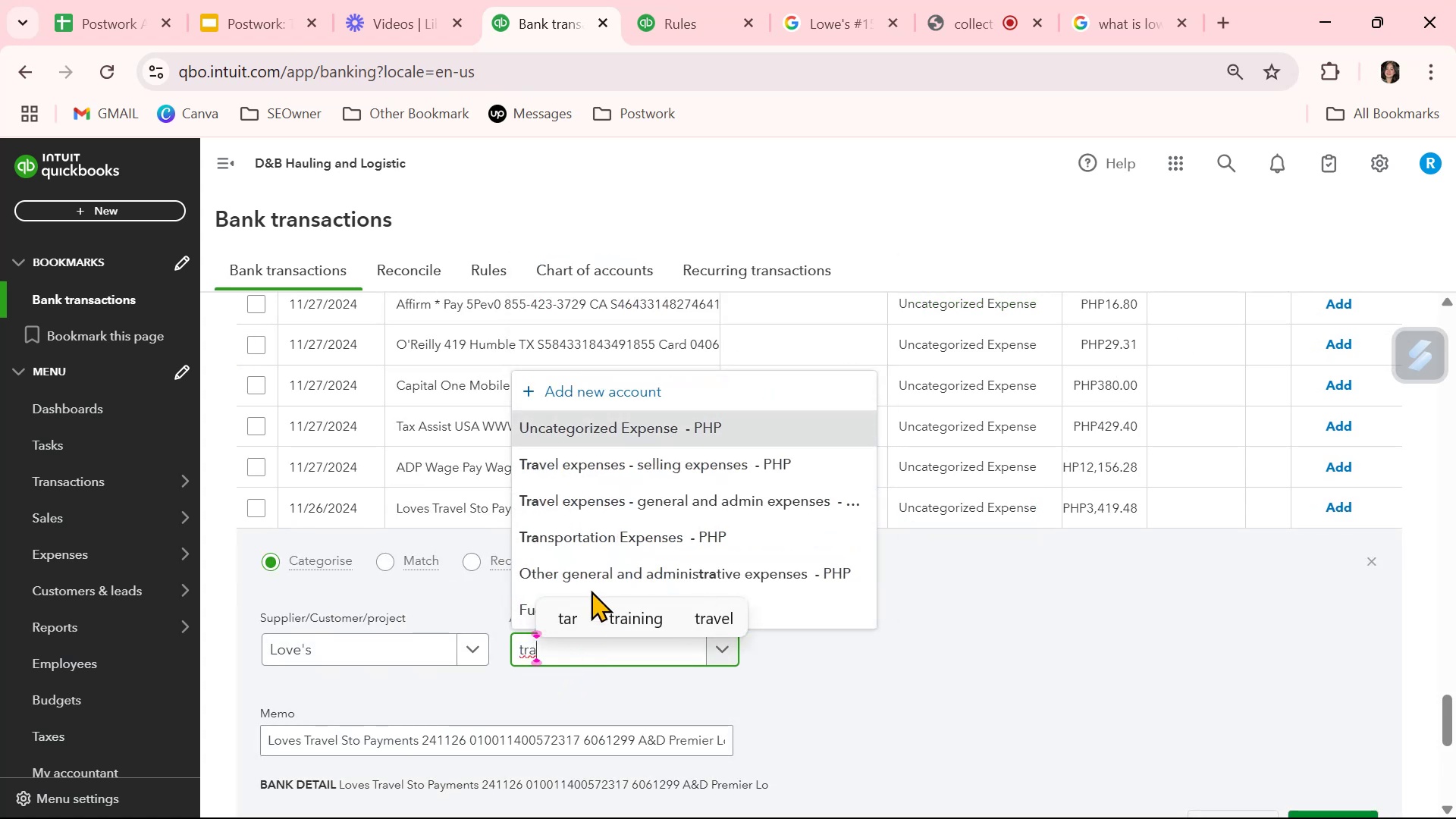 
left_click([612, 541])
 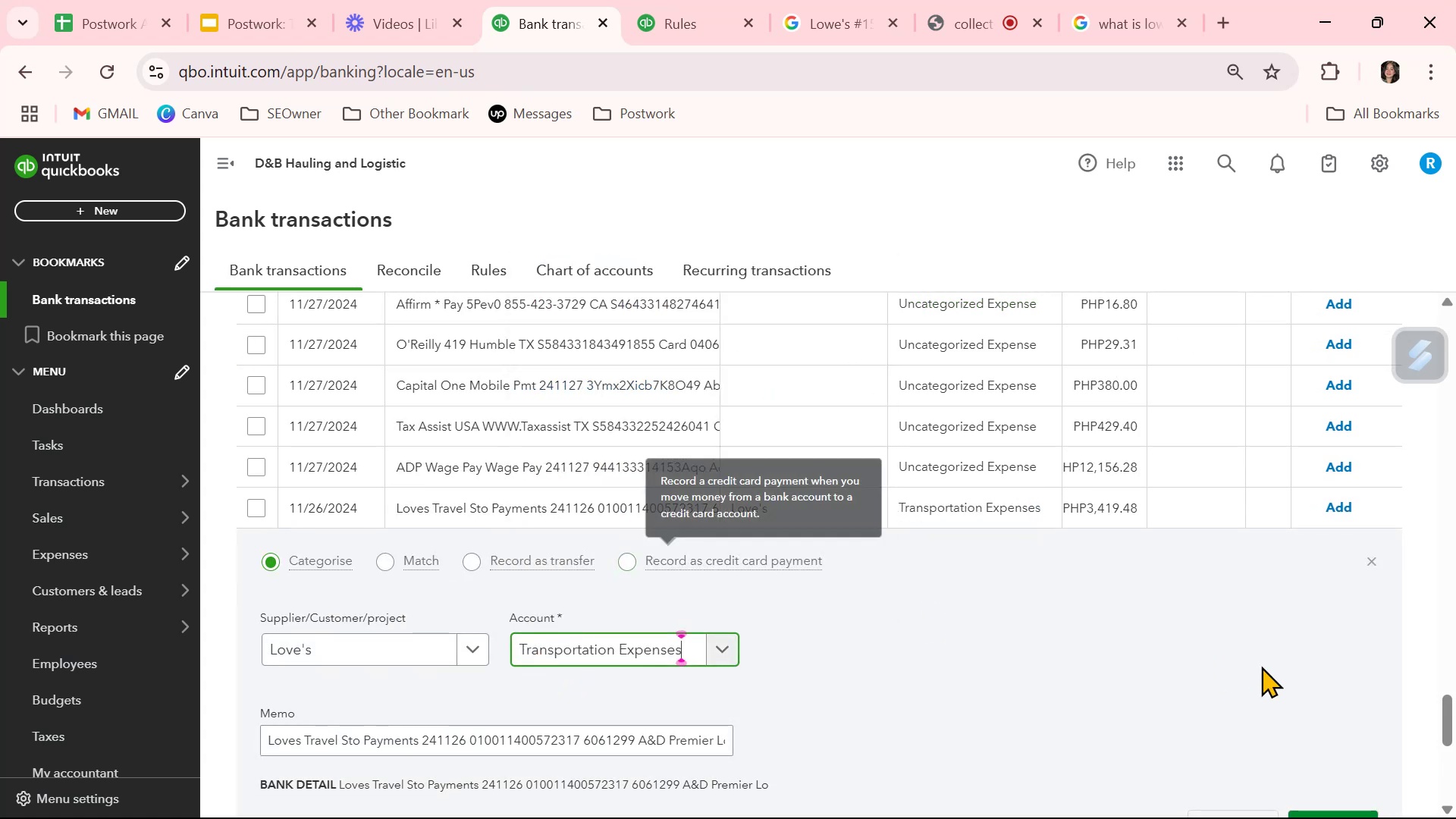 
scroll: coordinate [1273, 673], scroll_direction: down, amount: 1.0
 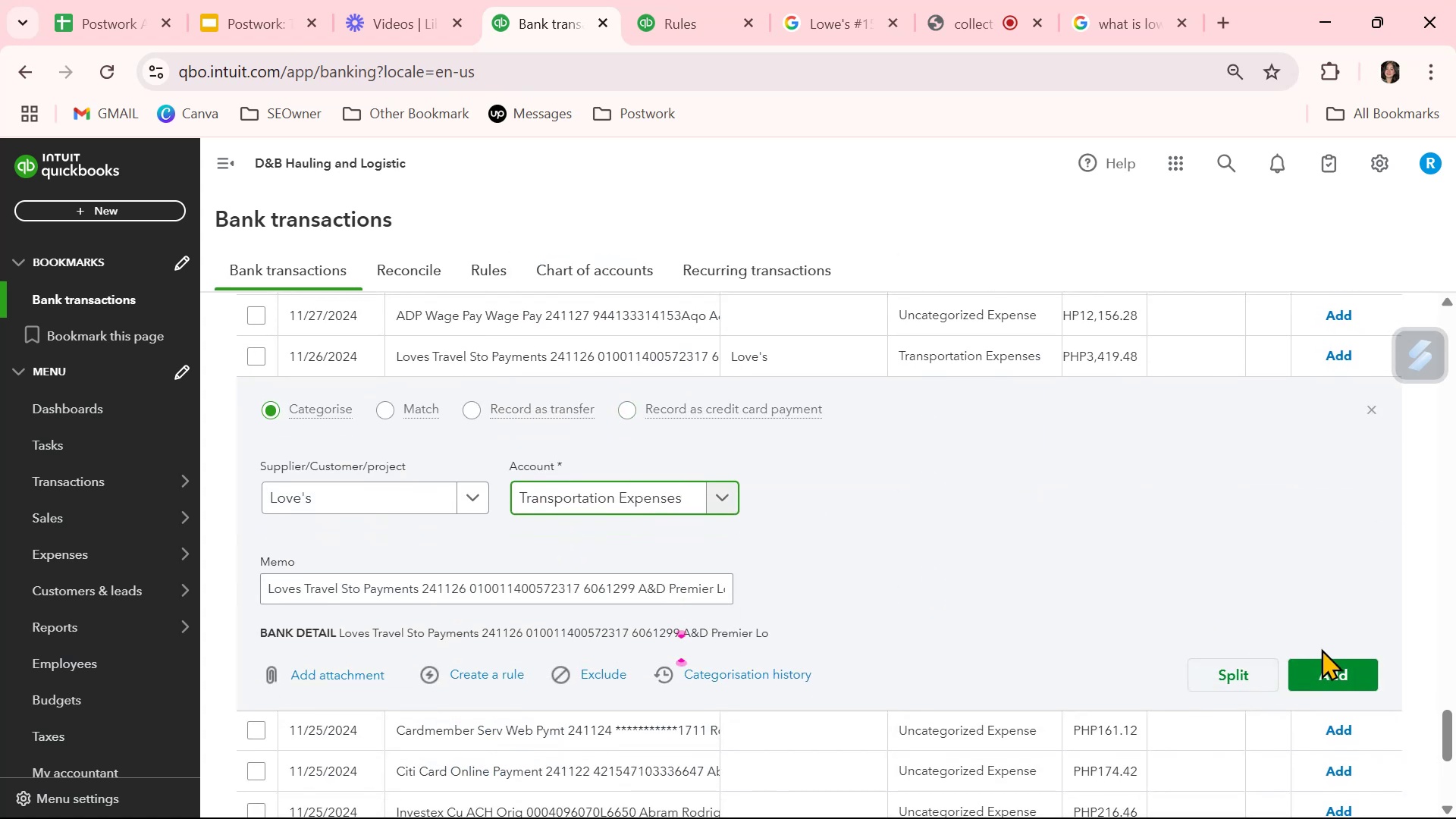 
left_click([1348, 667])
 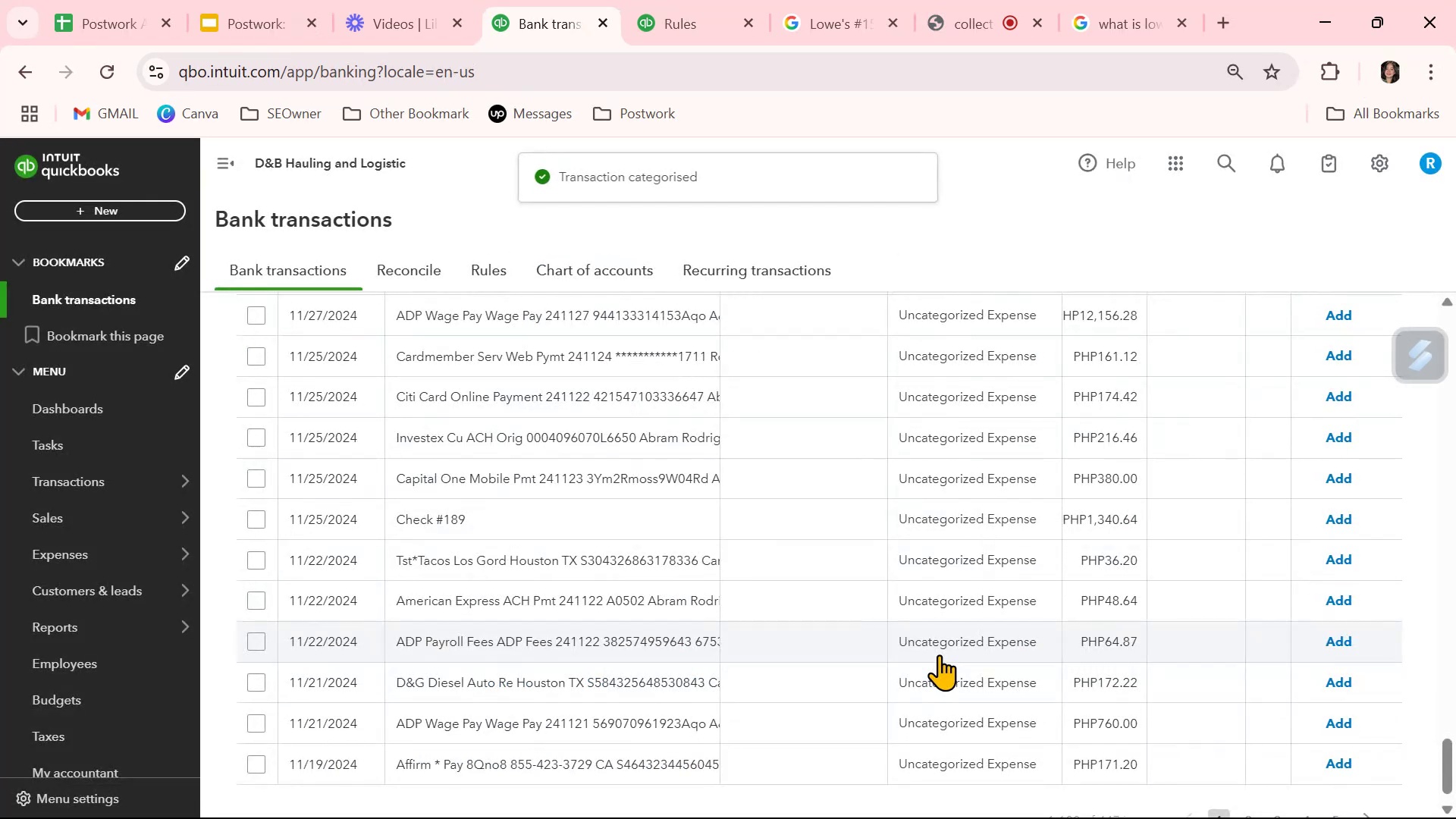 
scroll: coordinate [842, 673], scroll_direction: down, amount: 2.0
 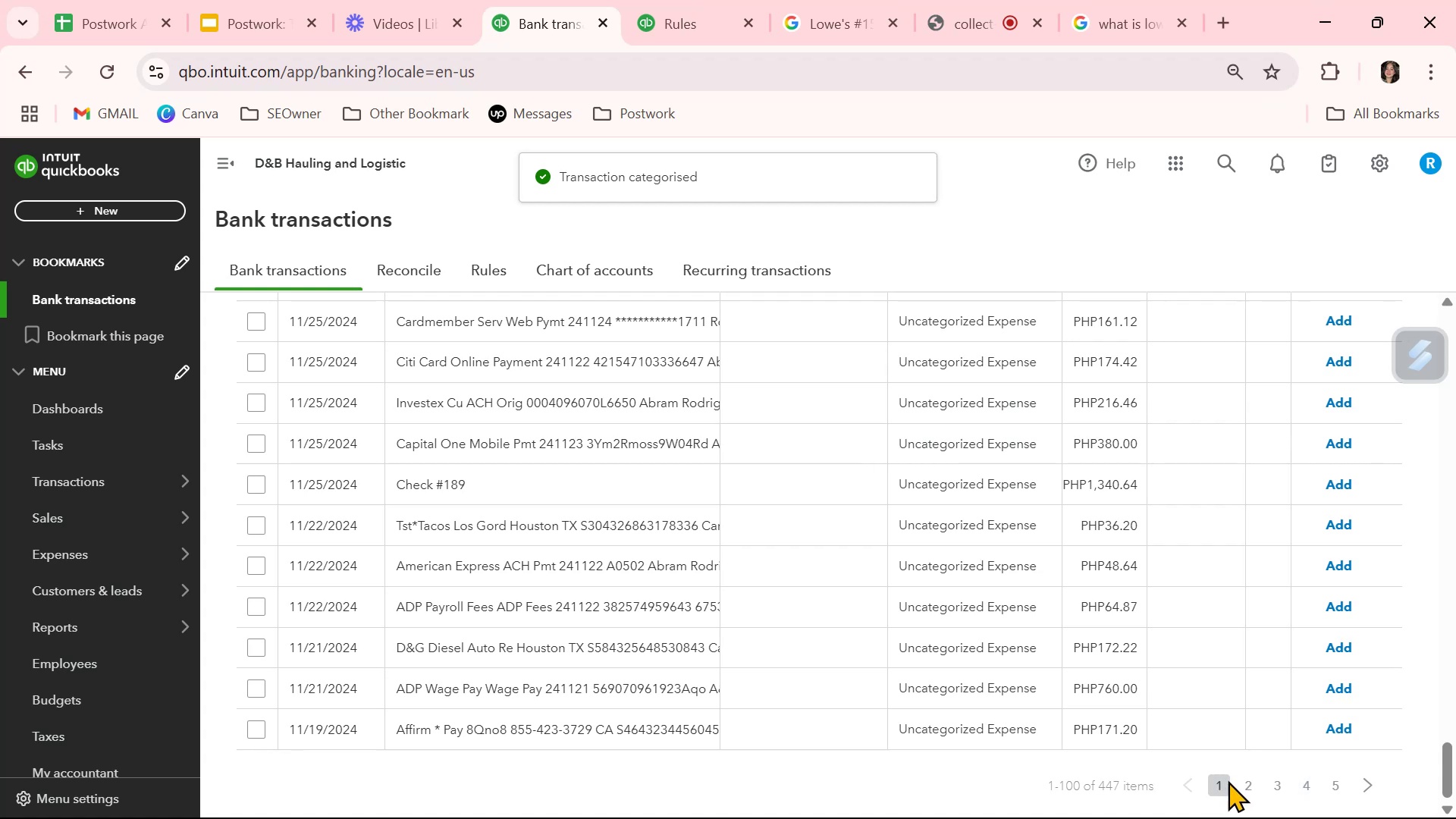 
left_click([1250, 786])
 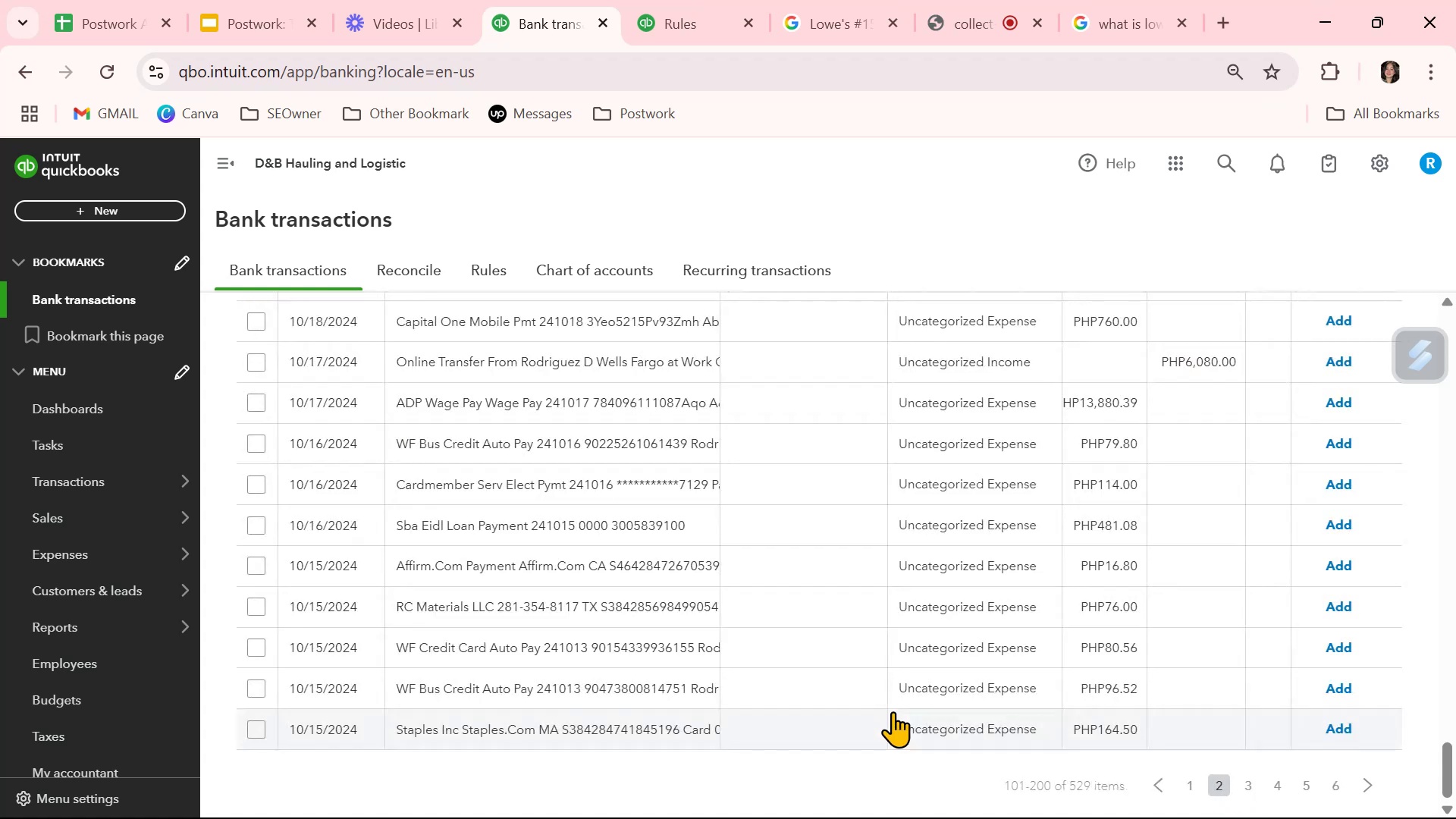 
scroll: coordinate [893, 711], scroll_direction: up, amount: 5.0
 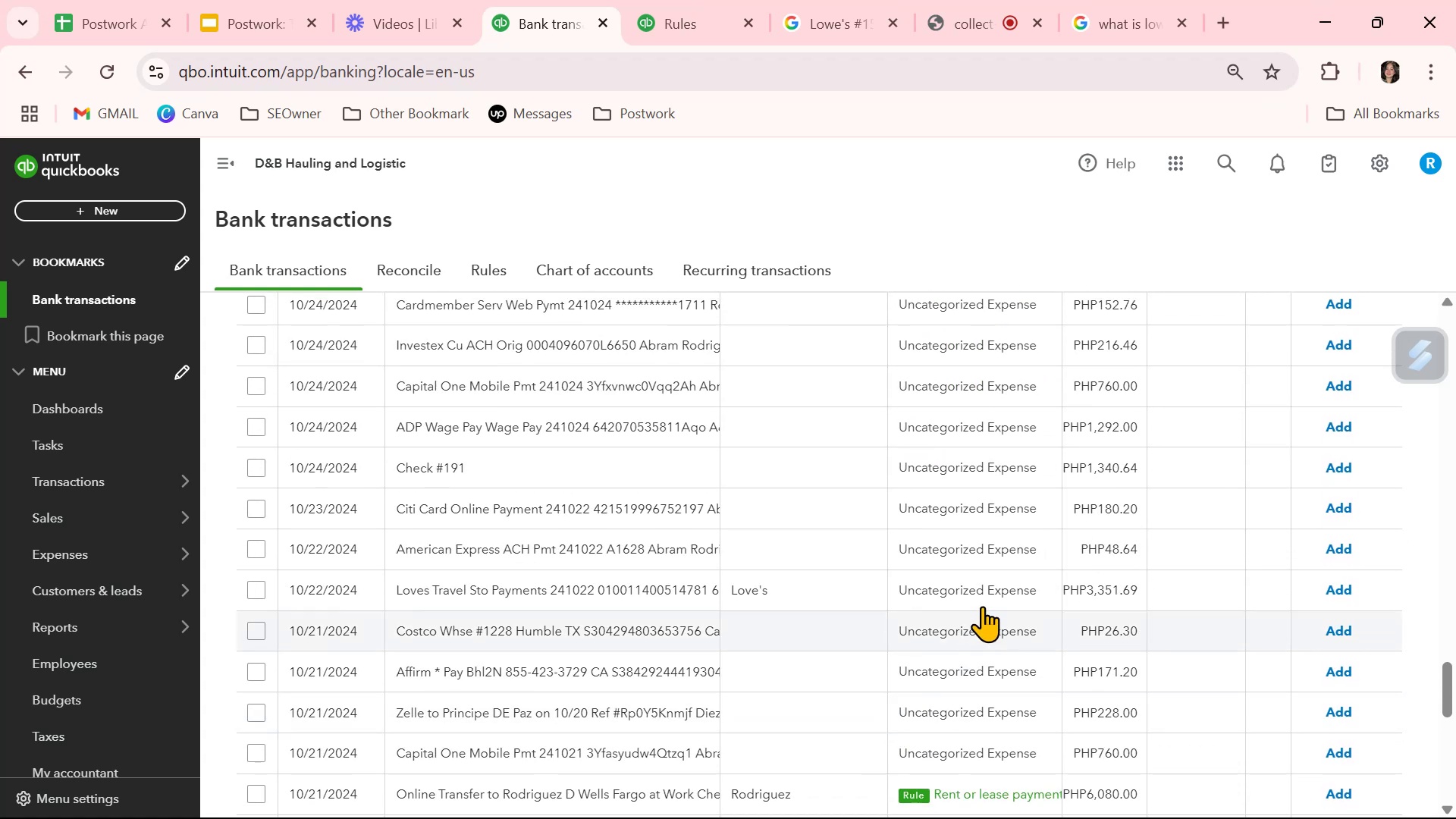 
left_click([988, 588])
 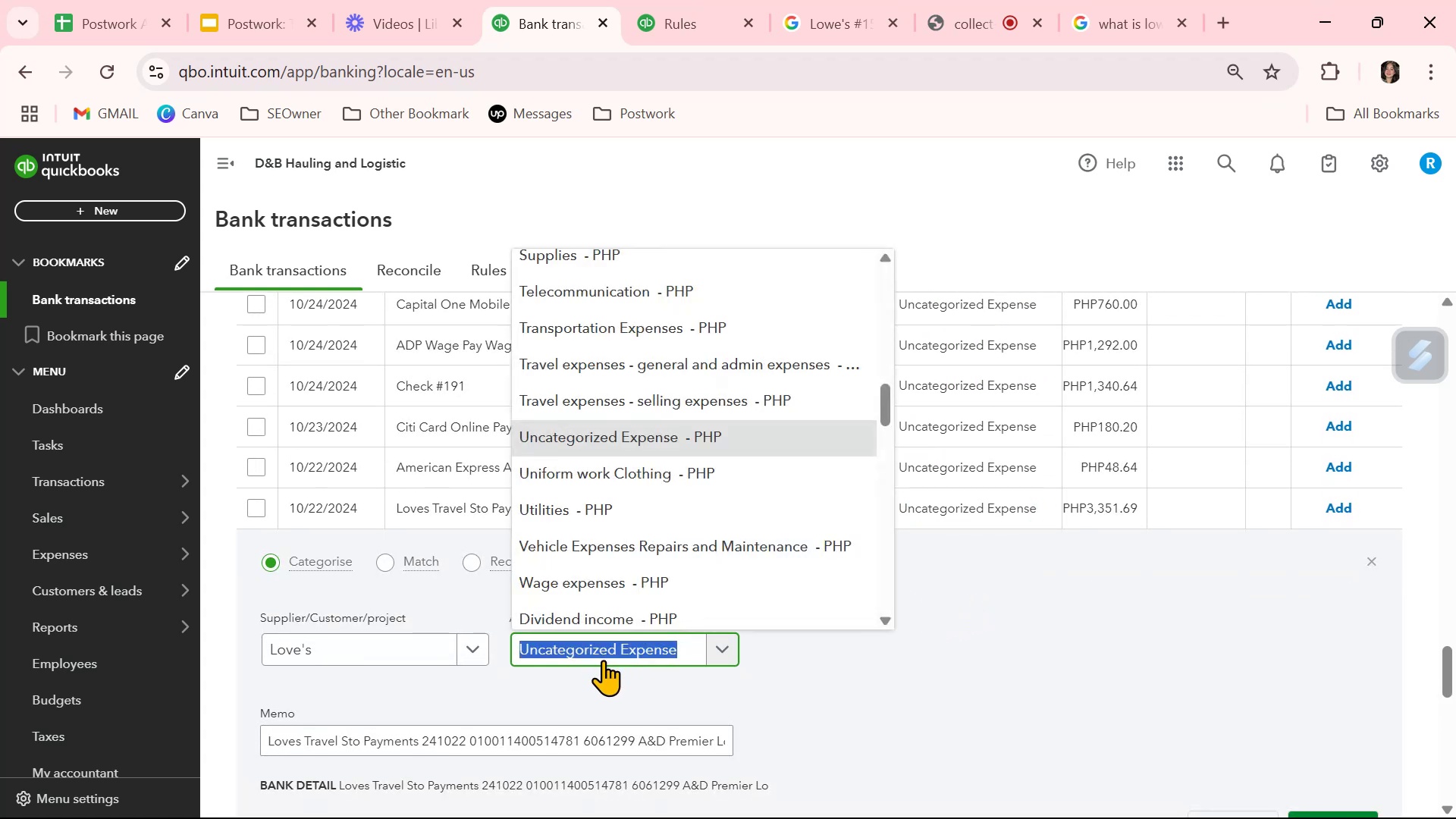 
type(tra)
 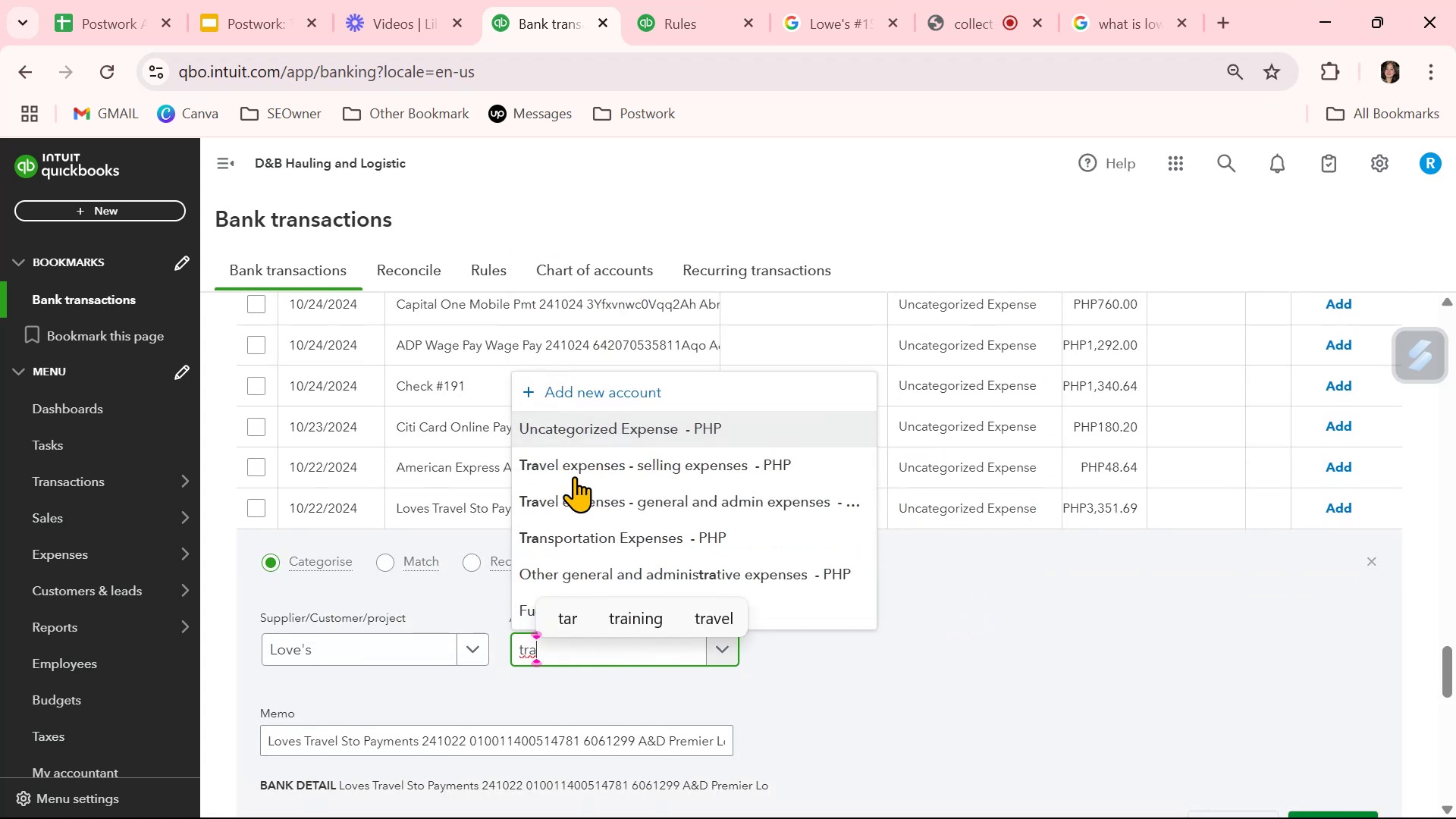 
left_click([593, 541])
 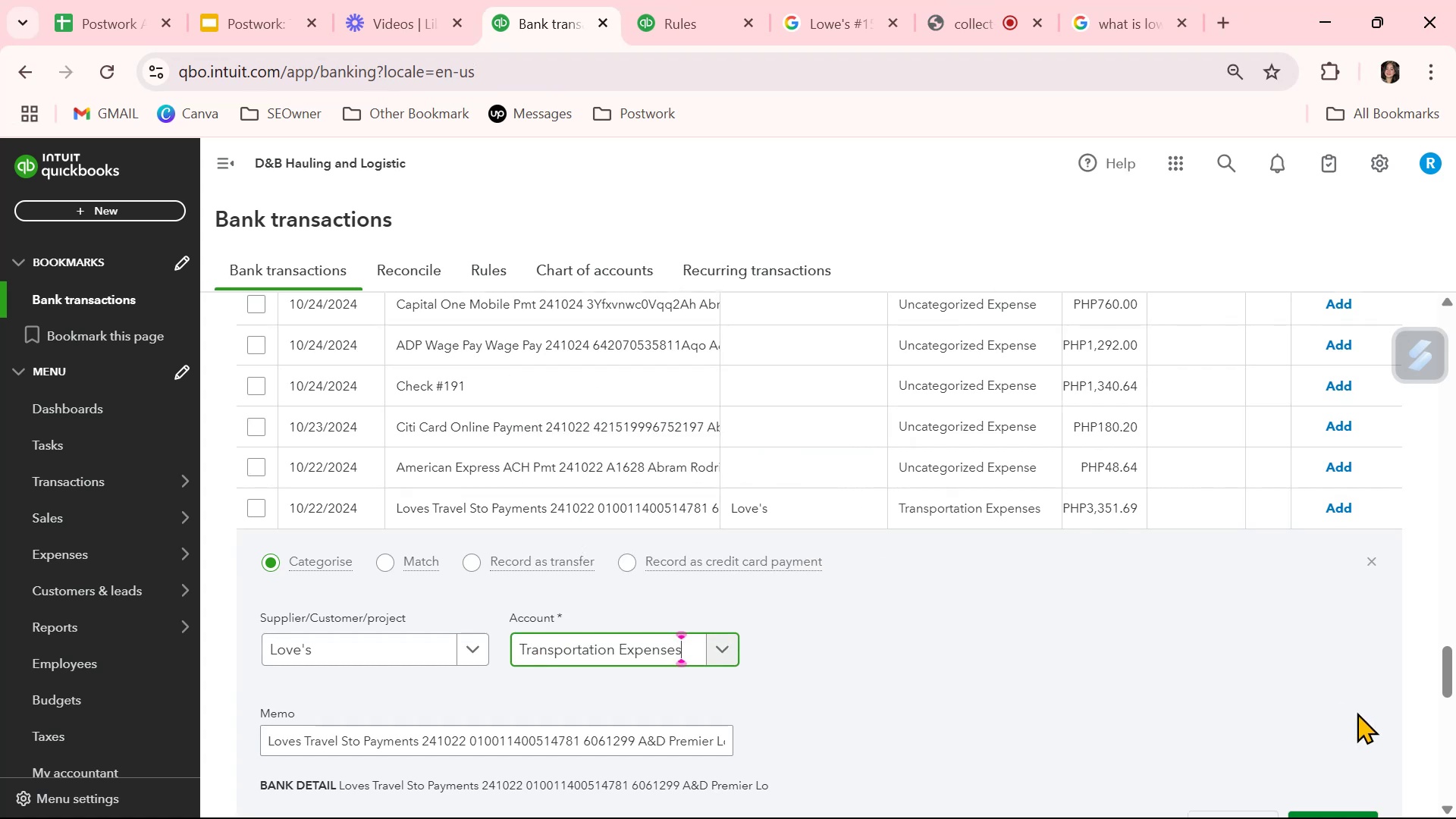 
scroll: coordinate [1350, 716], scroll_direction: down, amount: 1.0
 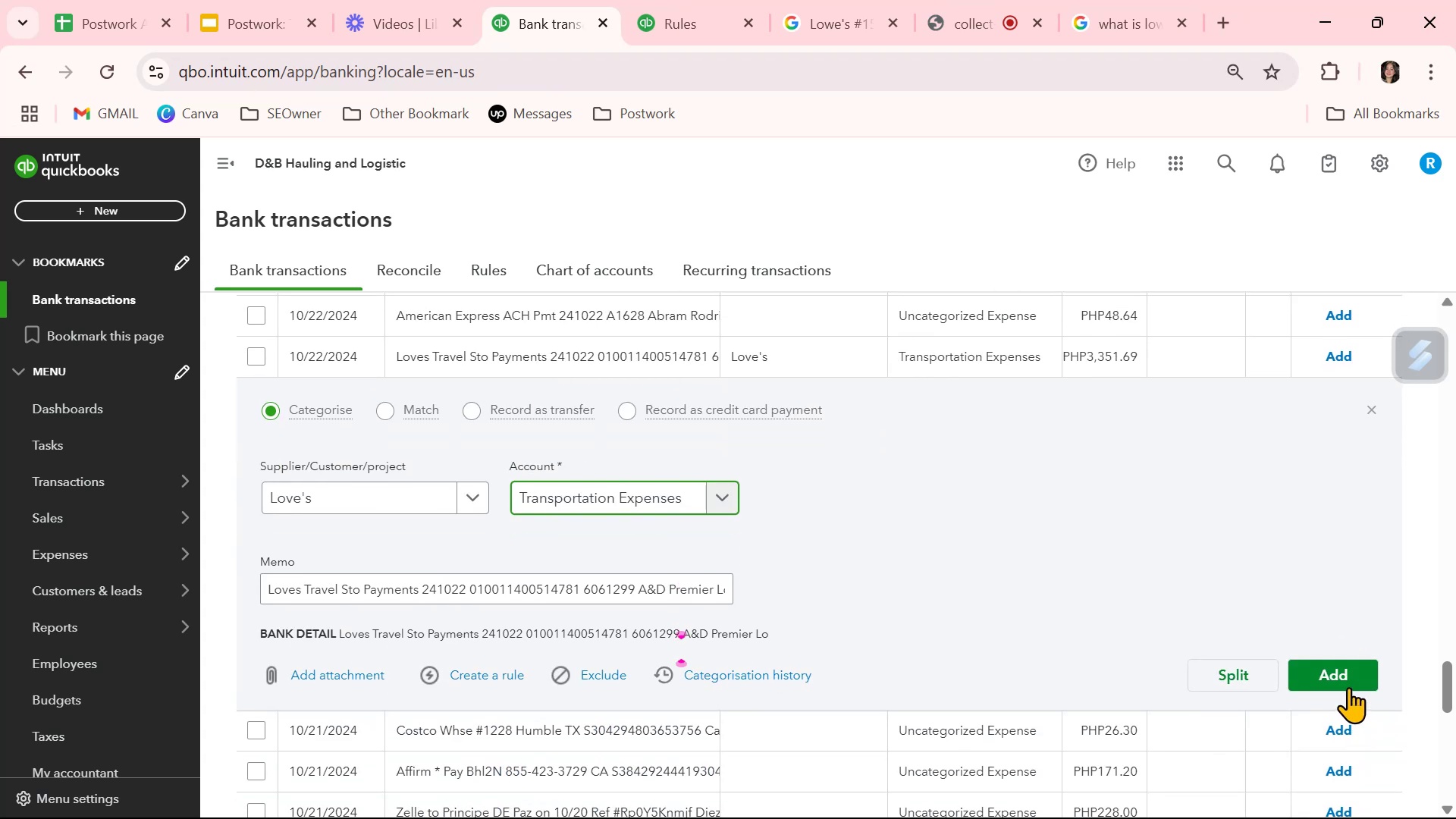 
left_click([1348, 684])
 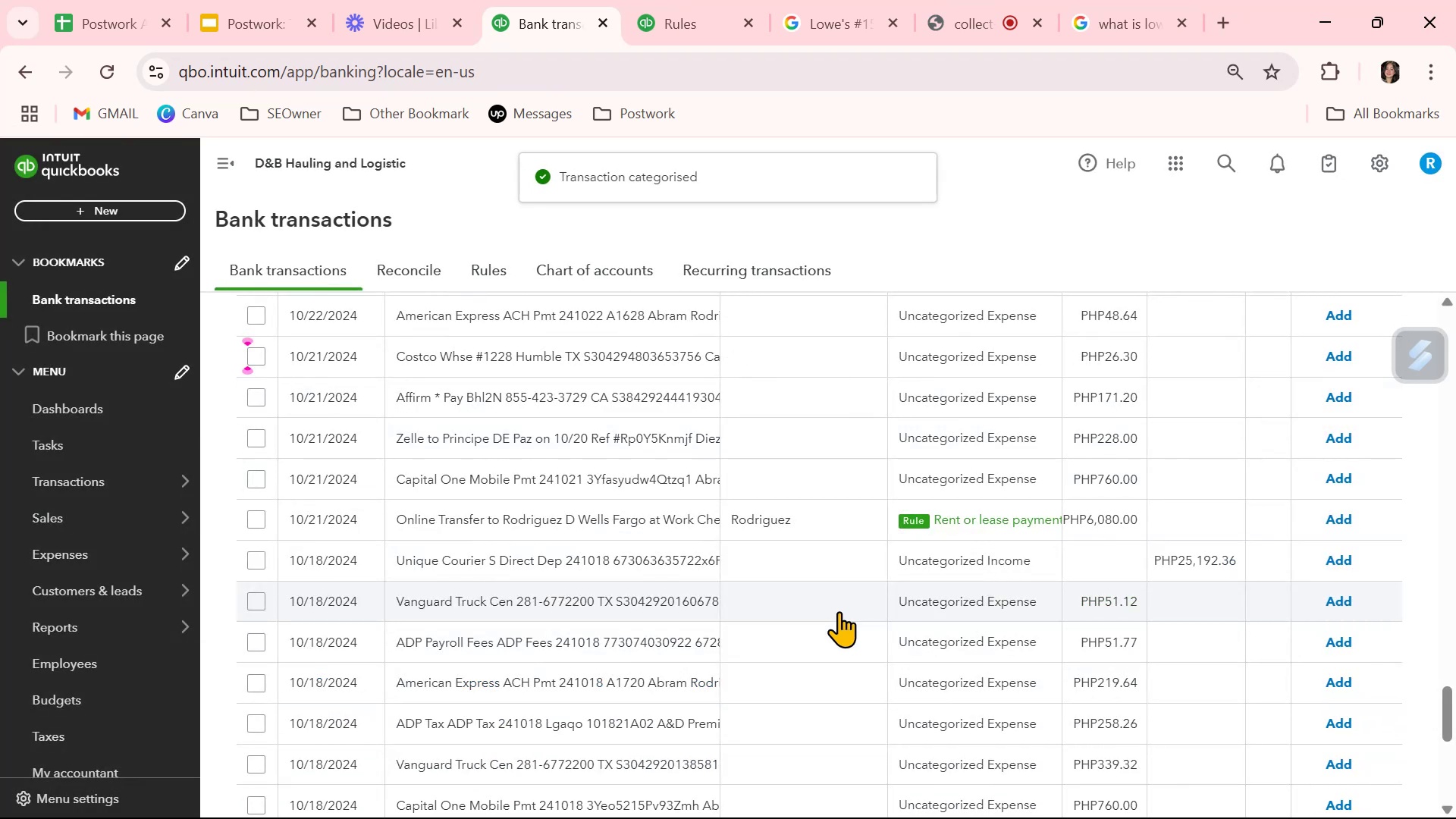 
scroll: coordinate [839, 612], scroll_direction: up, amount: 5.0
 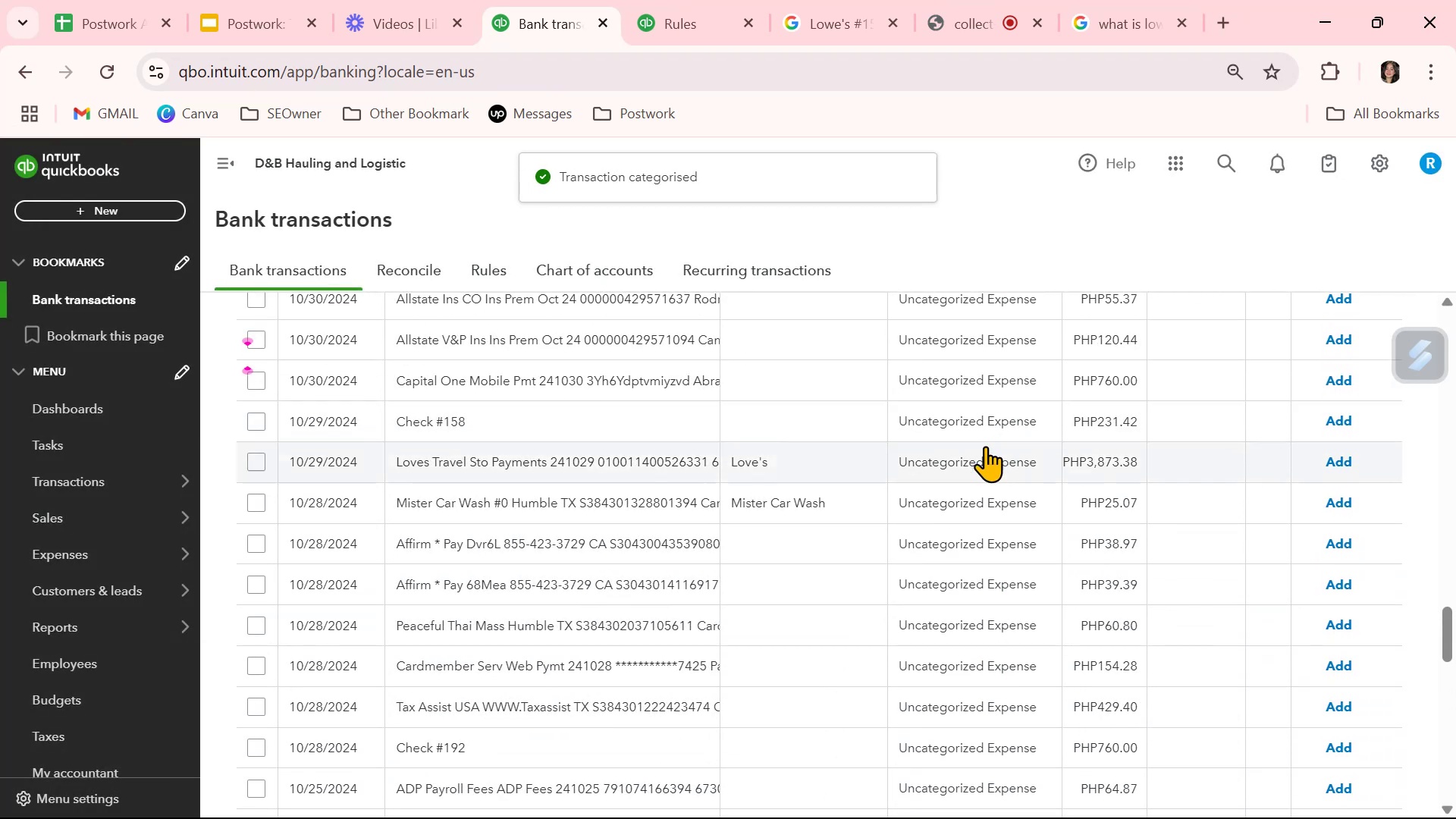 
left_click([973, 463])
 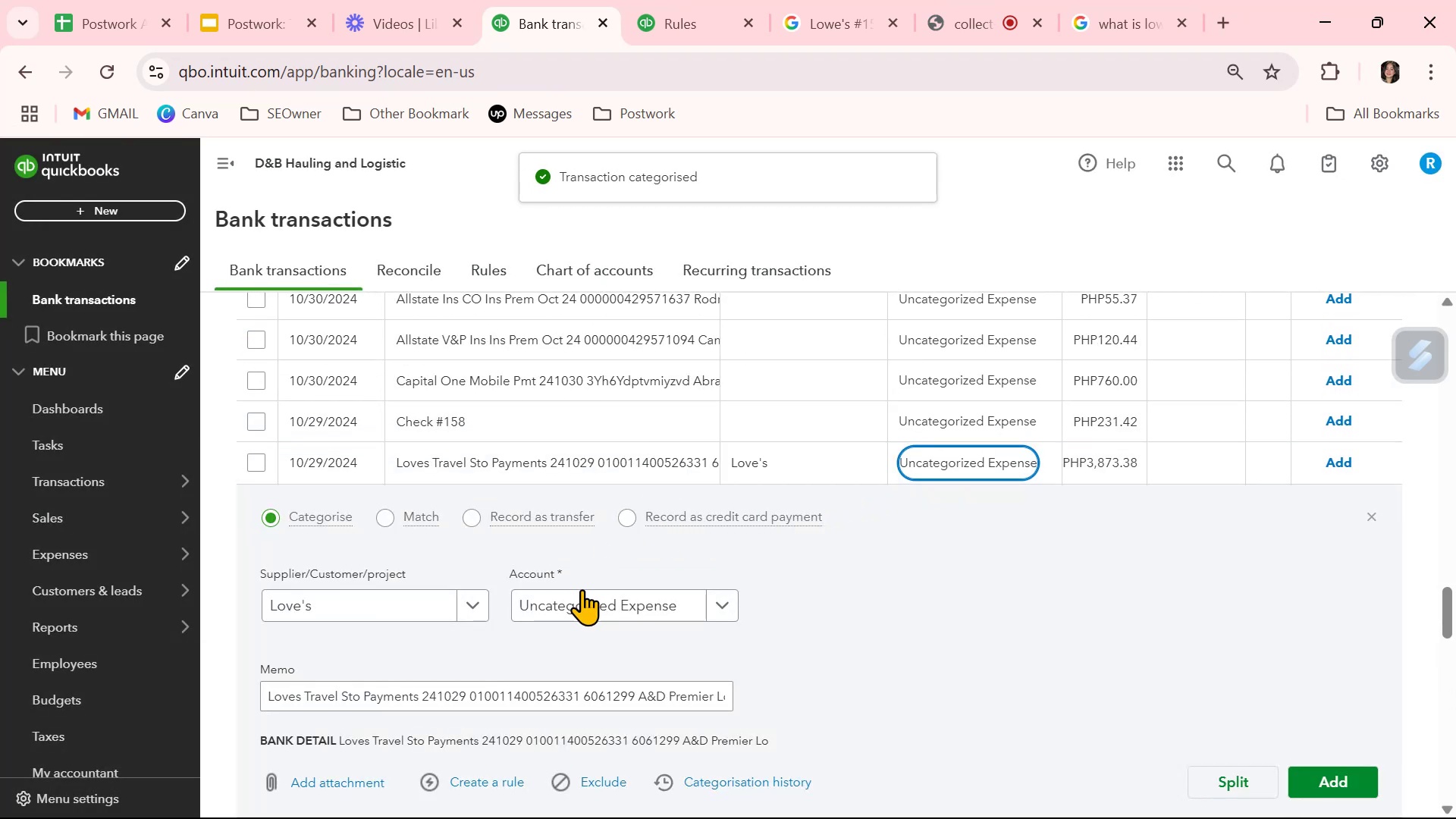 
left_click([588, 591])
 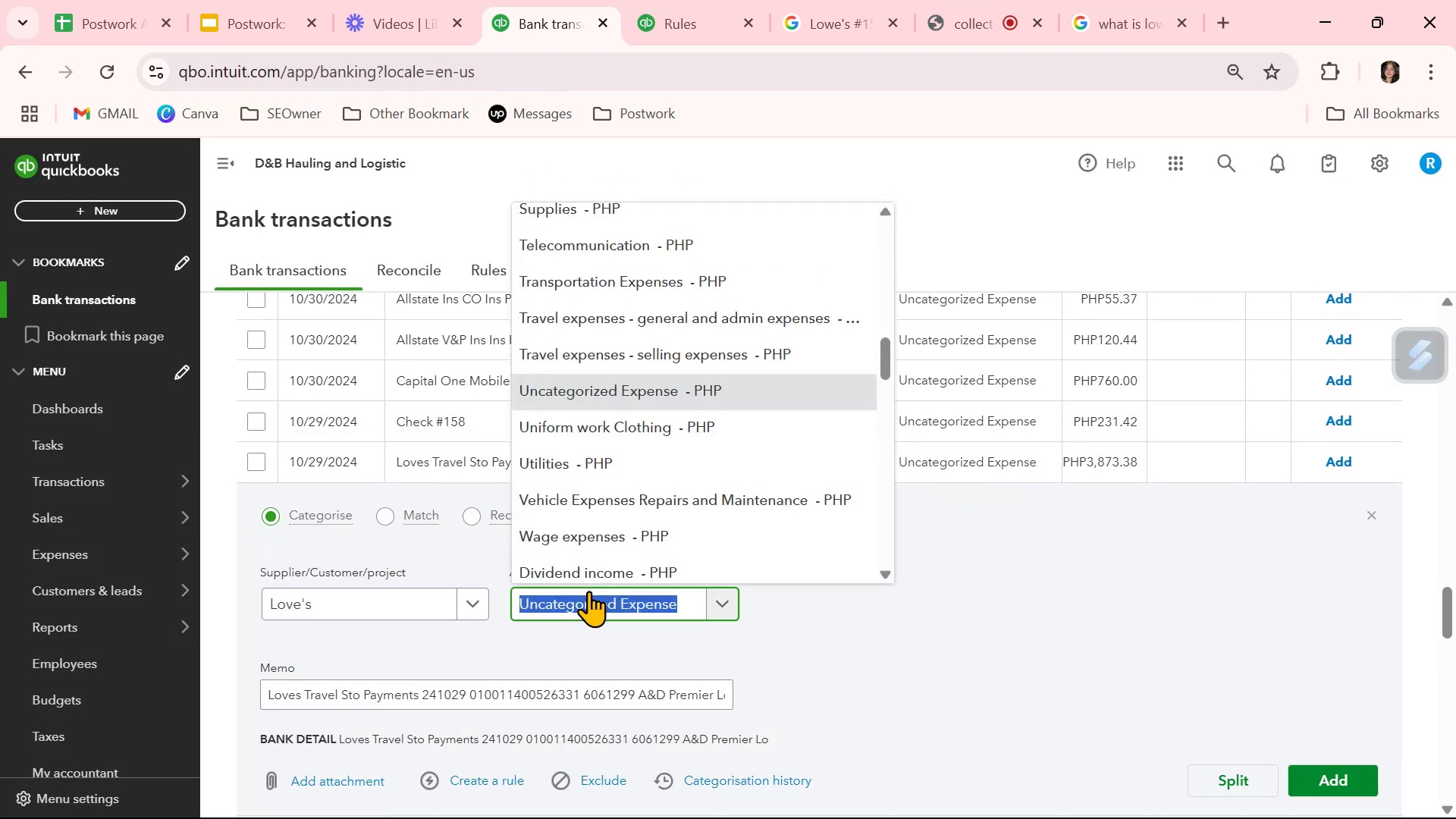 
type(tra)
 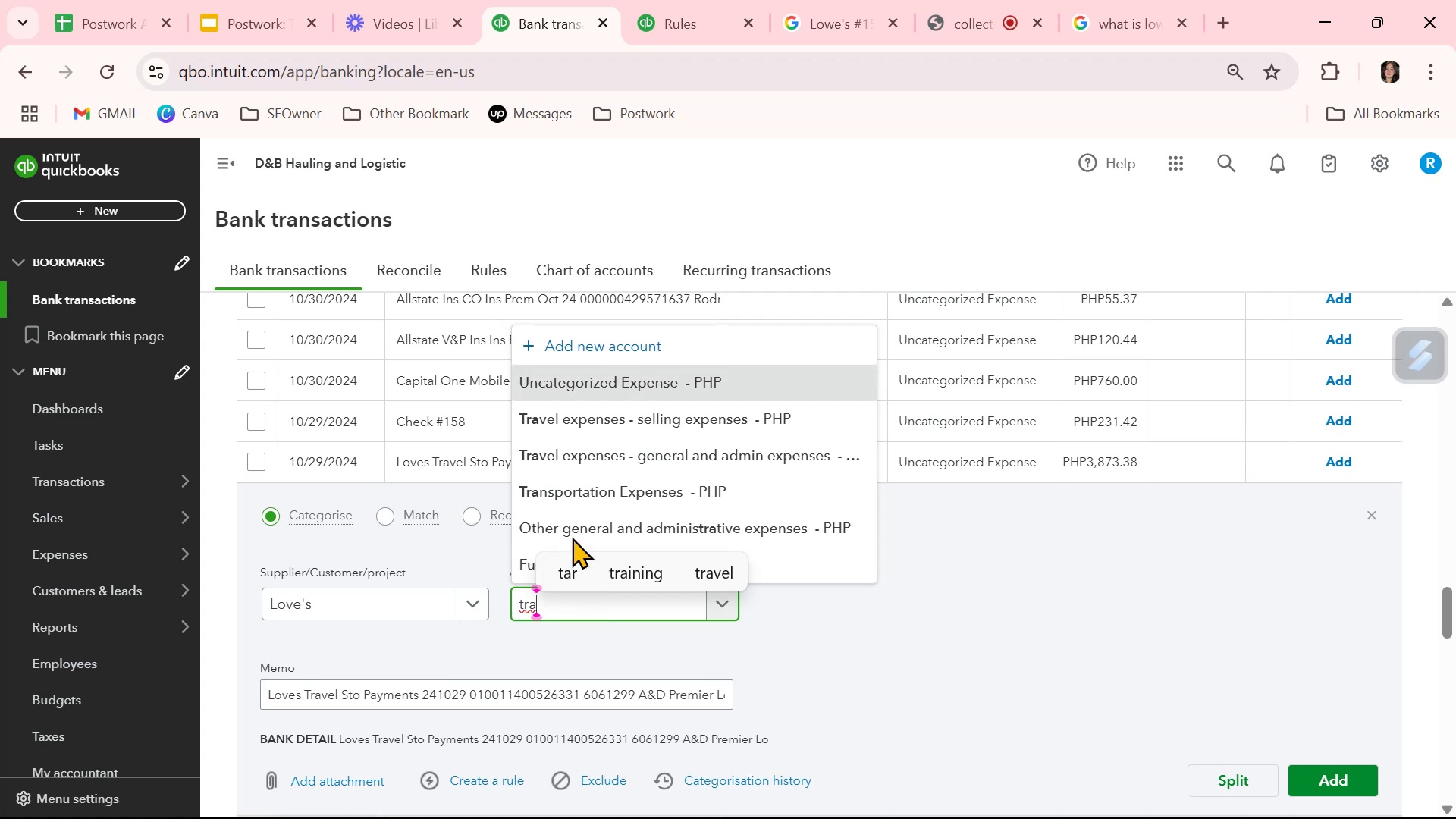 
left_click([577, 496])
 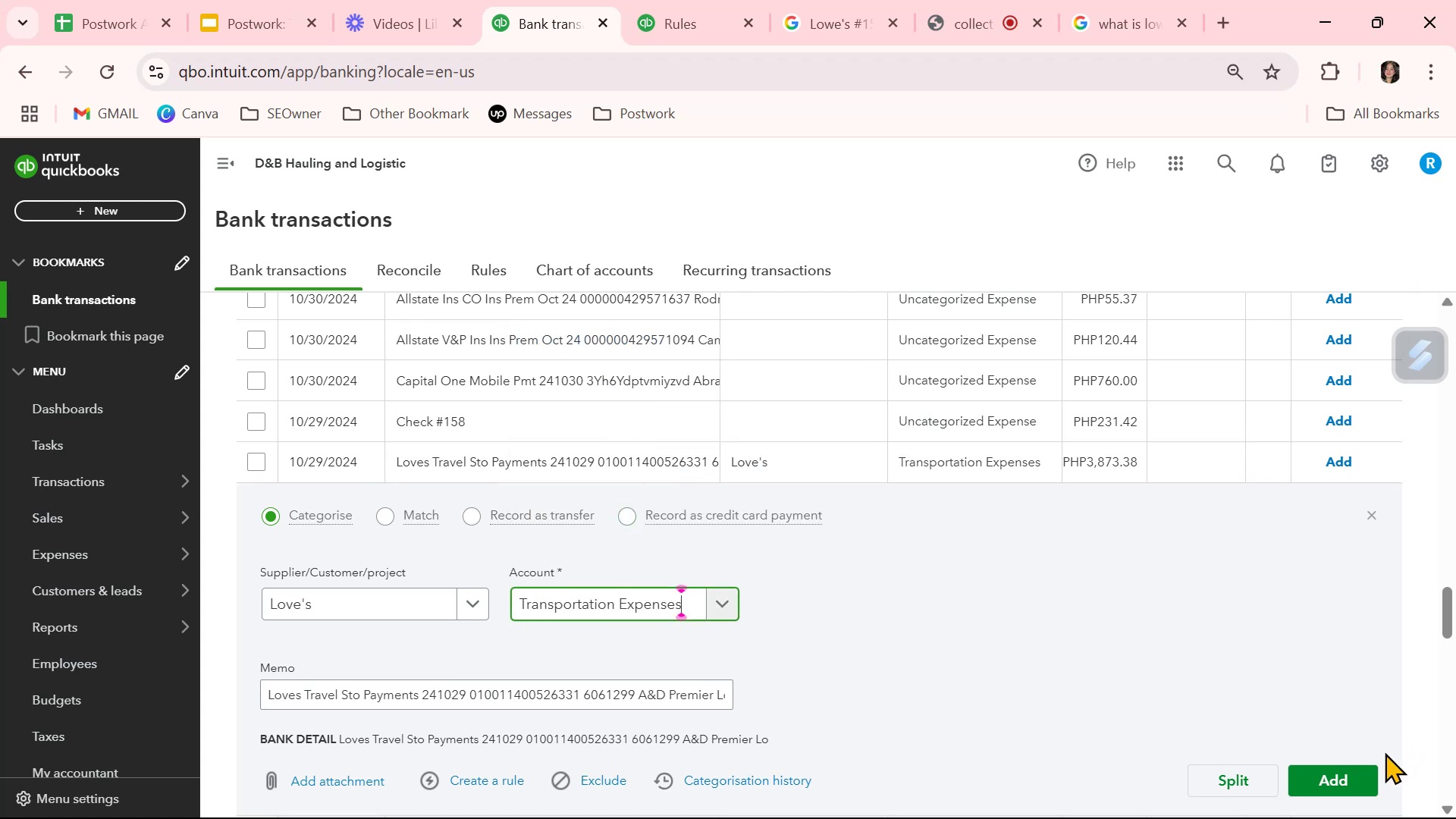 
left_click([1364, 777])
 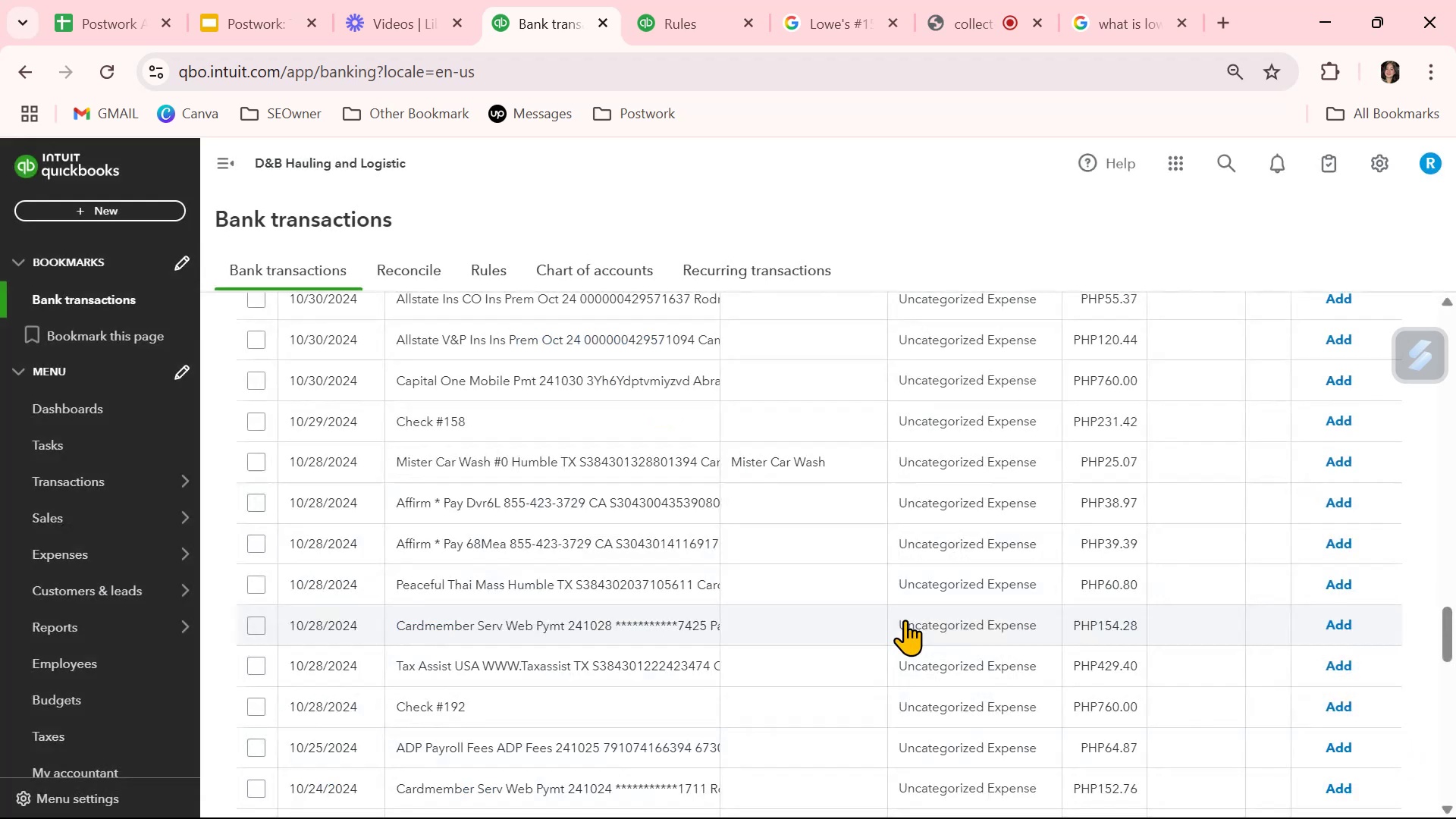 
scroll: coordinate [905, 620], scroll_direction: up, amount: 3.0
 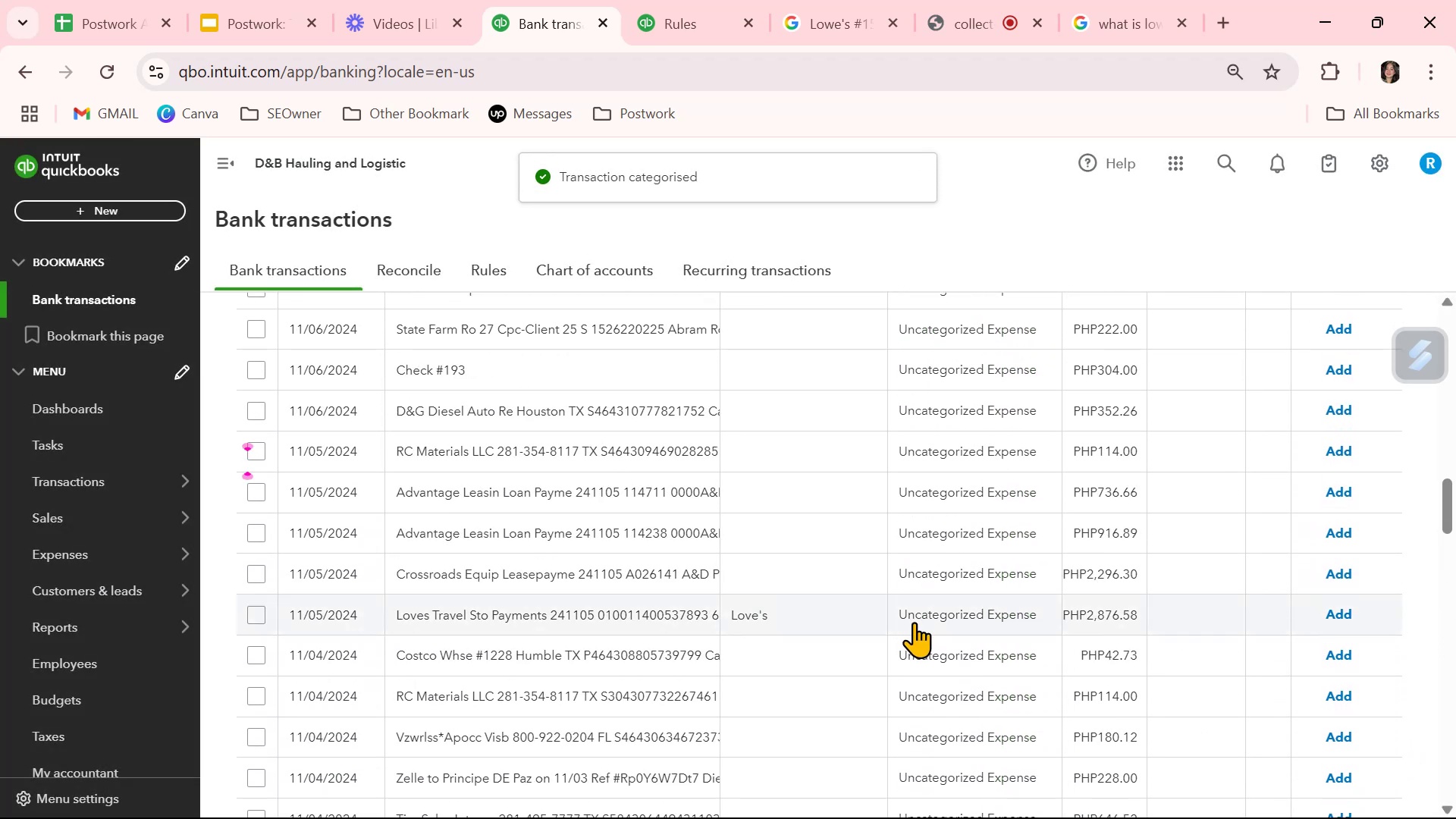 
left_click([946, 626])
 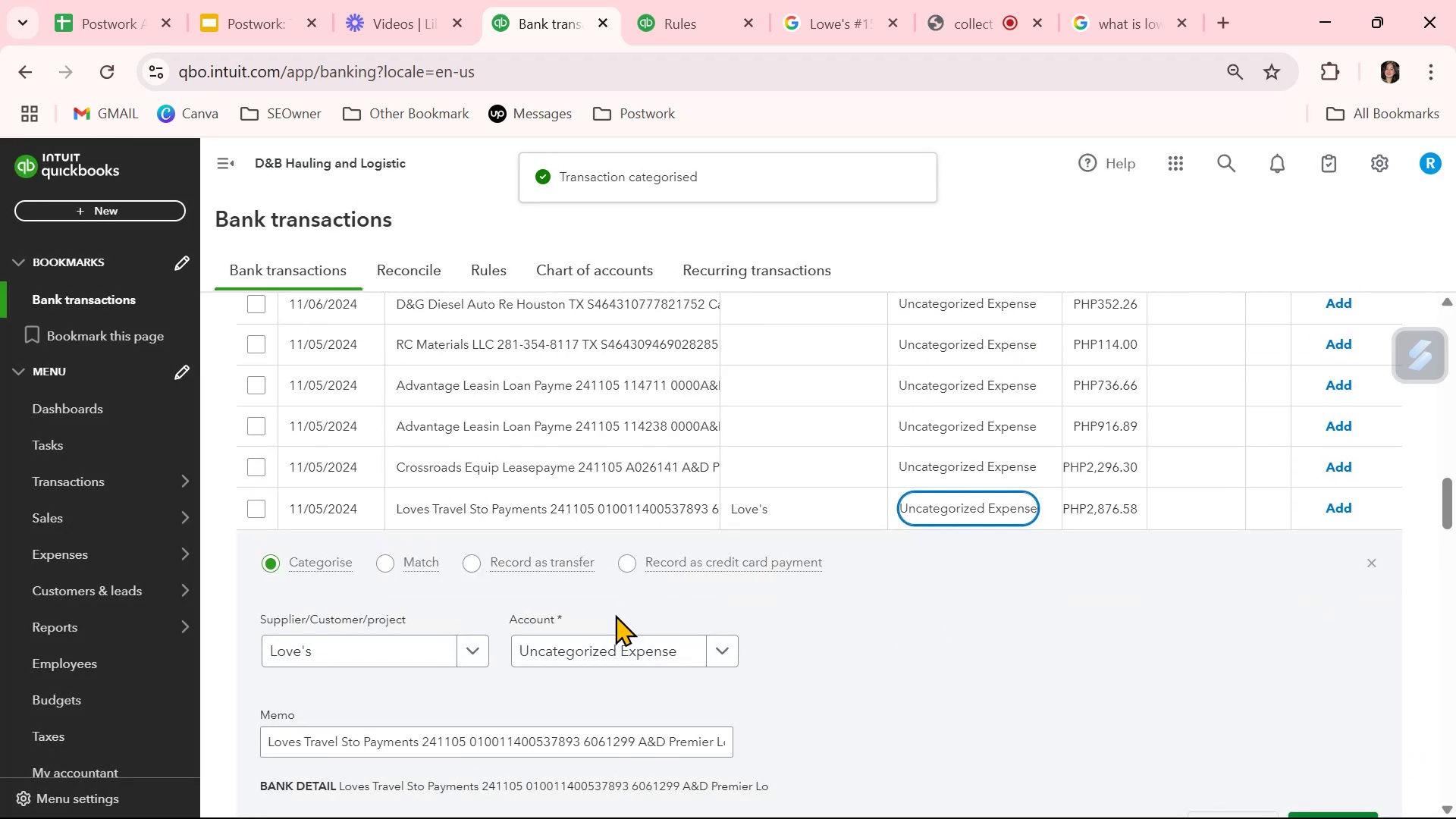 
left_click([601, 655])
 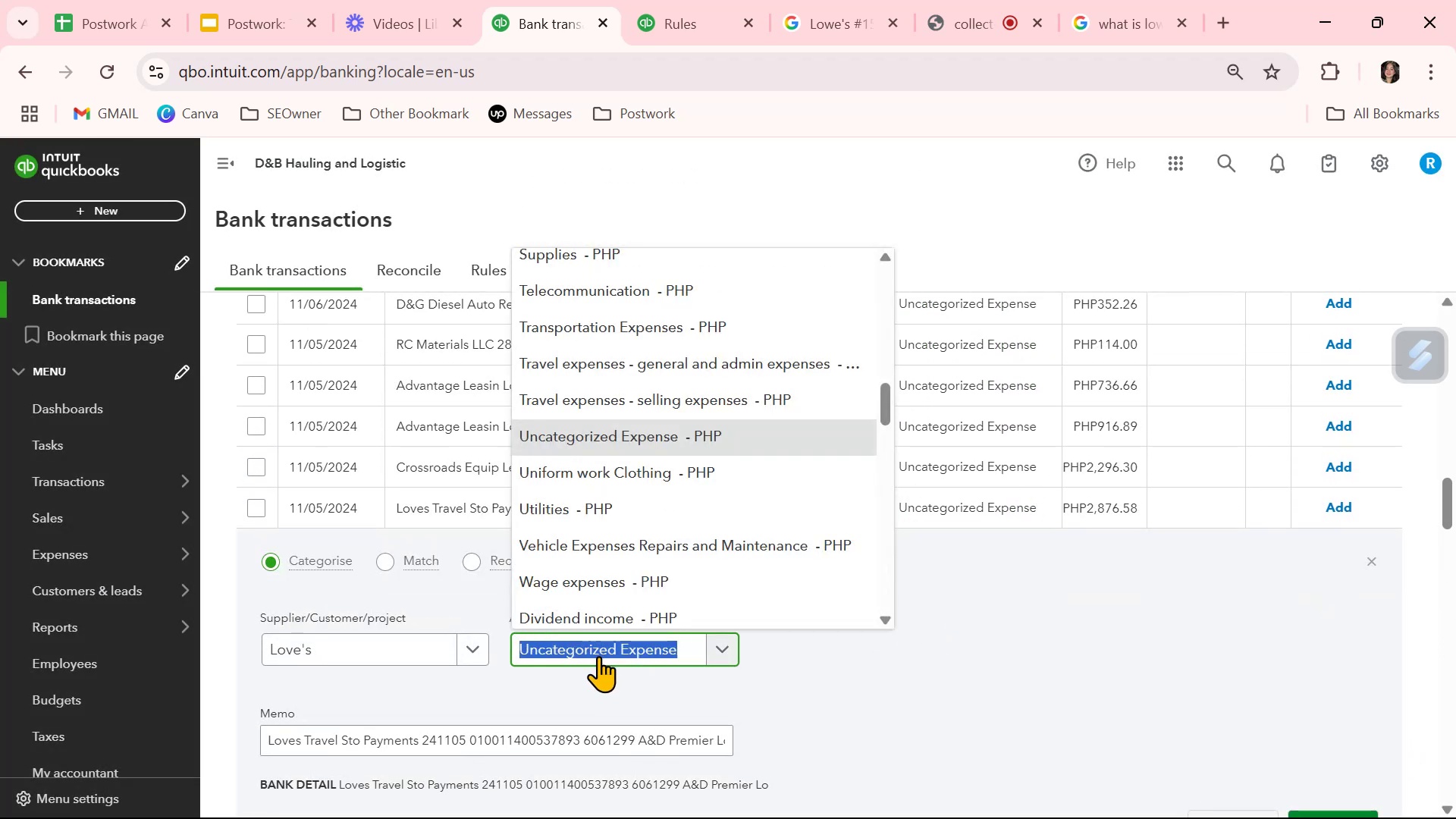 
type(tran)
 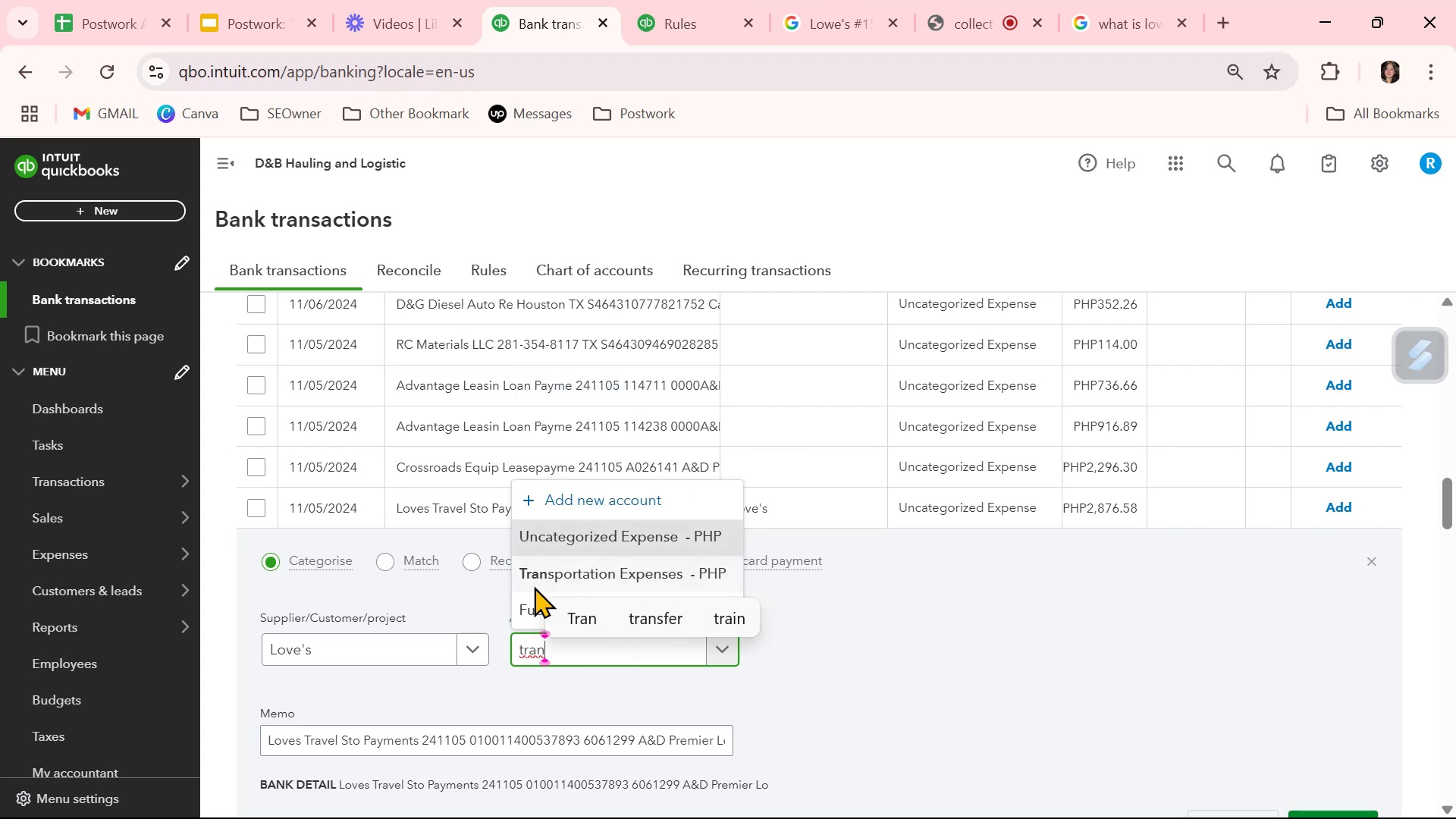 
left_click([527, 575])
 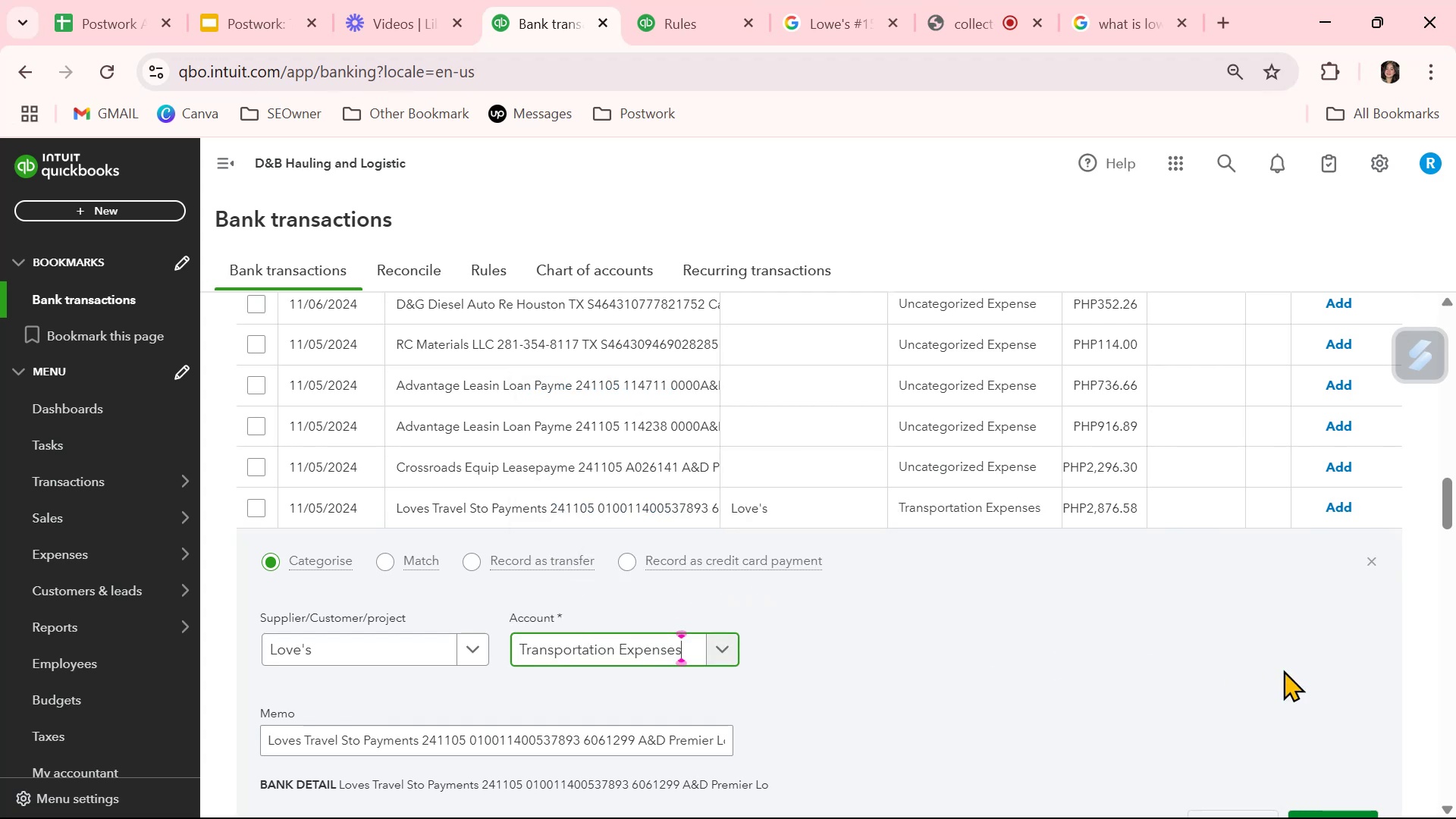 
scroll: coordinate [1291, 674], scroll_direction: down, amount: 1.0
 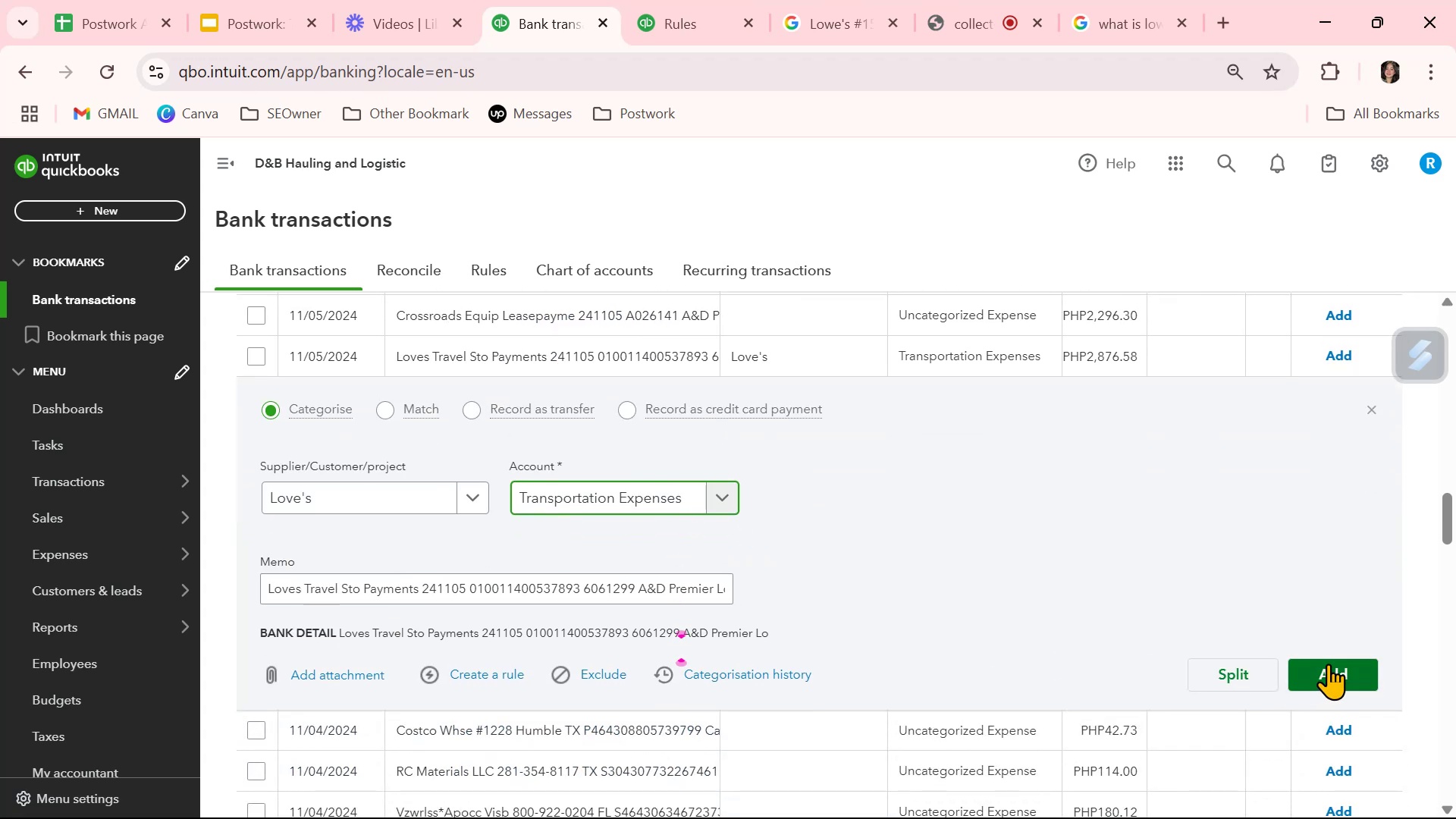 
left_click([1338, 666])
 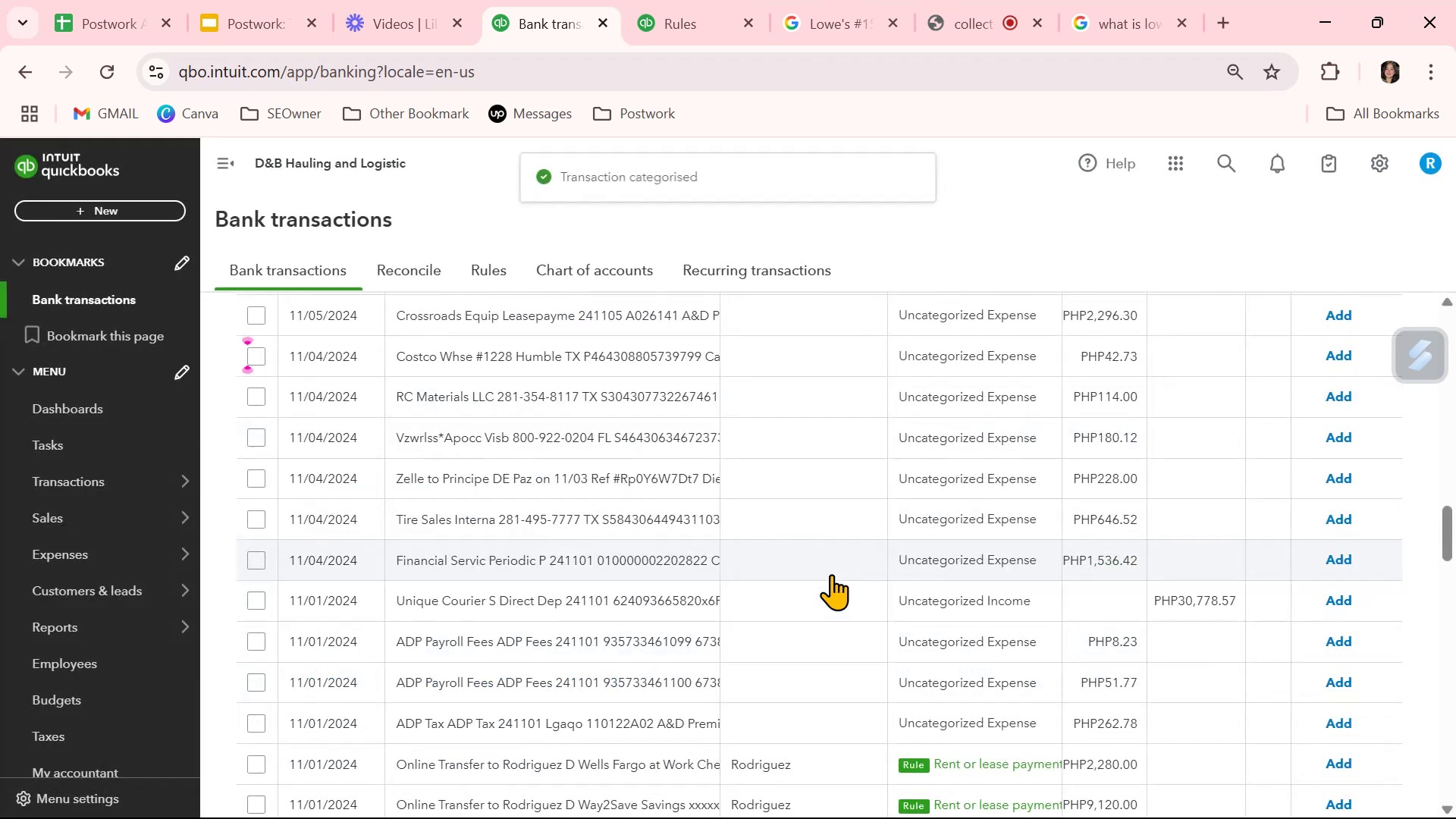 
scroll: coordinate [831, 574], scroll_direction: up, amount: 7.0
 